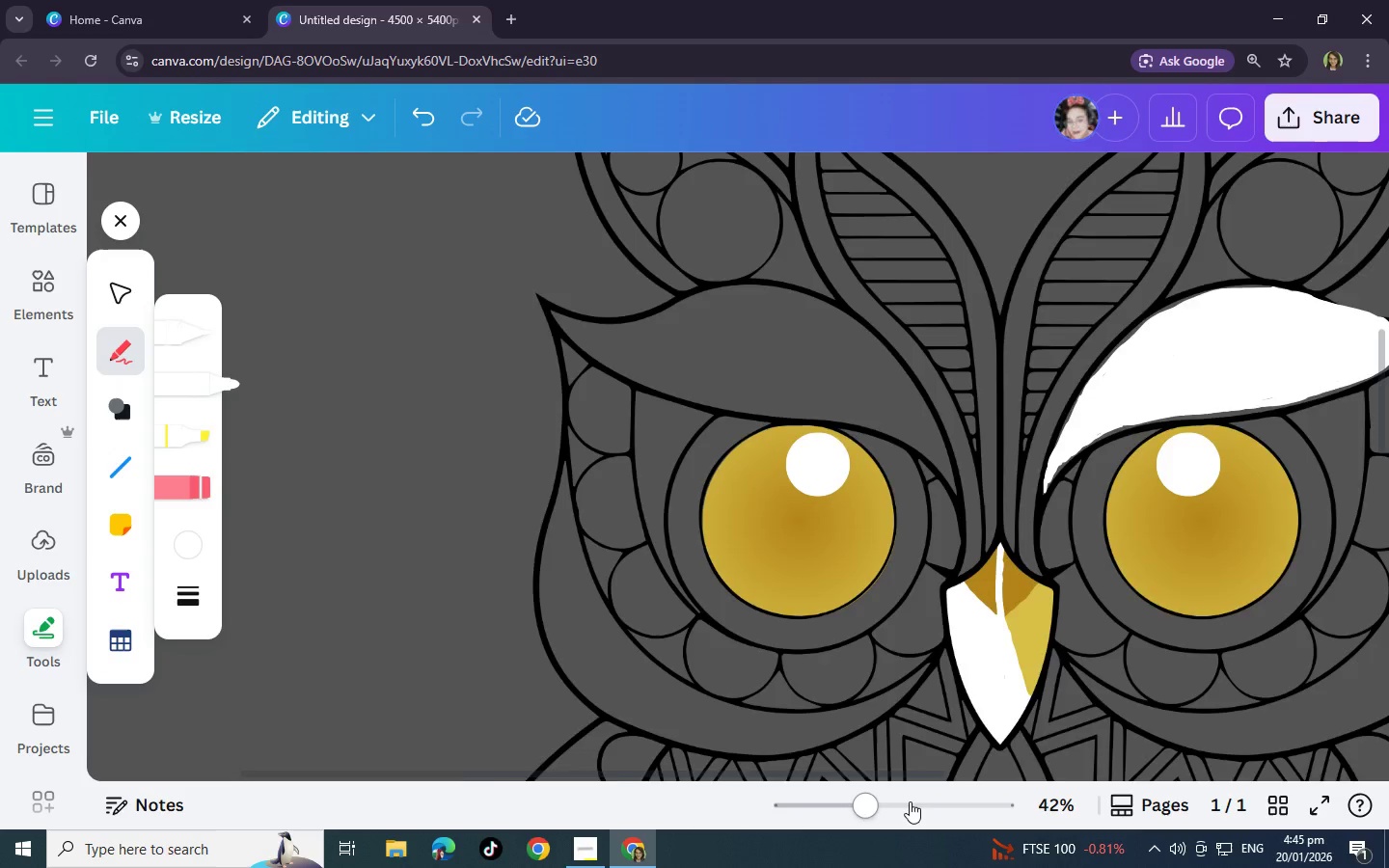 
left_click([910, 801])
 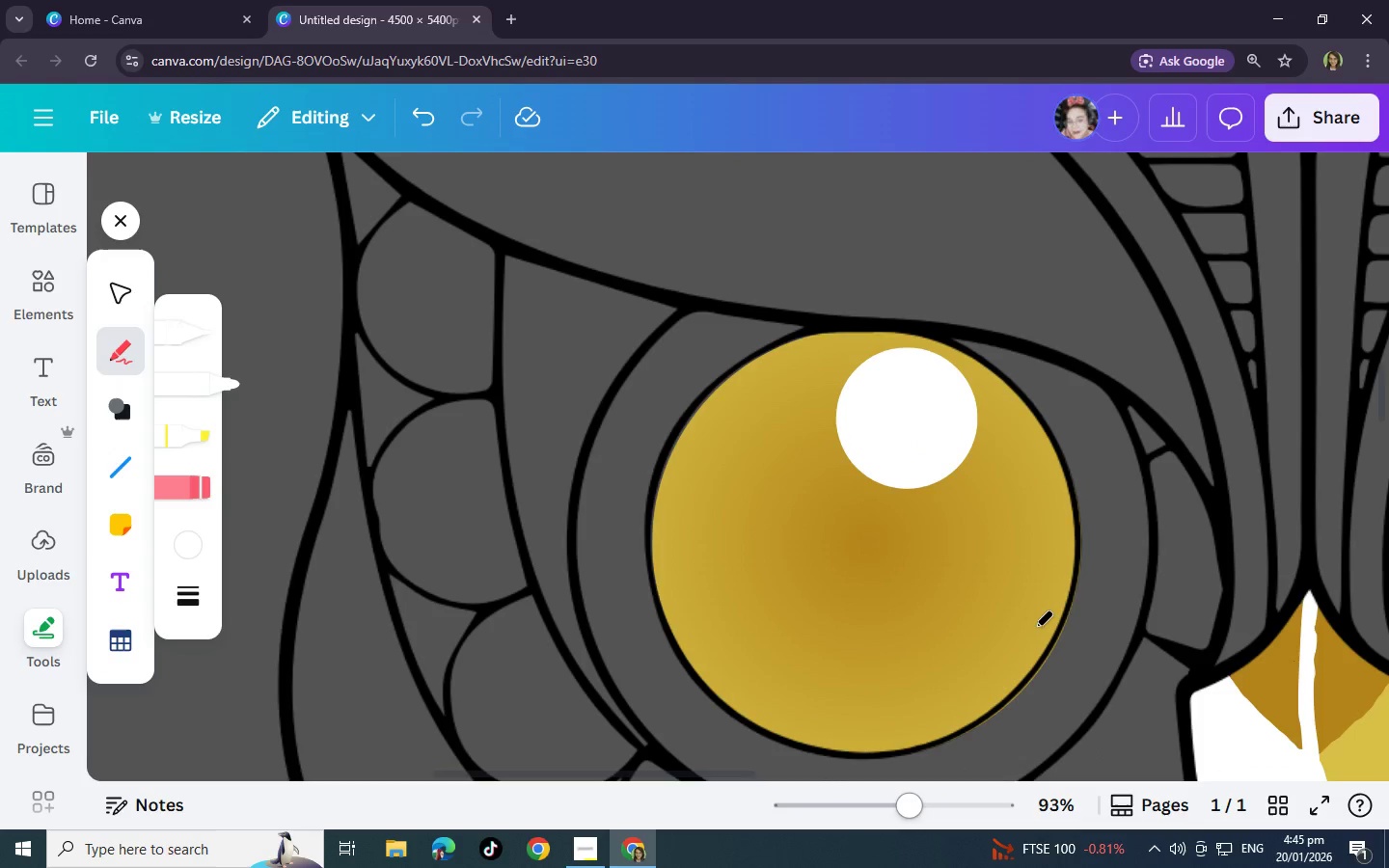 
scroll: coordinate [1139, 552], scroll_direction: down, amount: 2.0
 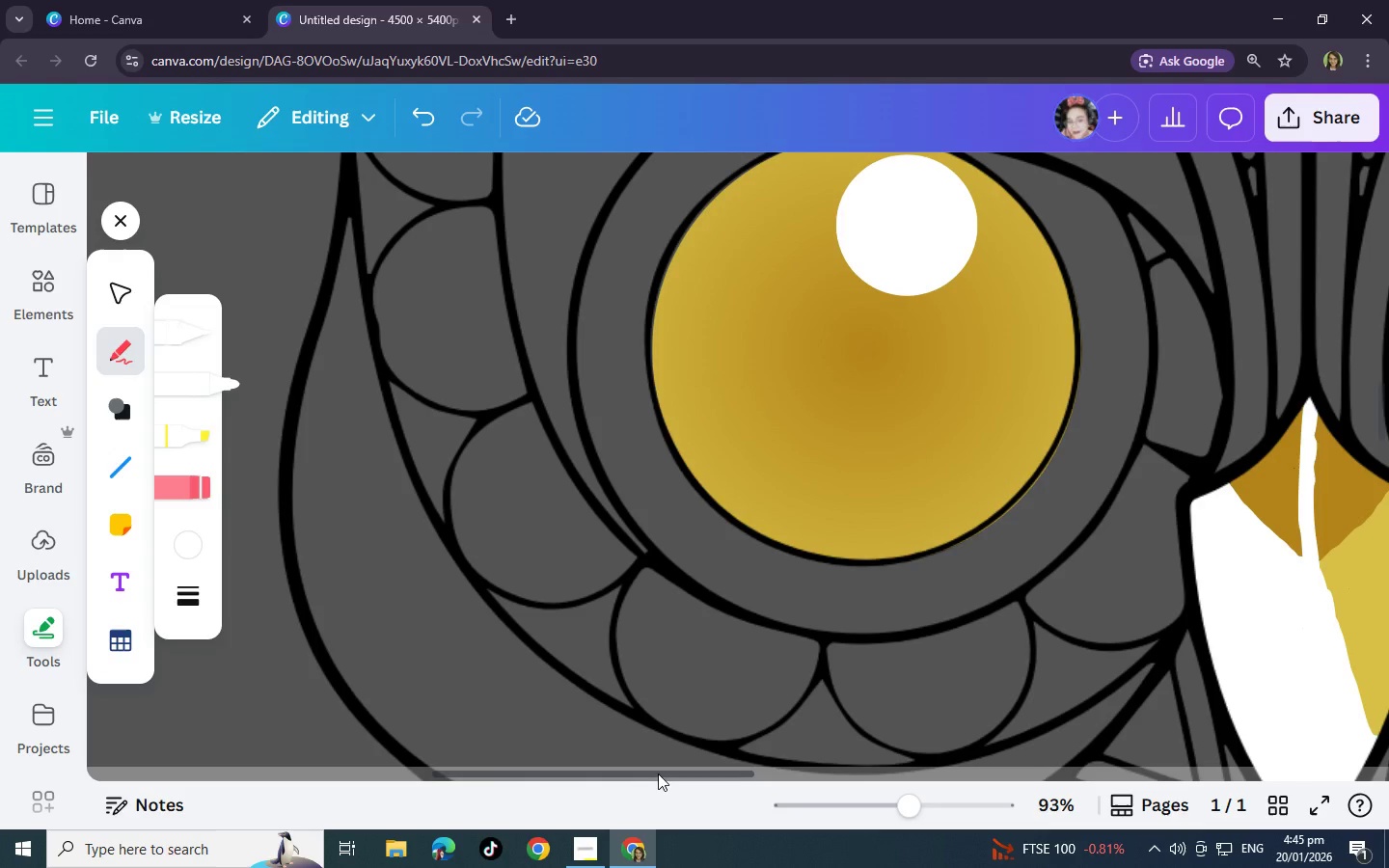 
left_click_drag(start_coordinate=[658, 773], to_coordinate=[912, 773])
 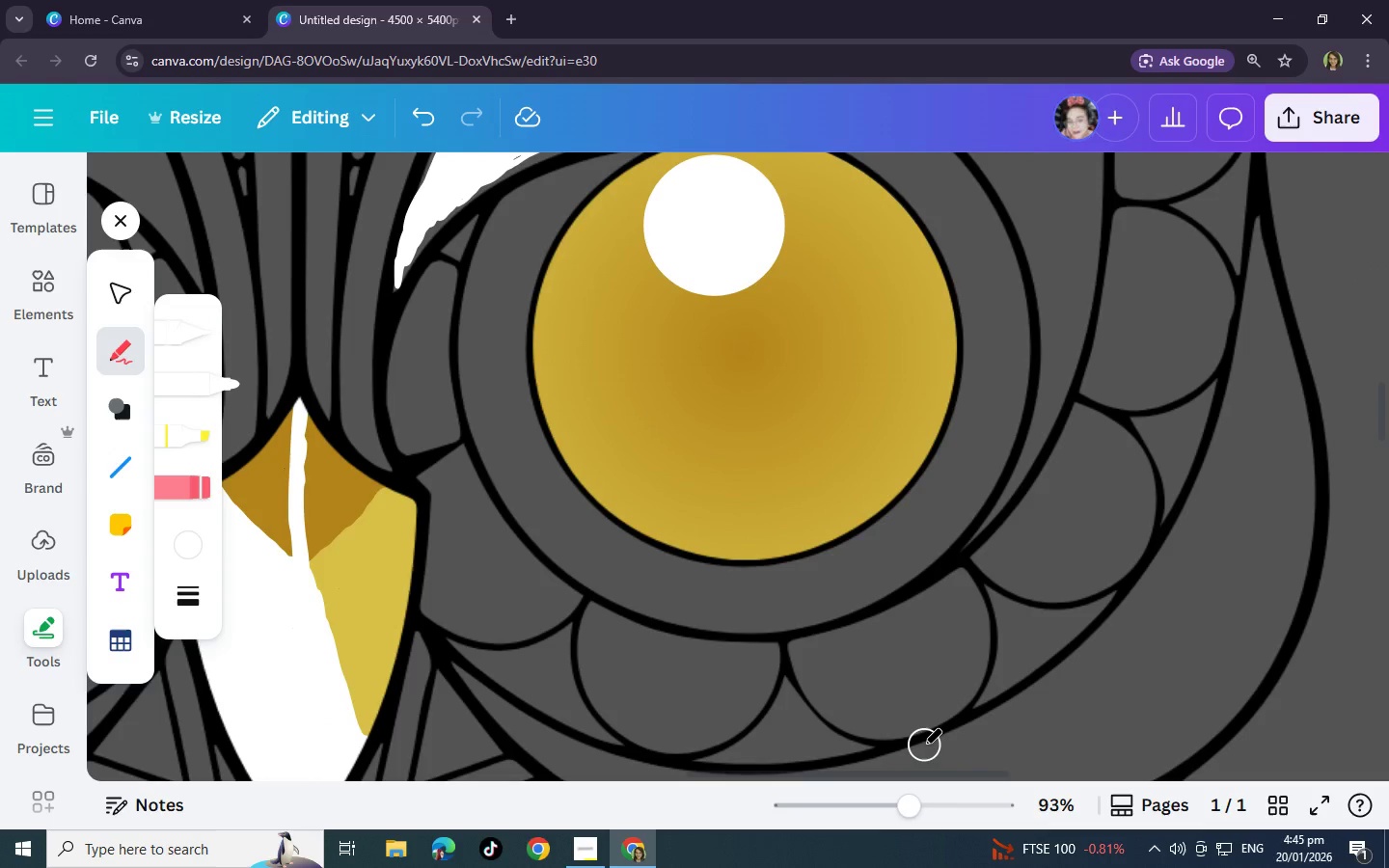 
scroll: coordinate [955, 593], scroll_direction: up, amount: 5.0
 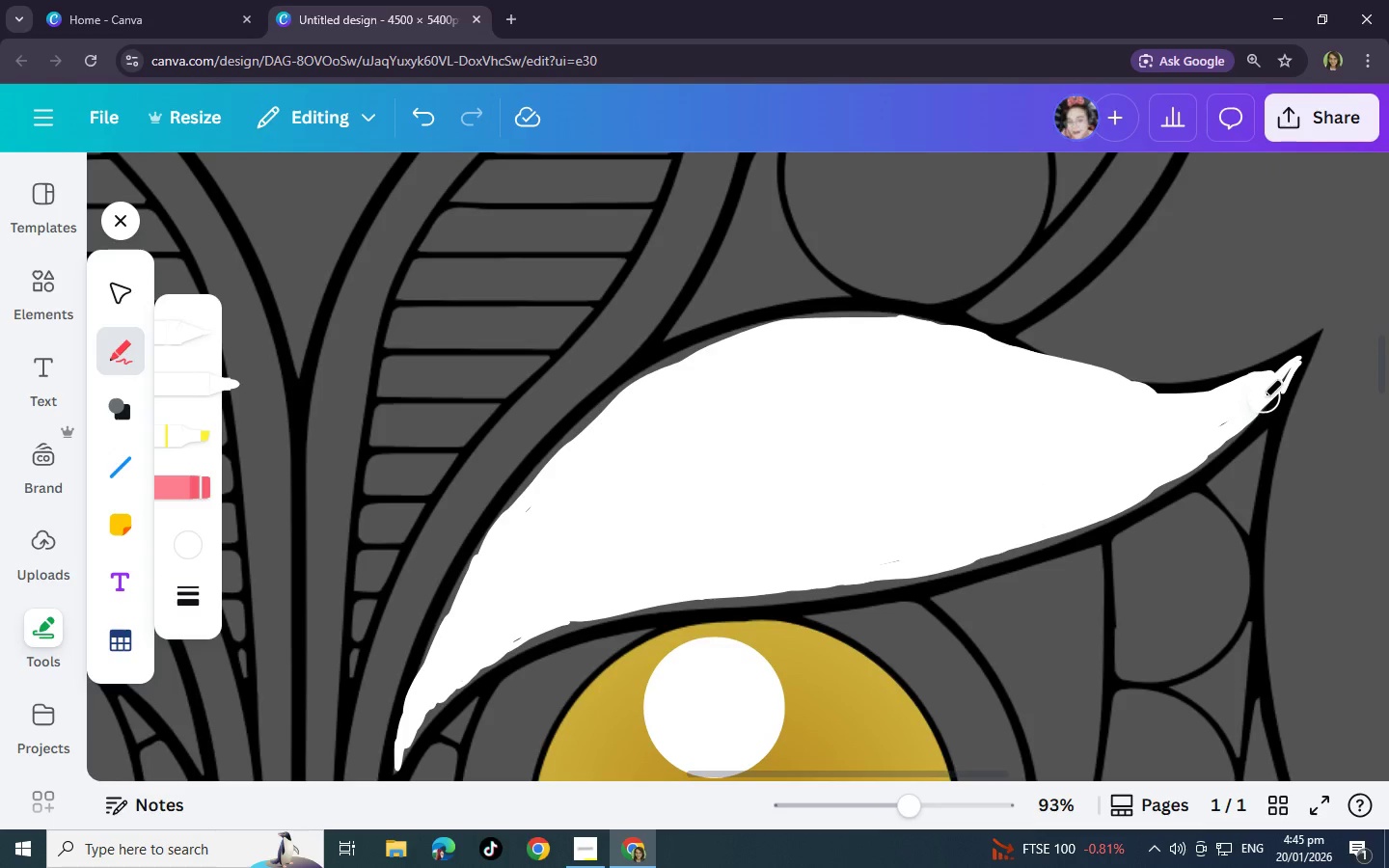 
left_click_drag(start_coordinate=[1266, 393], to_coordinate=[398, 761])
 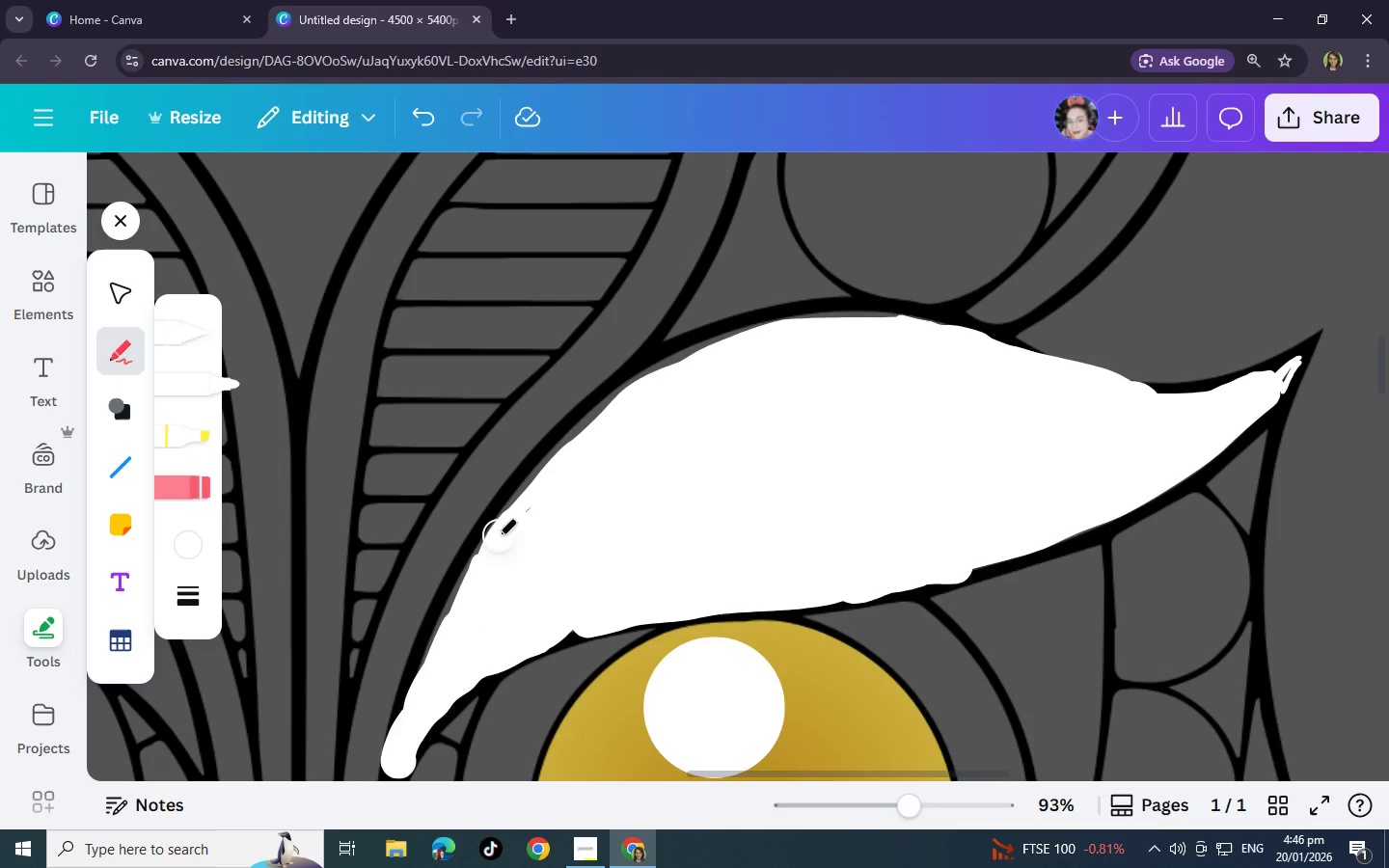 
left_click_drag(start_coordinate=[499, 538], to_coordinate=[428, 676])
 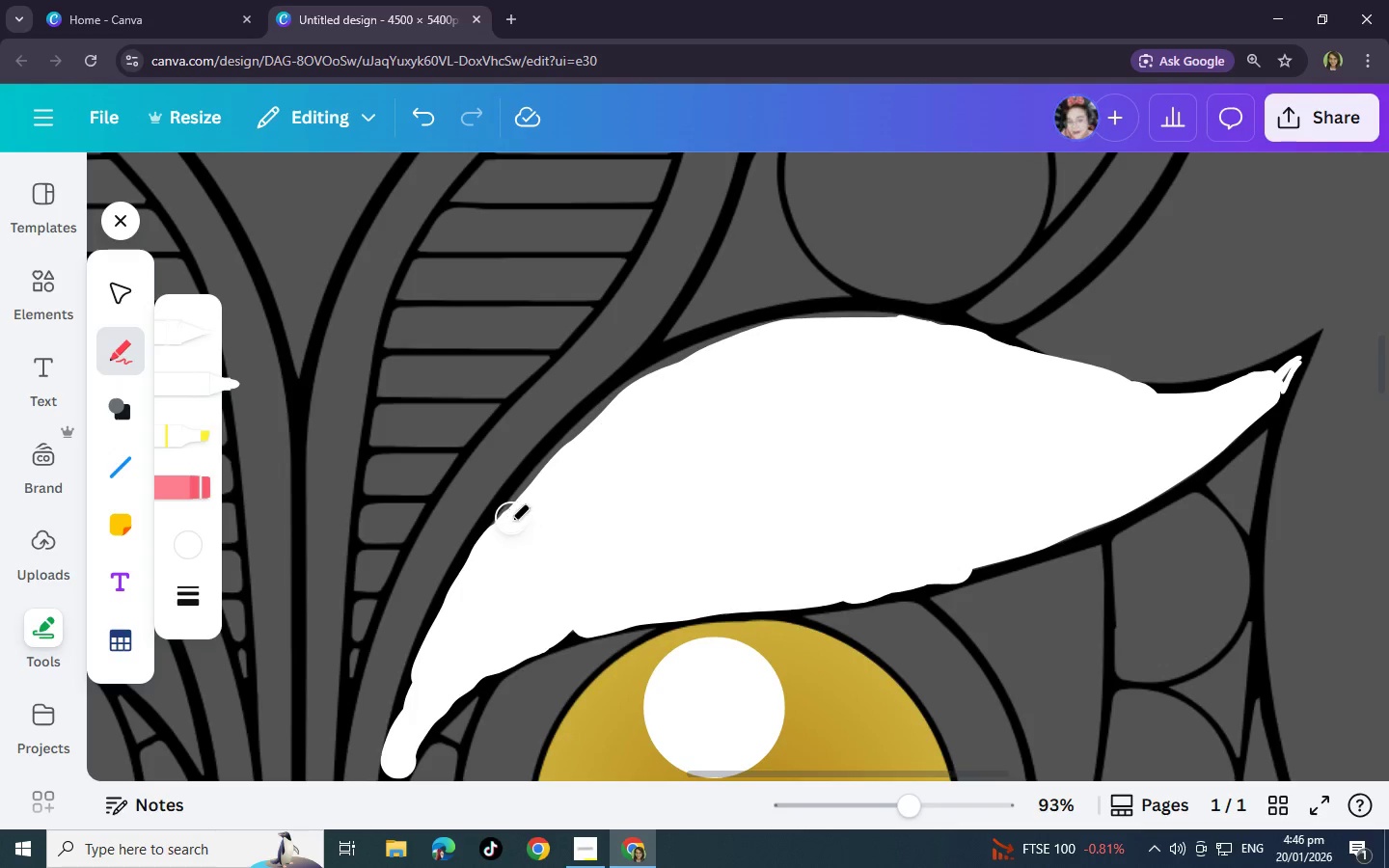 
left_click_drag(start_coordinate=[511, 521], to_coordinate=[668, 379])
 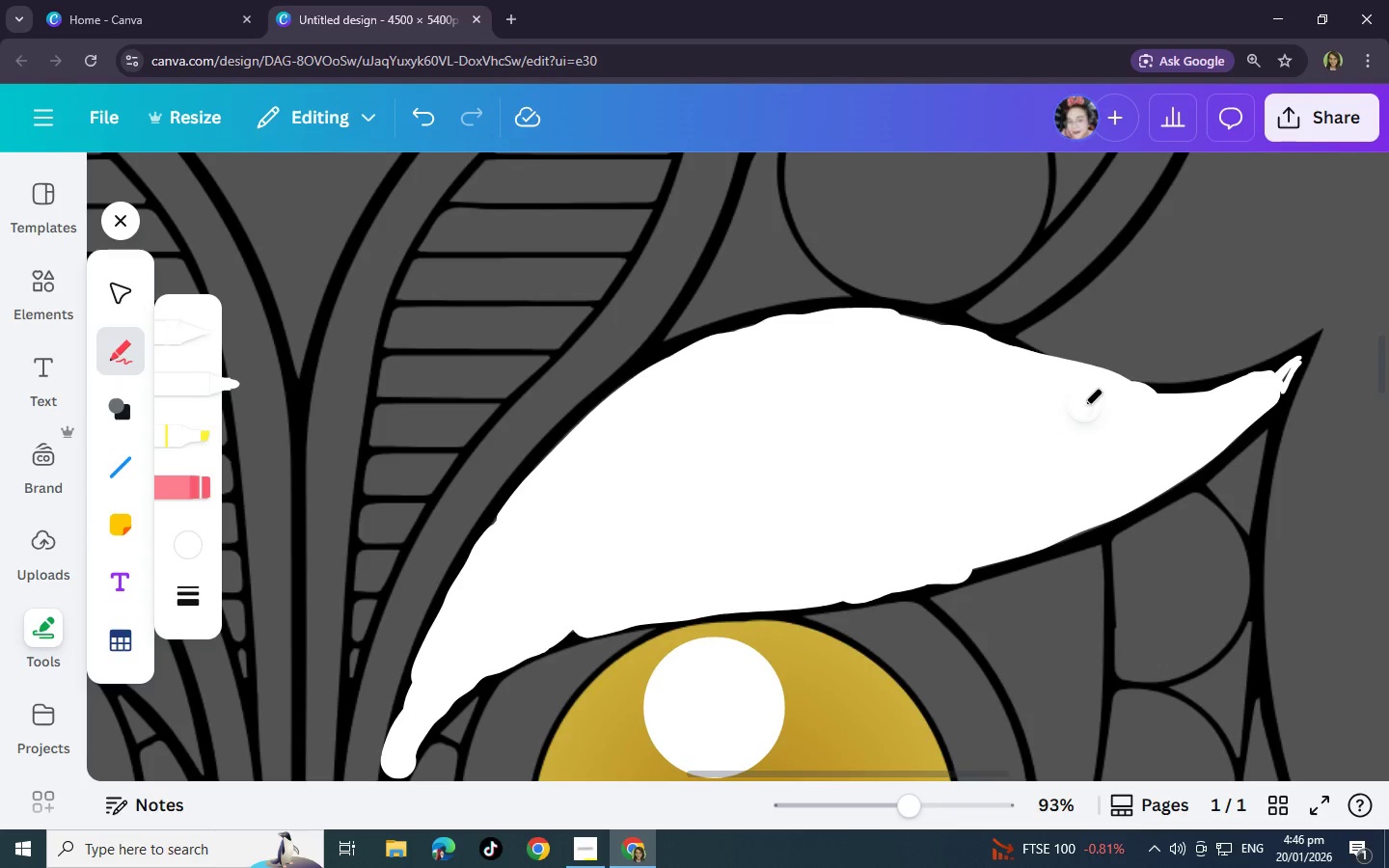 
scroll: coordinate [1103, 412], scroll_direction: up, amount: 3.0
 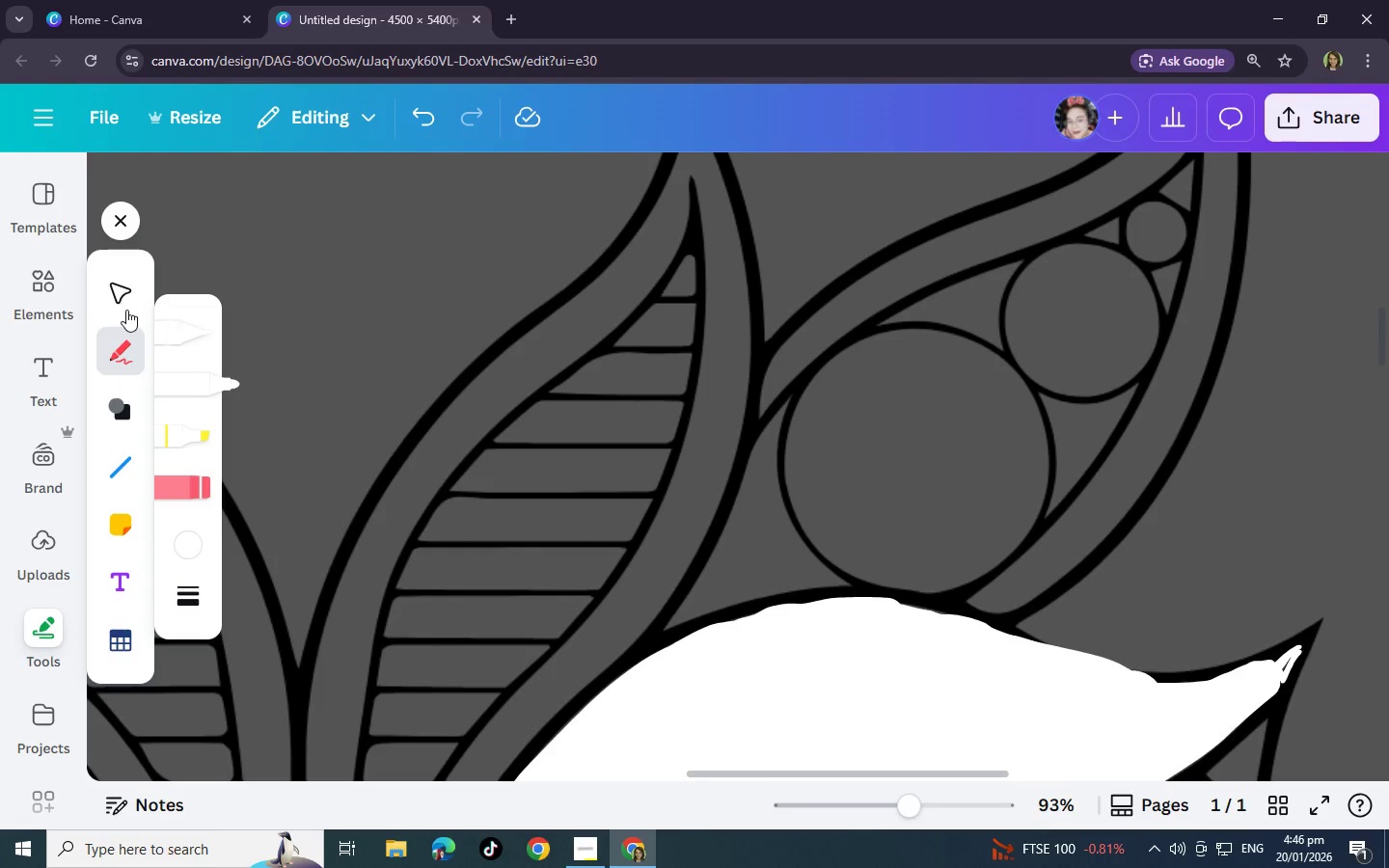 
left_click([202, 608])
 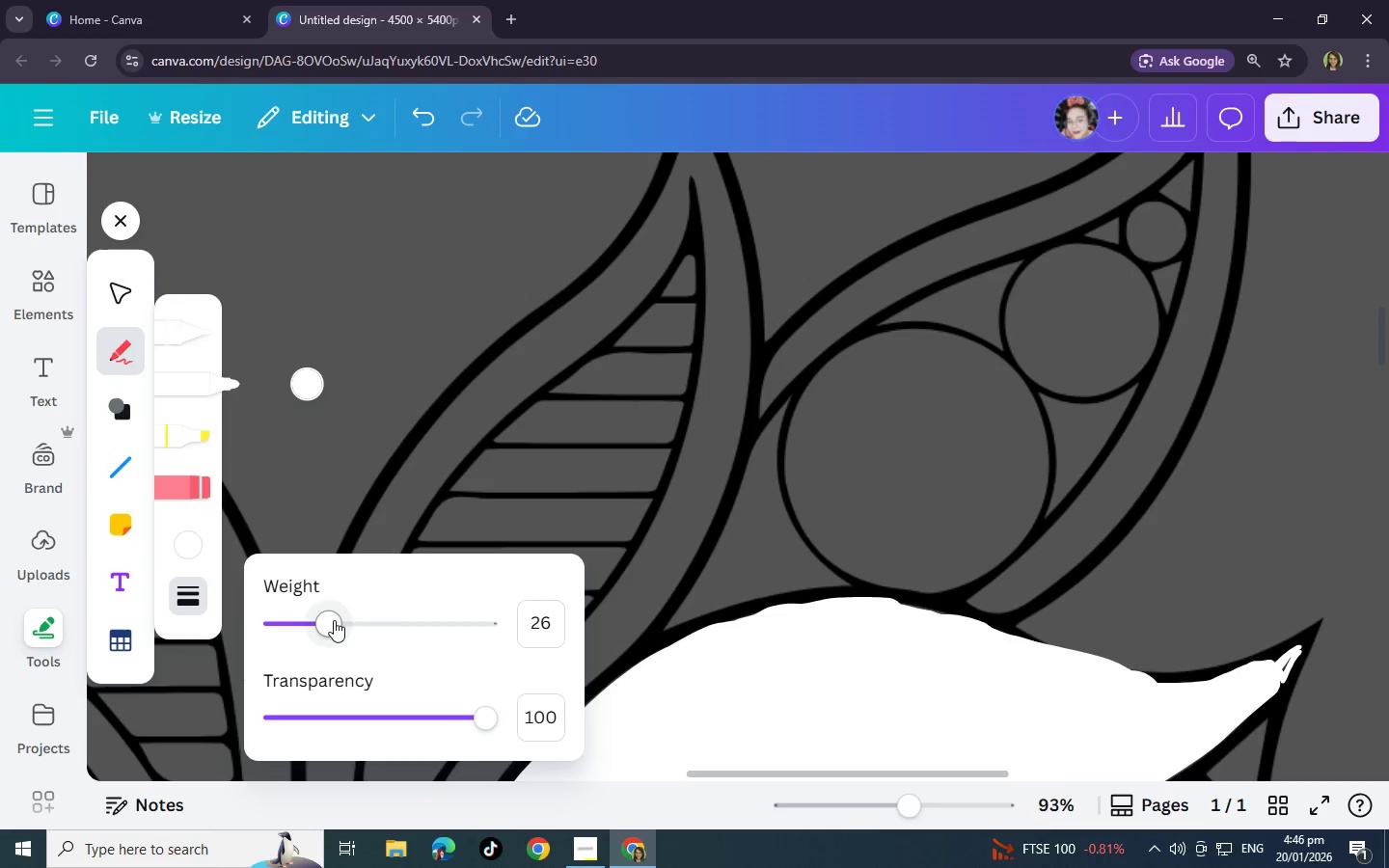 
left_click_drag(start_coordinate=[334, 620], to_coordinate=[320, 628])
 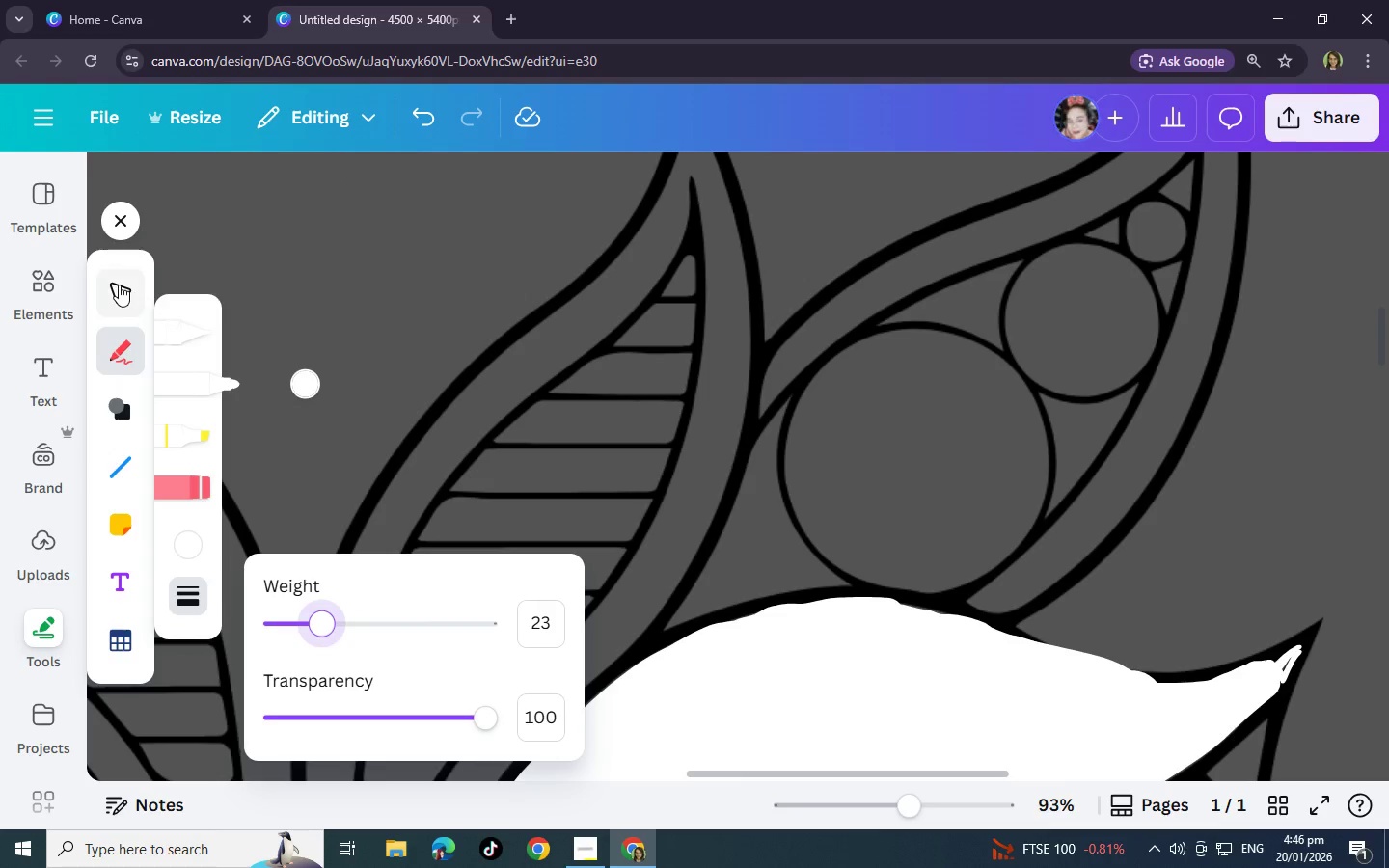 
left_click([119, 285])
 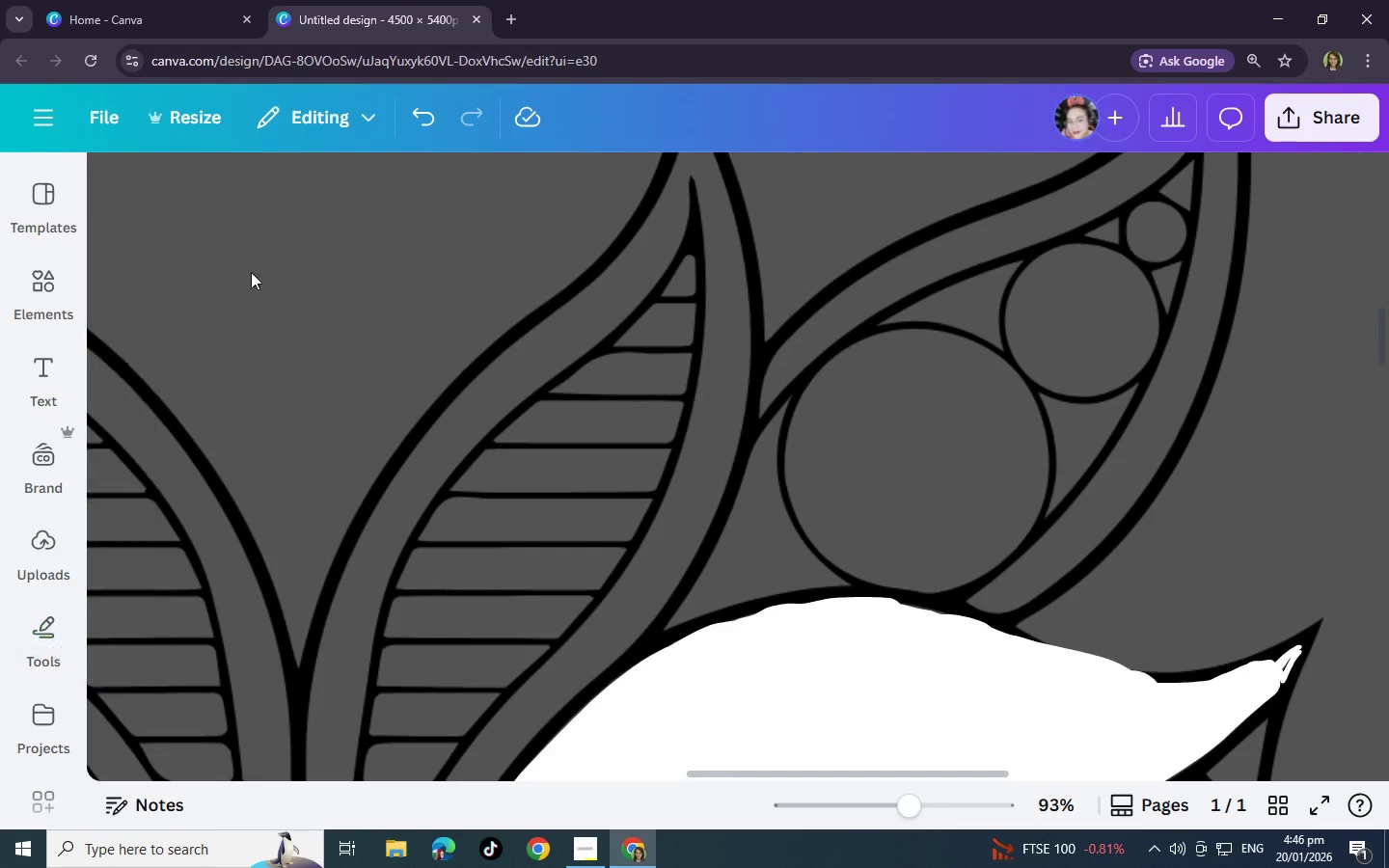 
double_click([893, 520])
 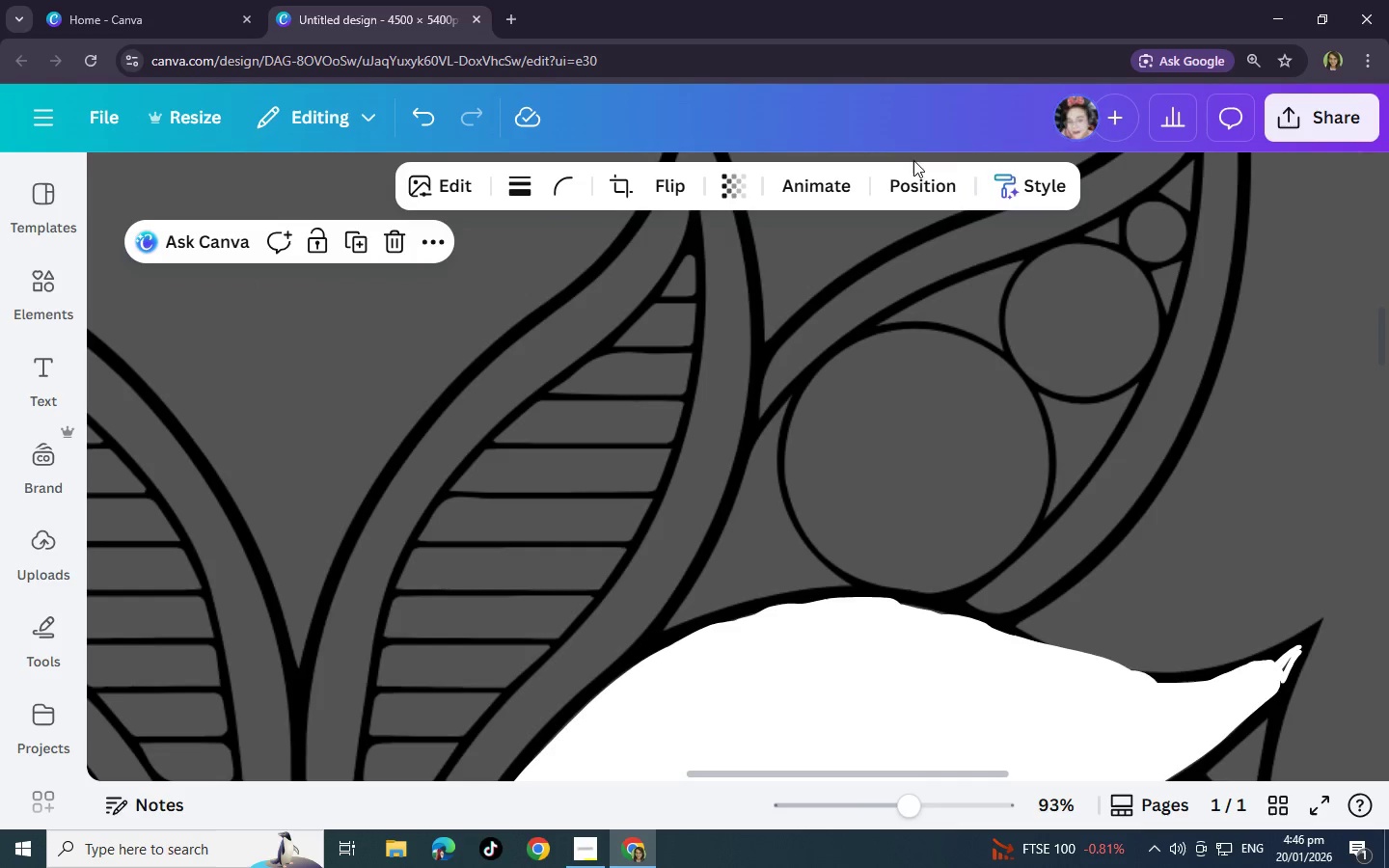 
double_click([921, 172])
 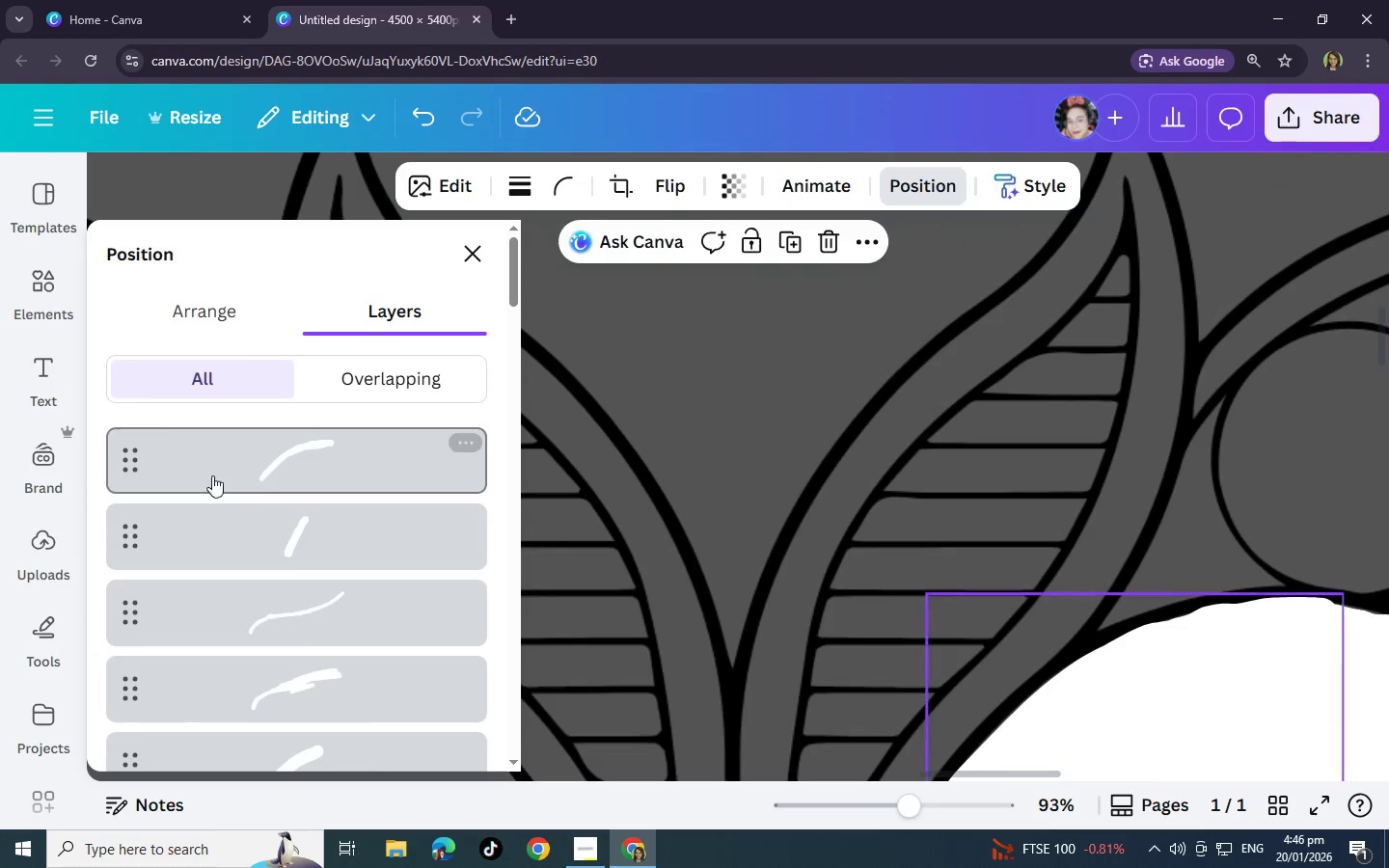 
scroll: coordinate [289, 588], scroll_direction: down, amount: 28.0
 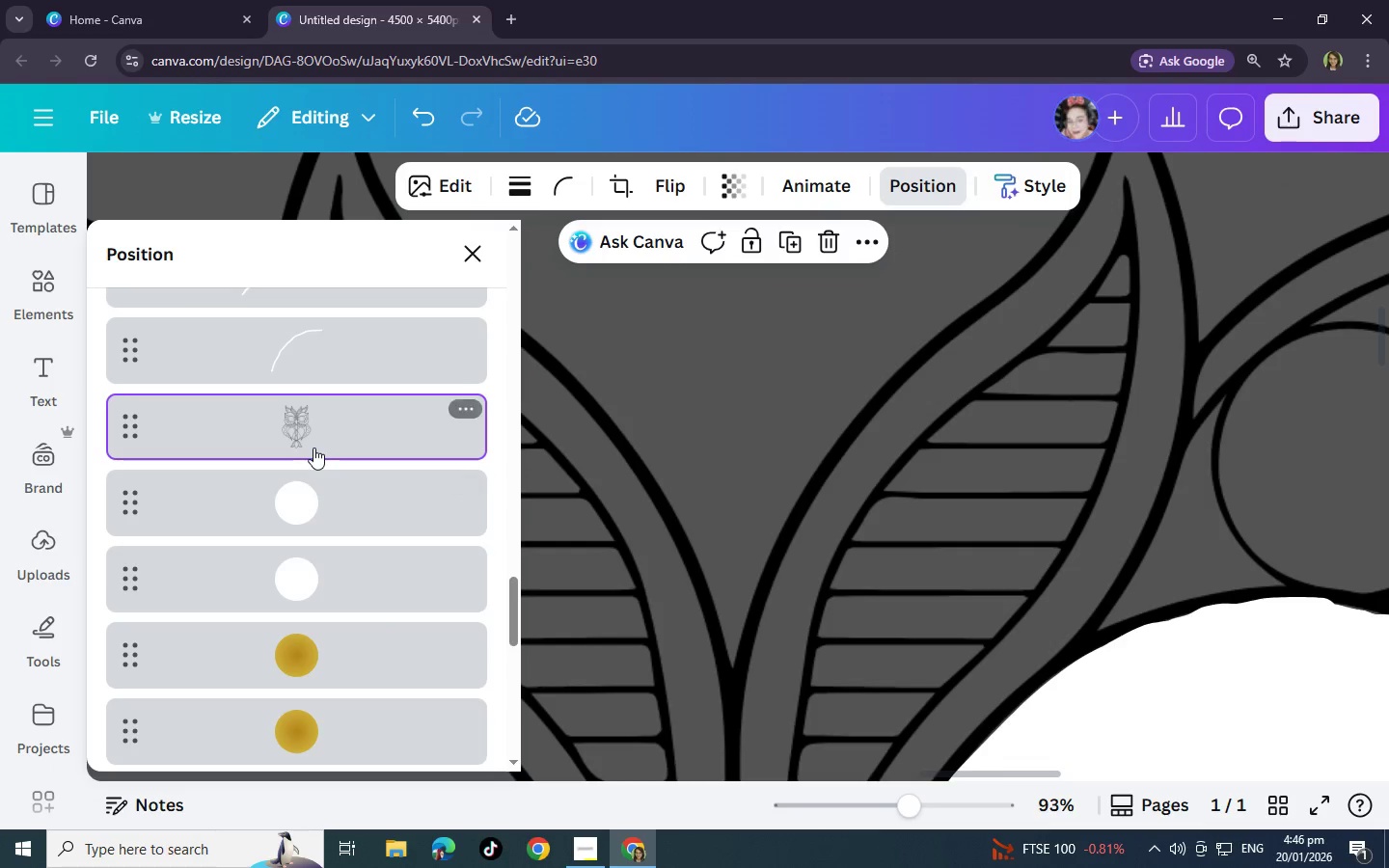 
left_click_drag(start_coordinate=[313, 448], to_coordinate=[301, 444])
 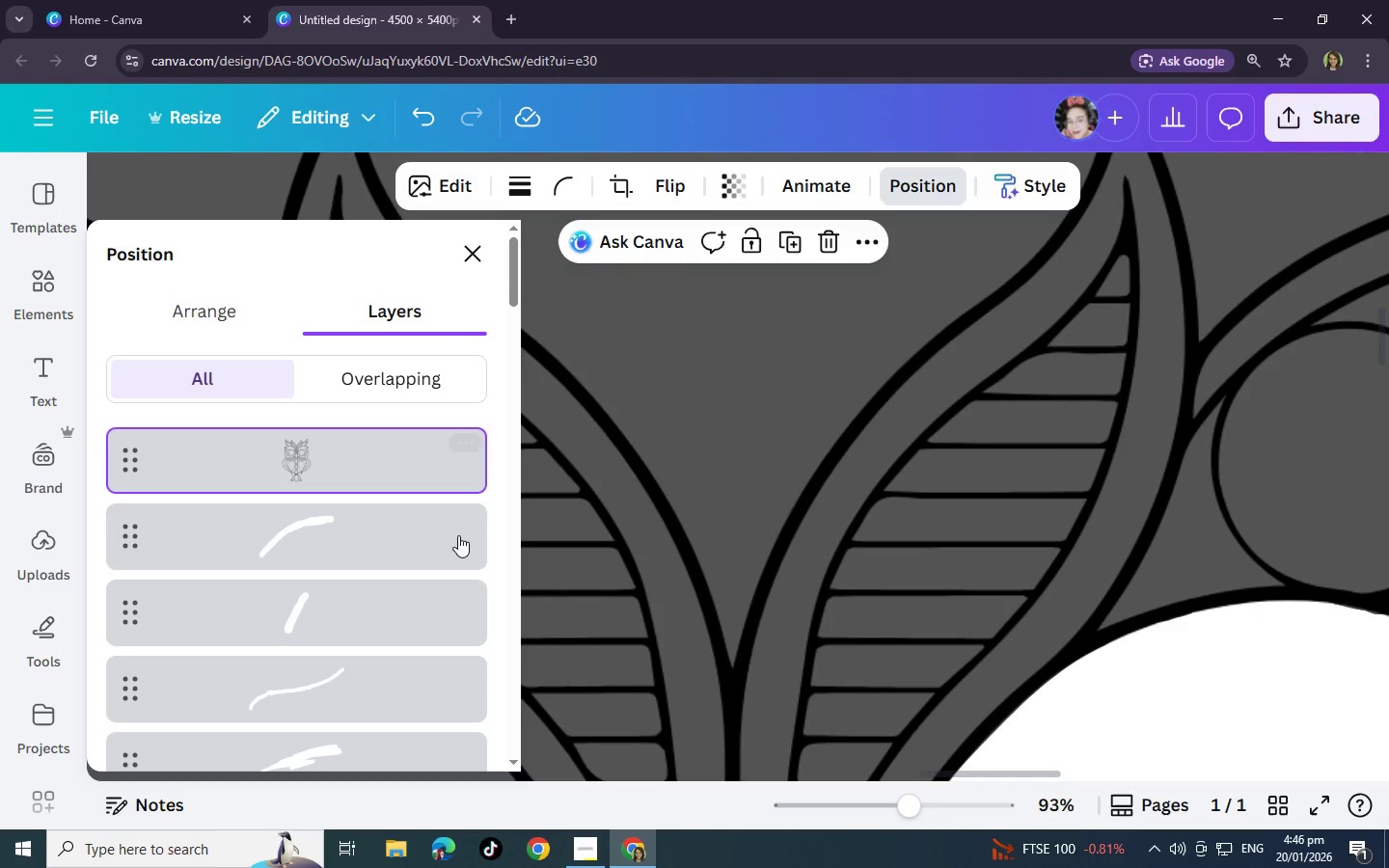 
scroll: coordinate [319, 379], scroll_direction: up, amount: 29.0
 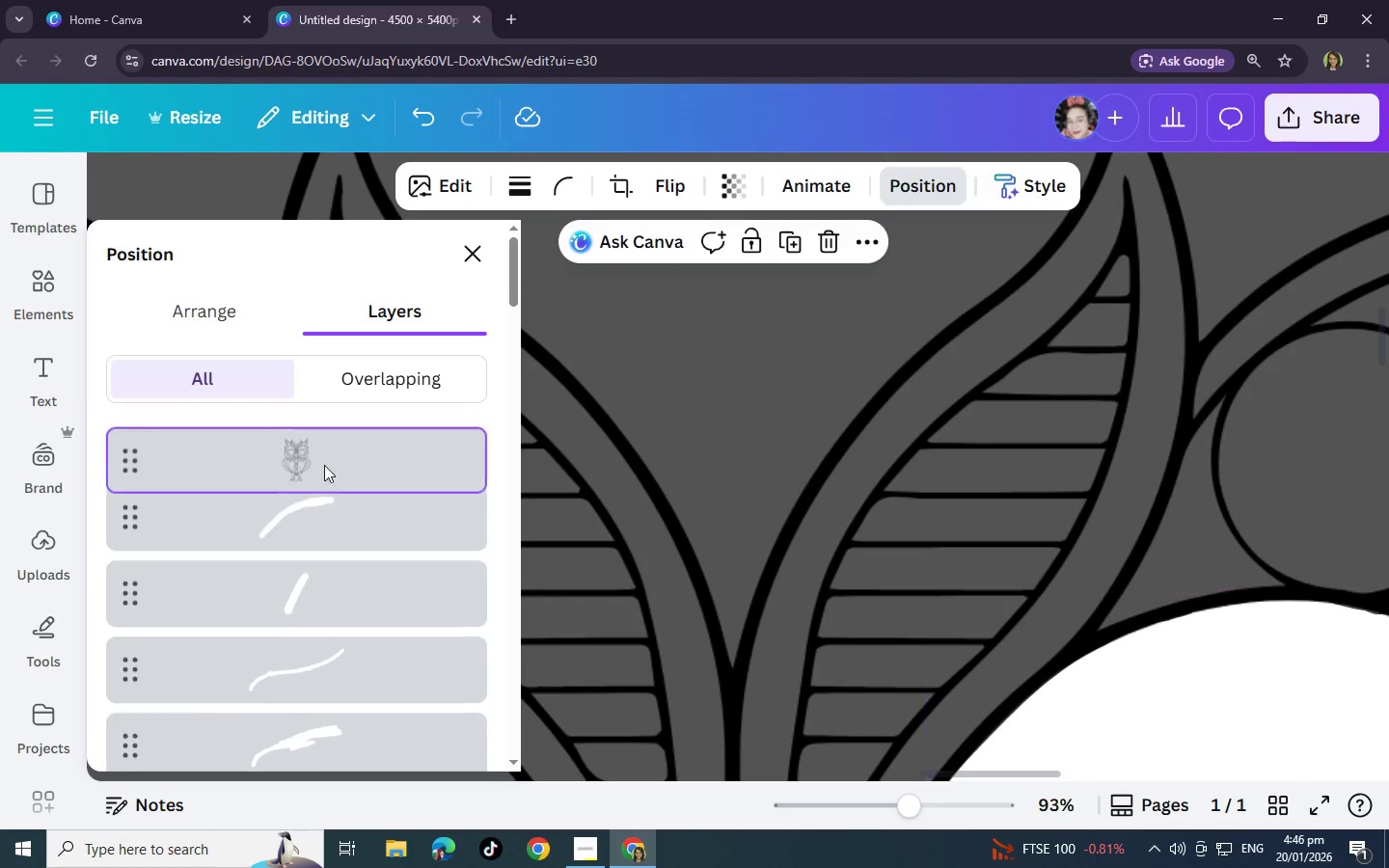 
scroll: coordinate [1085, 610], scroll_direction: down, amount: 3.0
 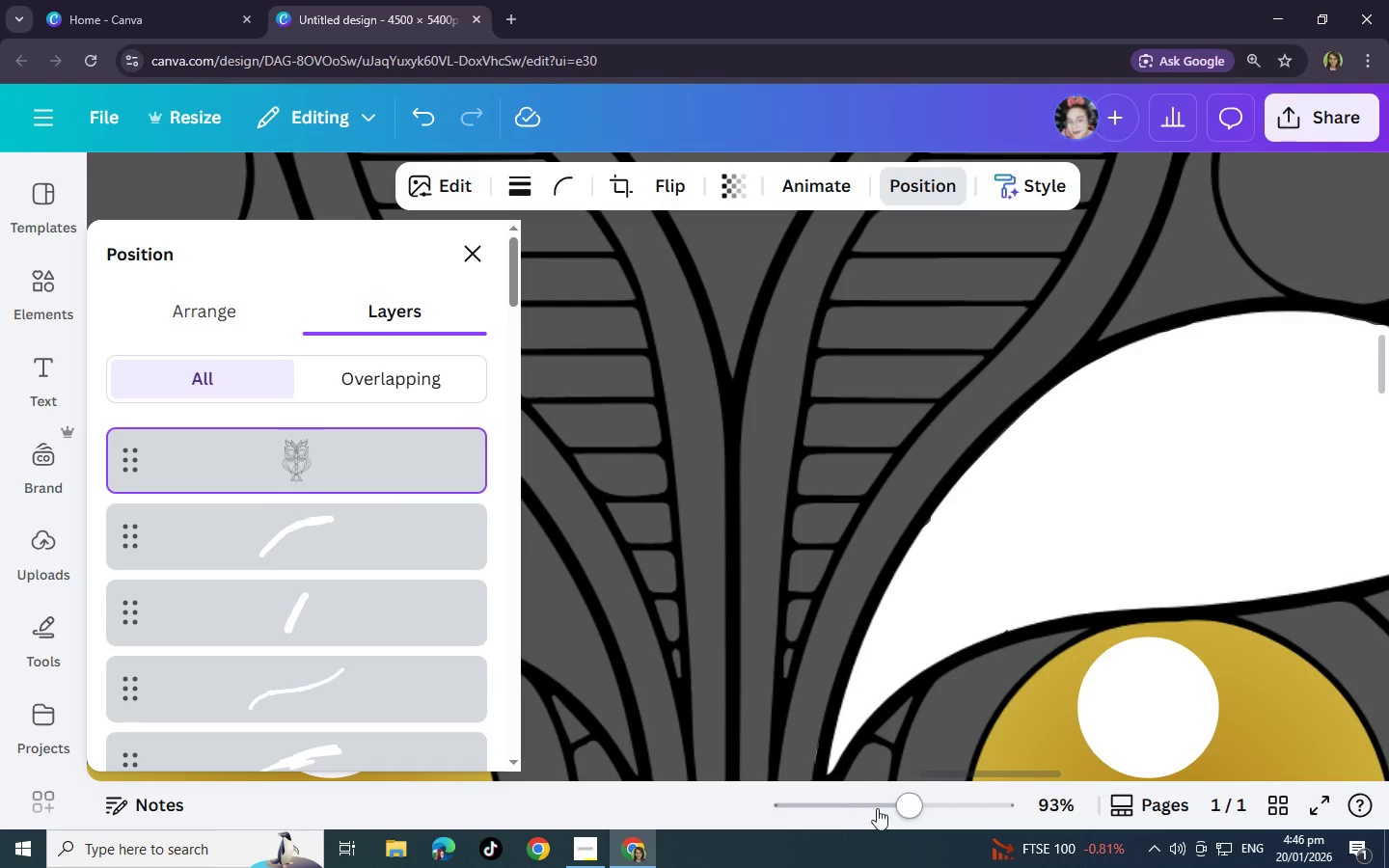 
left_click_drag(start_coordinate=[908, 811], to_coordinate=[886, 820])
 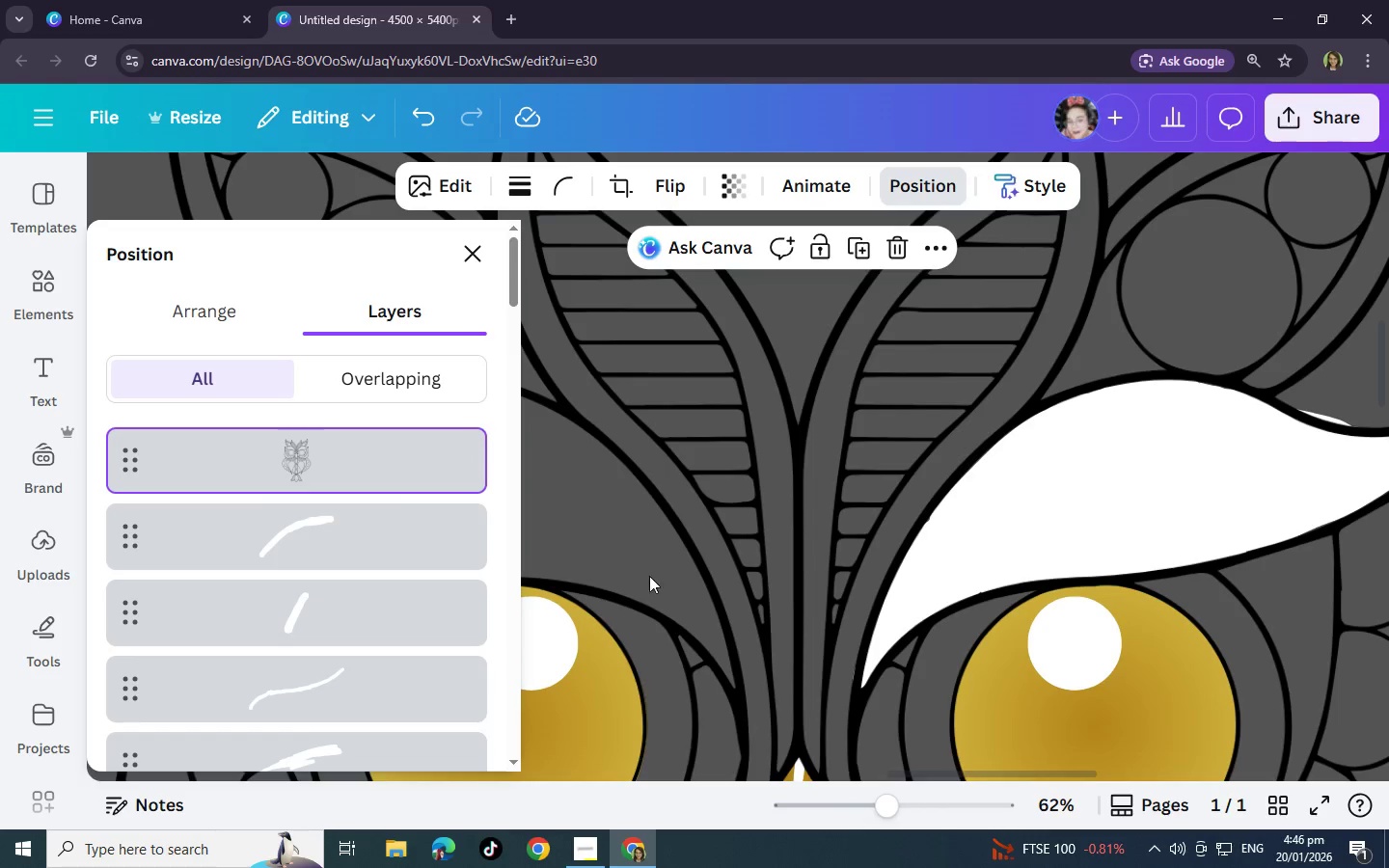 
left_click([427, 524])
 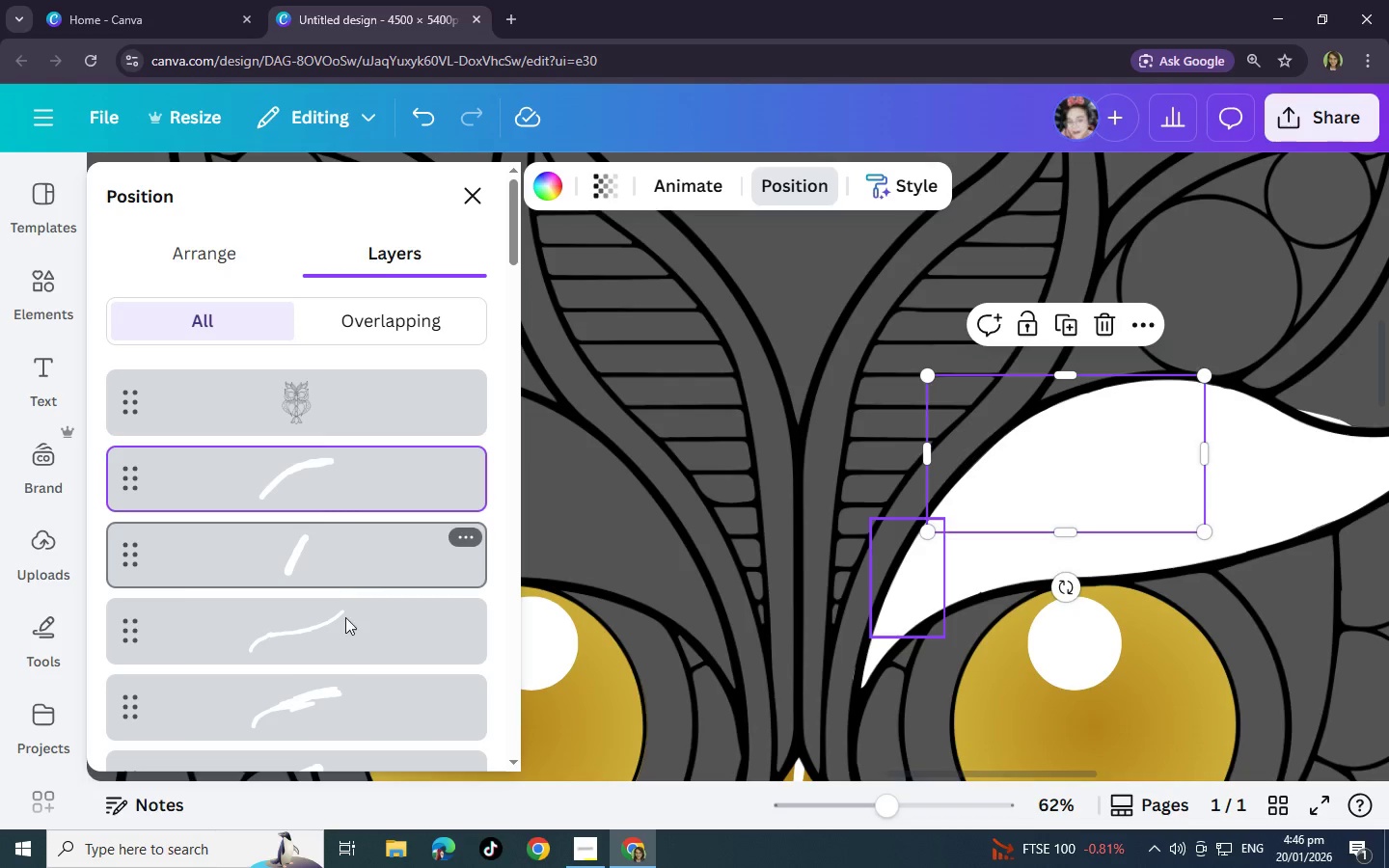 
left_click([348, 645])
 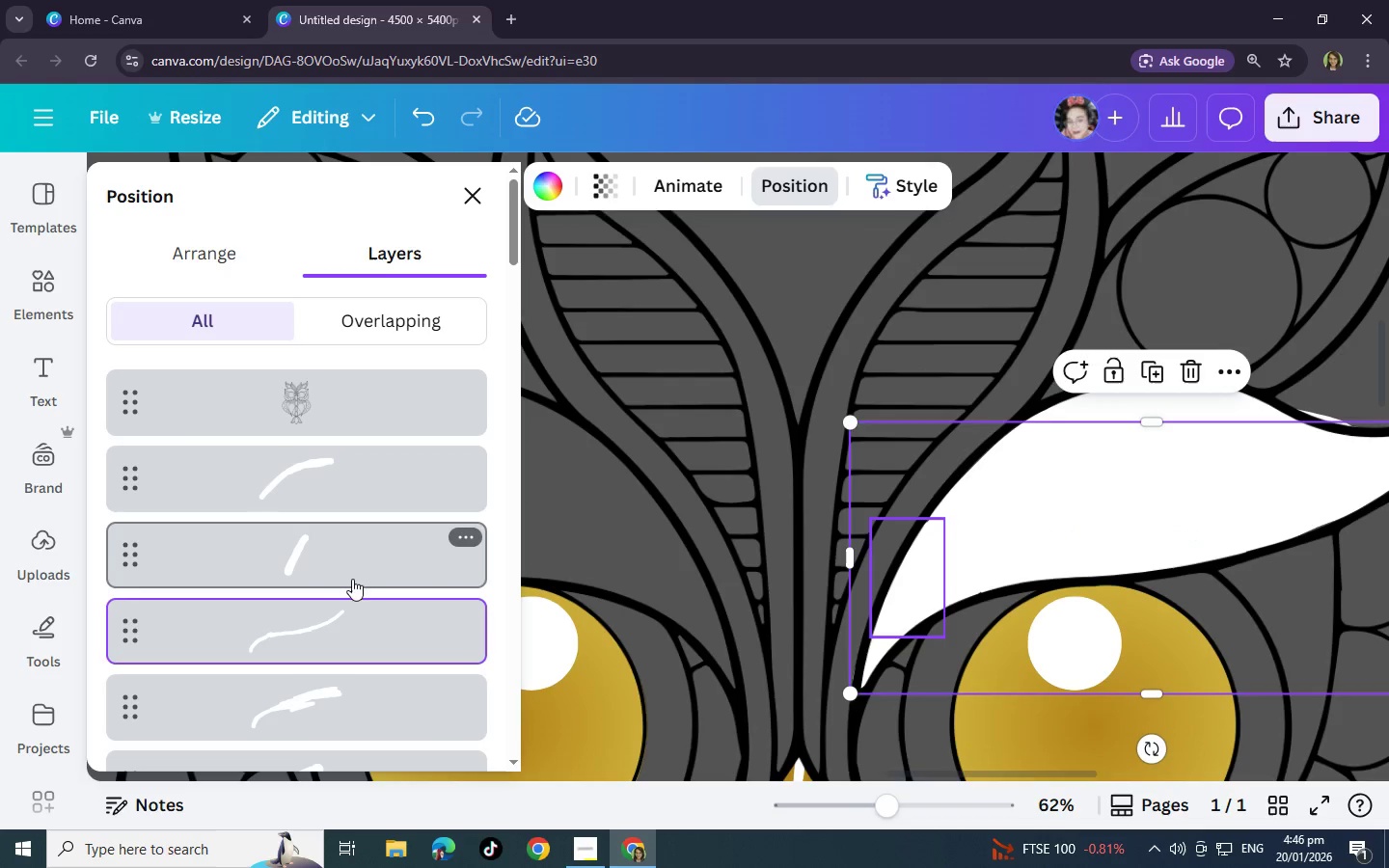 
left_click([350, 569])
 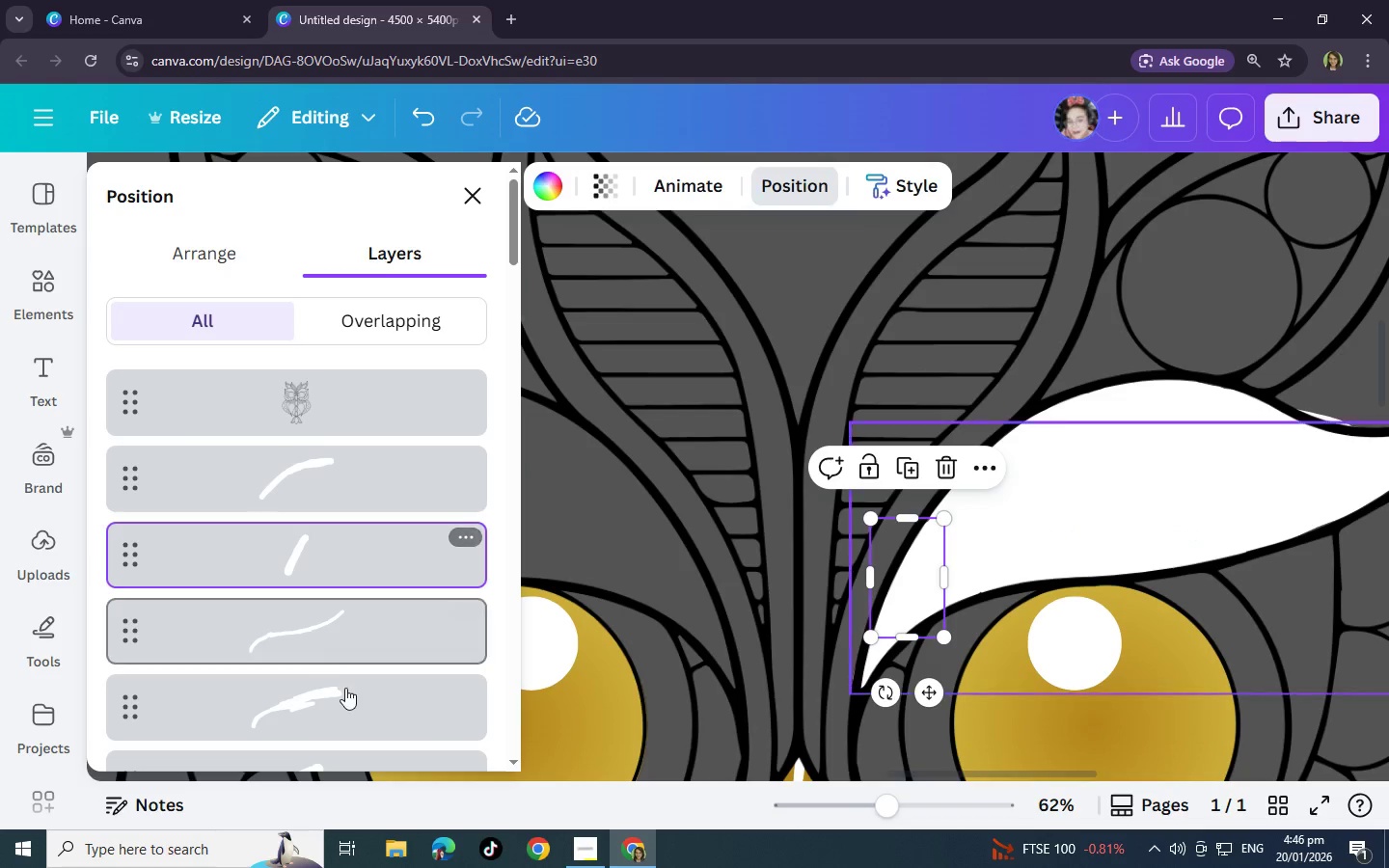 
left_click([346, 689])
 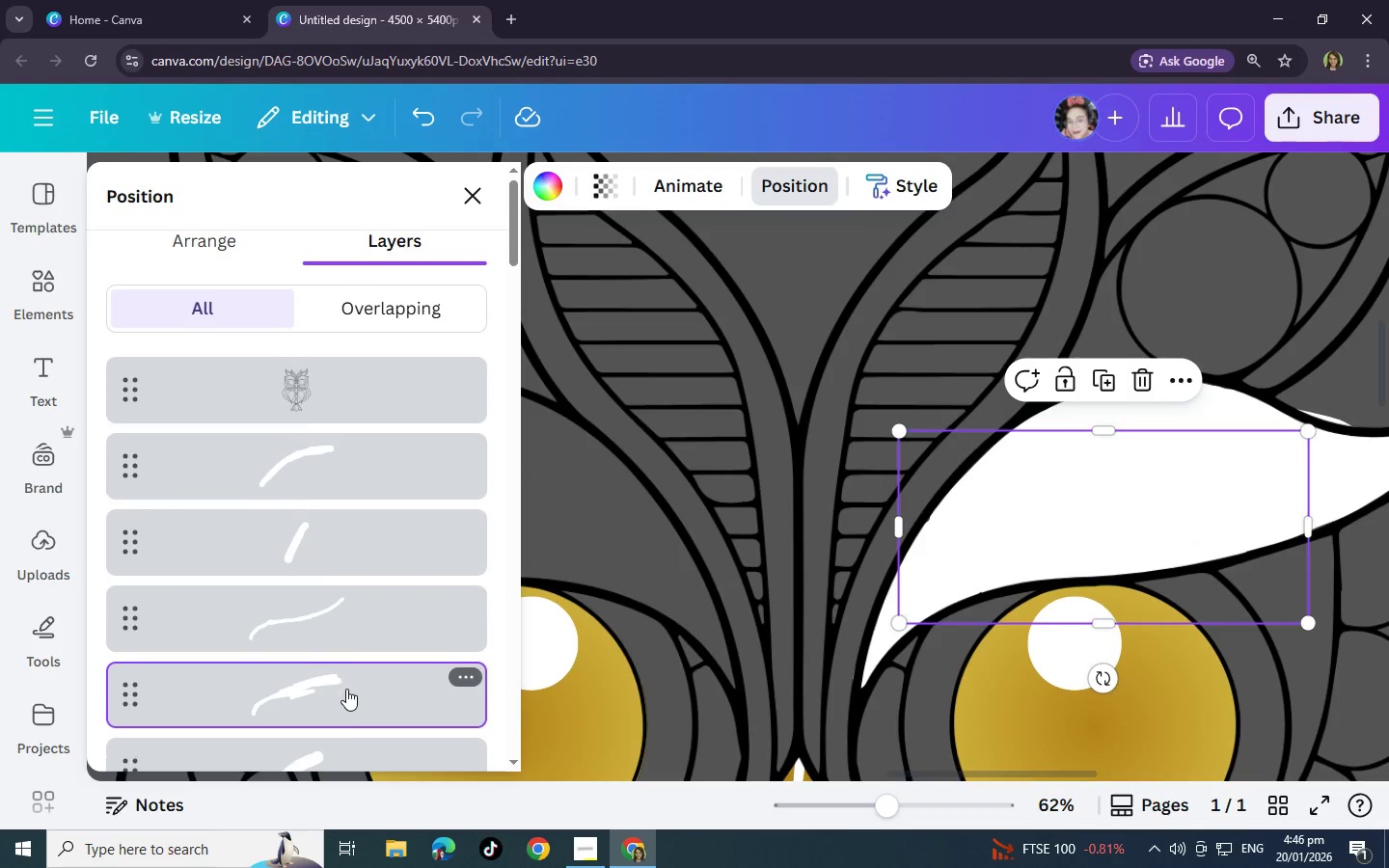 
scroll: coordinate [346, 689], scroll_direction: down, amount: 1.0
 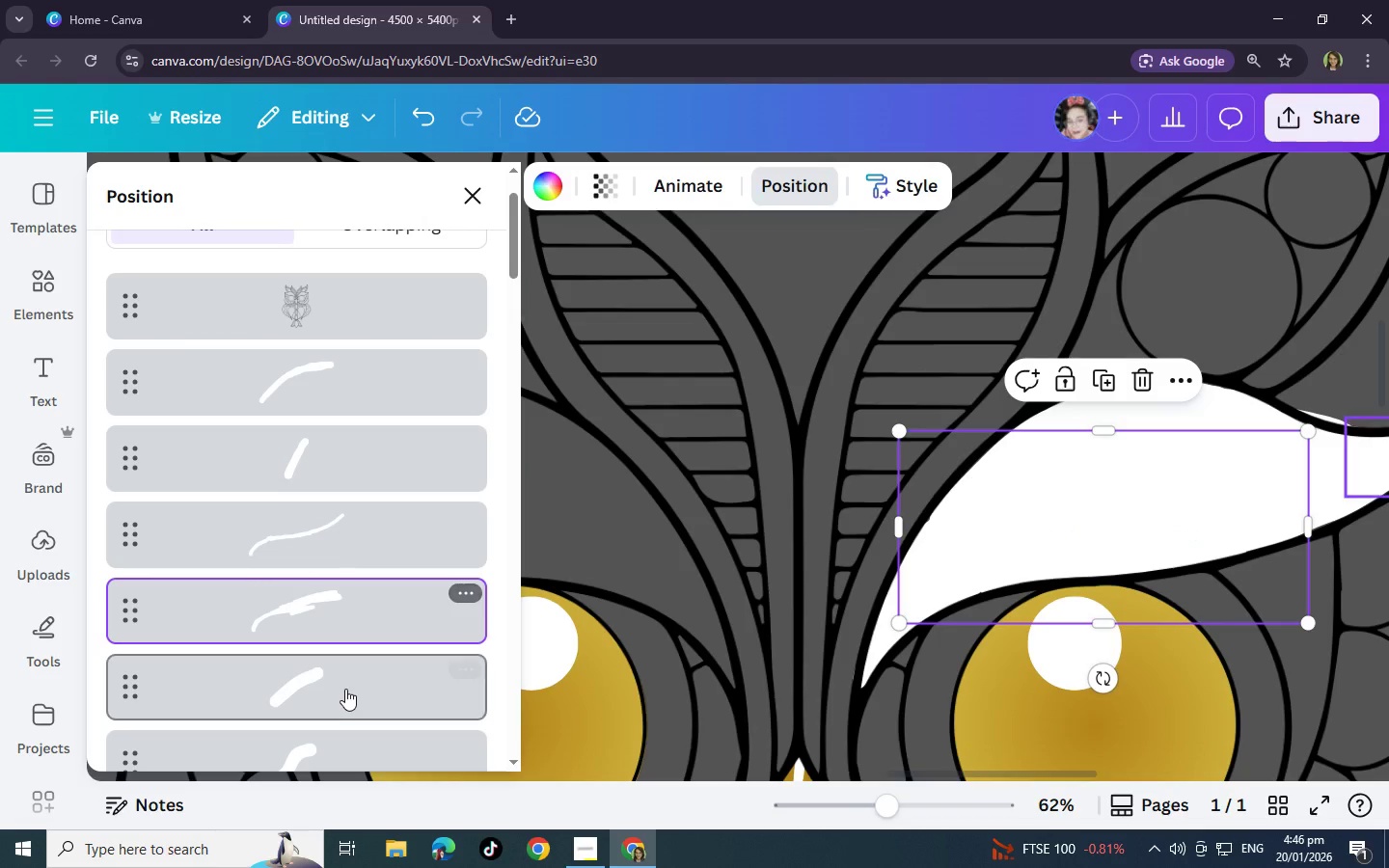 
left_click([345, 689])
 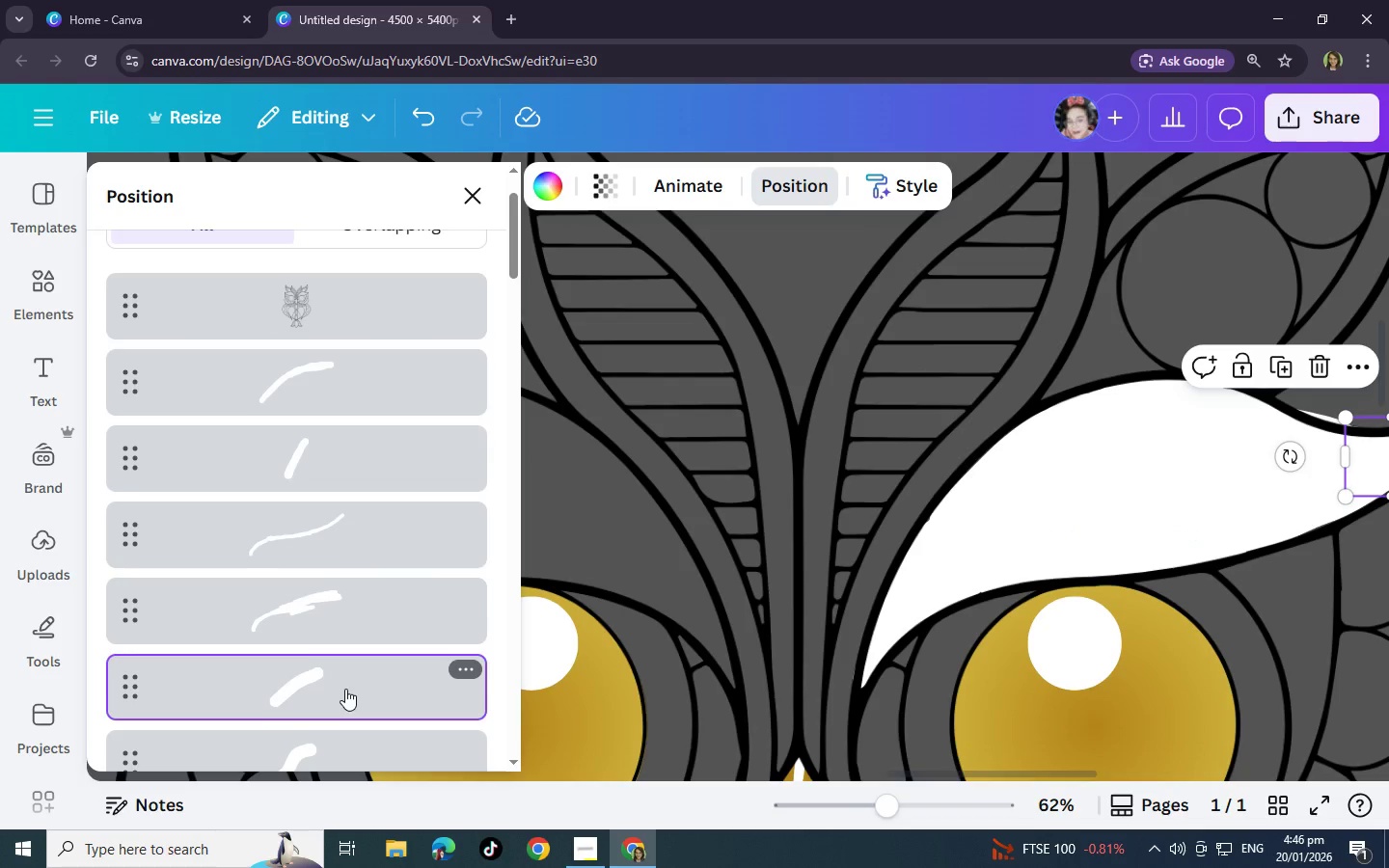 
left_click([342, 682])
 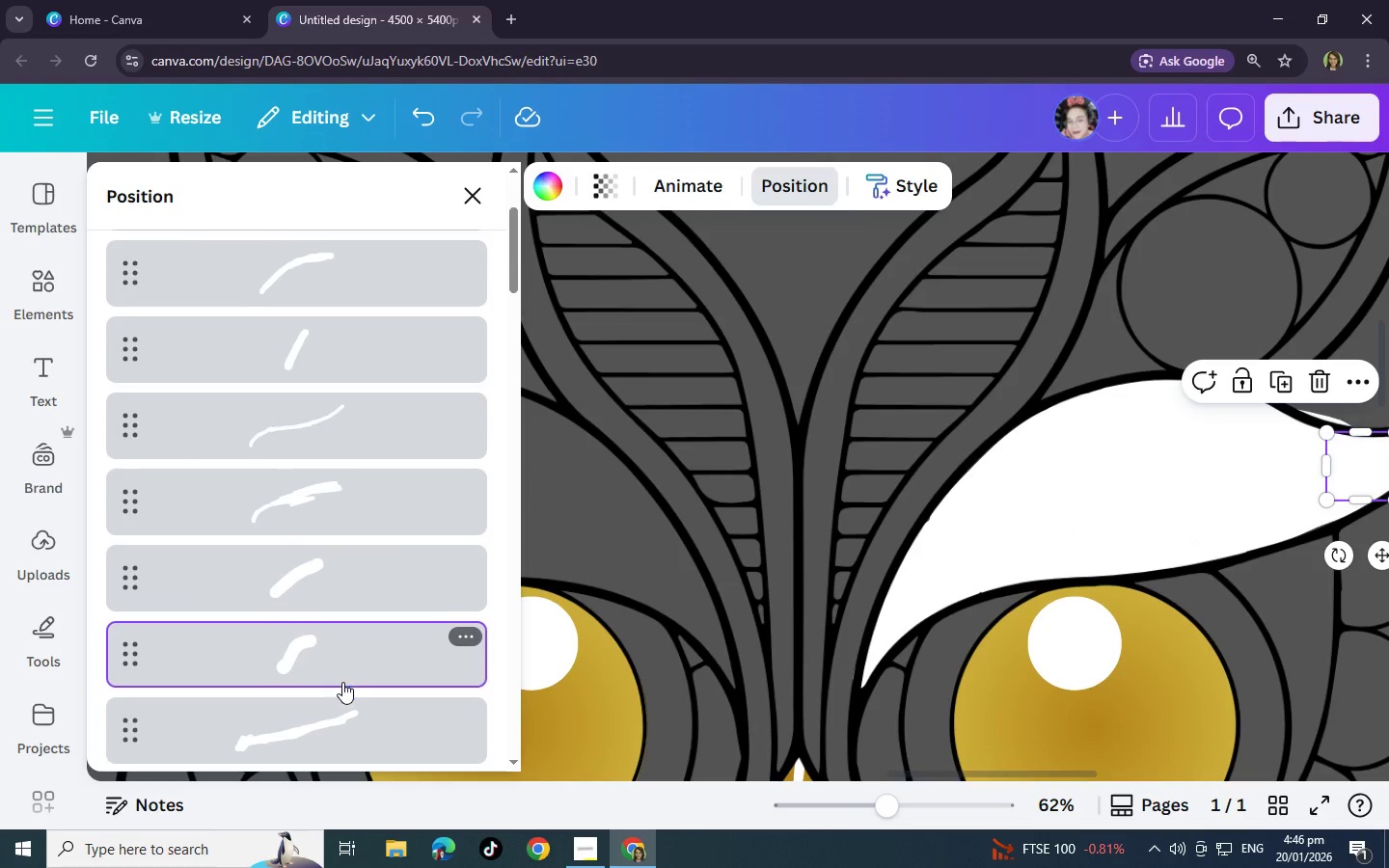 
scroll: coordinate [342, 682], scroll_direction: down, amount: 2.0
 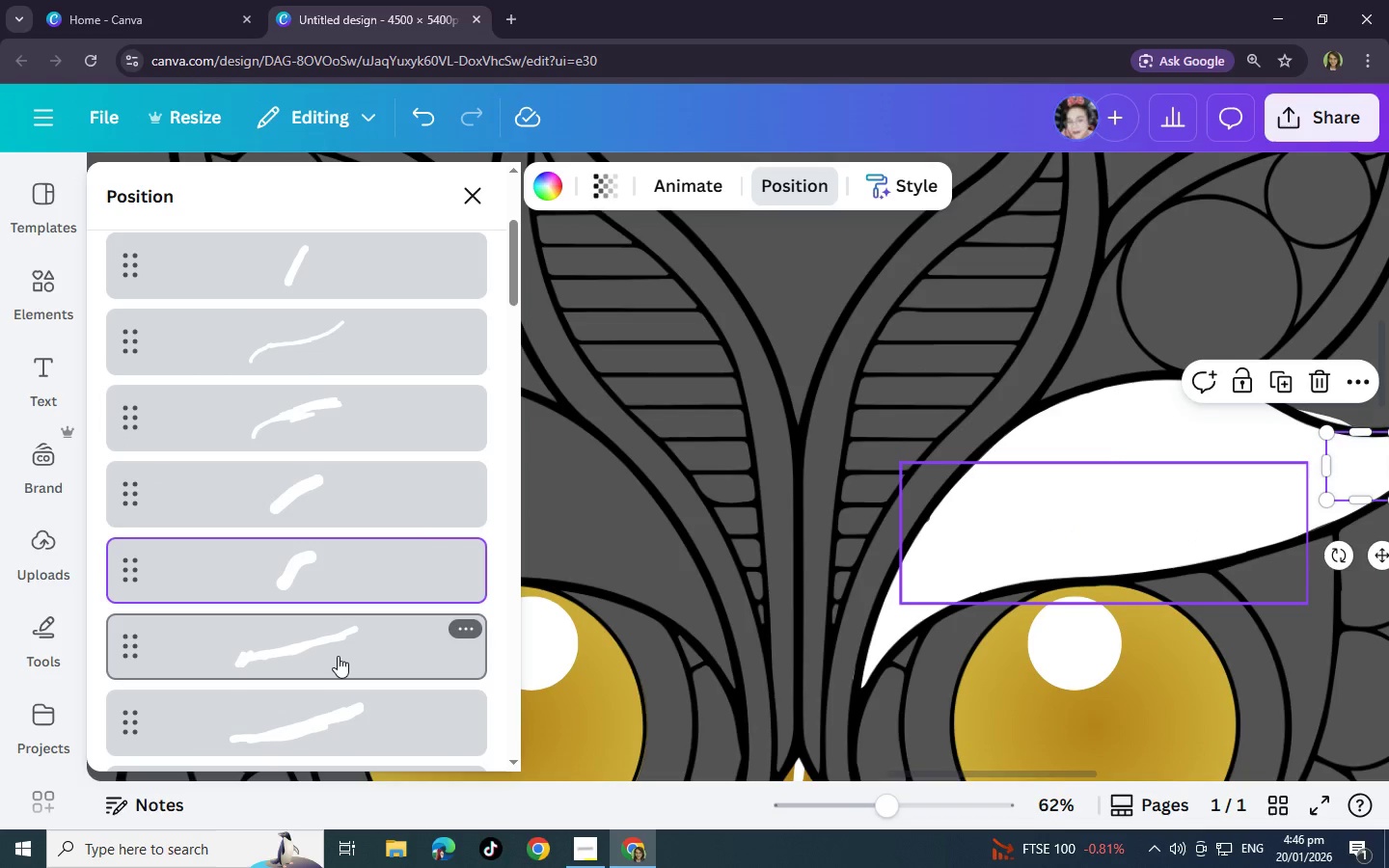 
left_click([338, 656])
 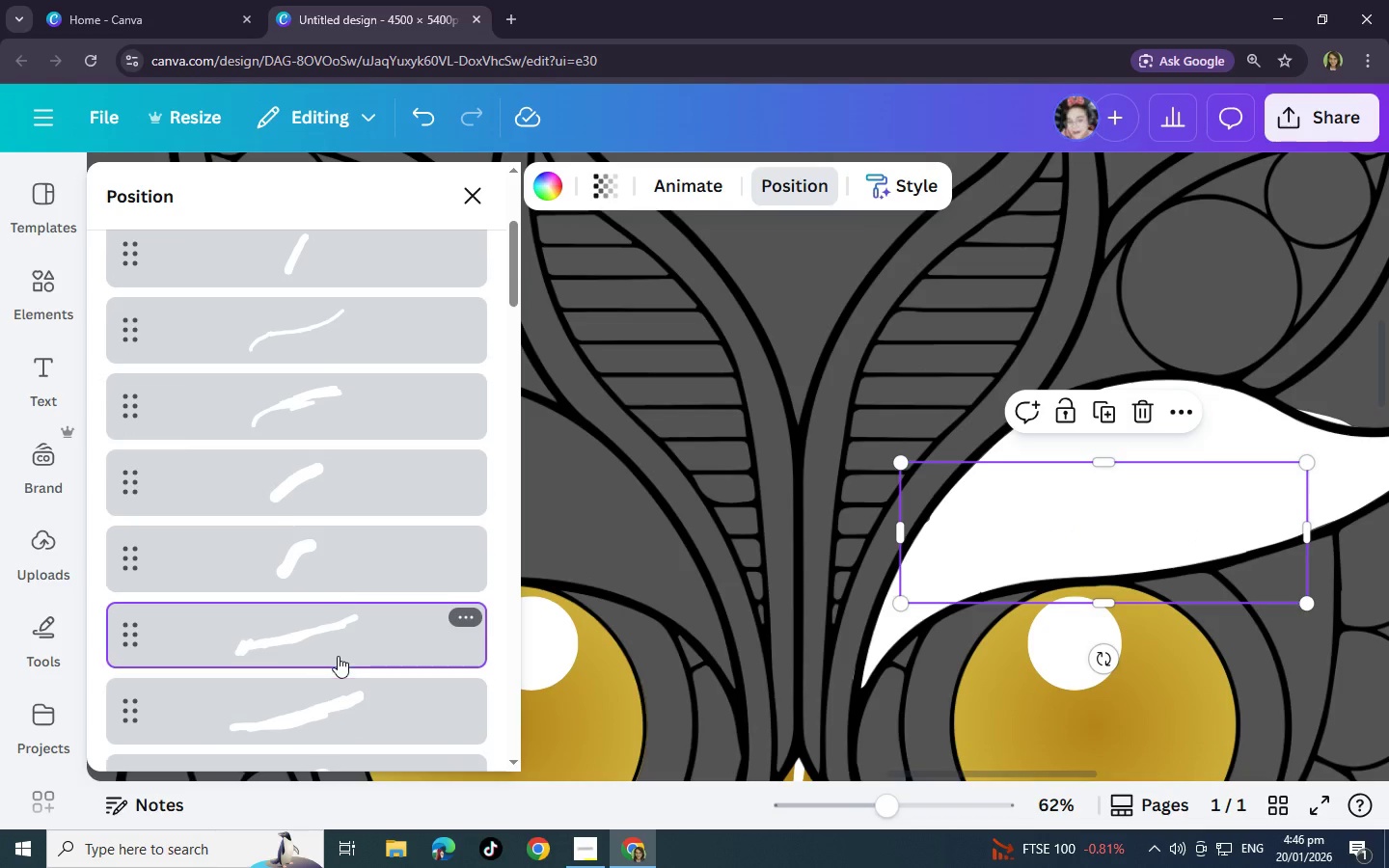 
scroll: coordinate [338, 656], scroll_direction: down, amount: 1.0
 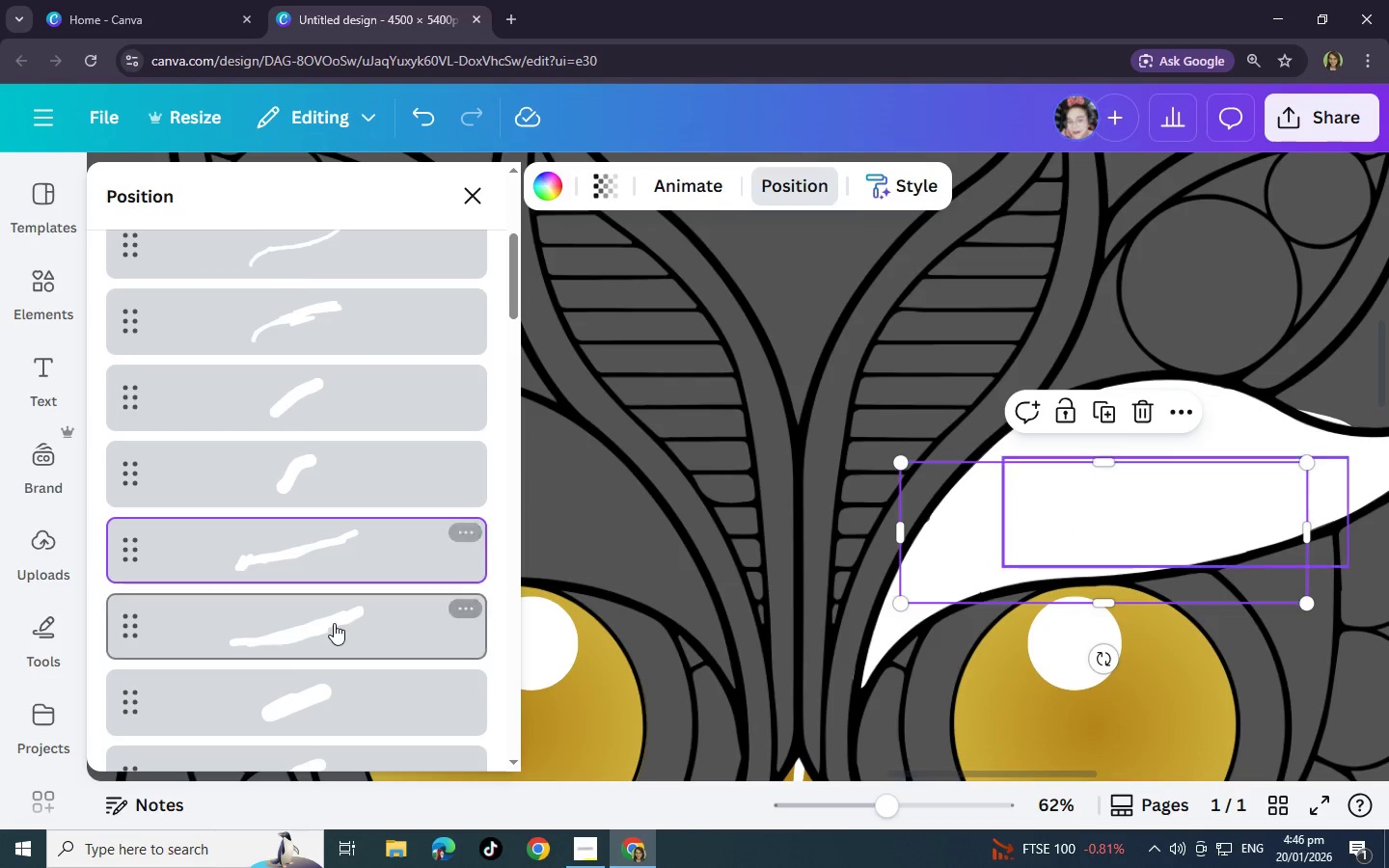 
left_click([334, 623])
 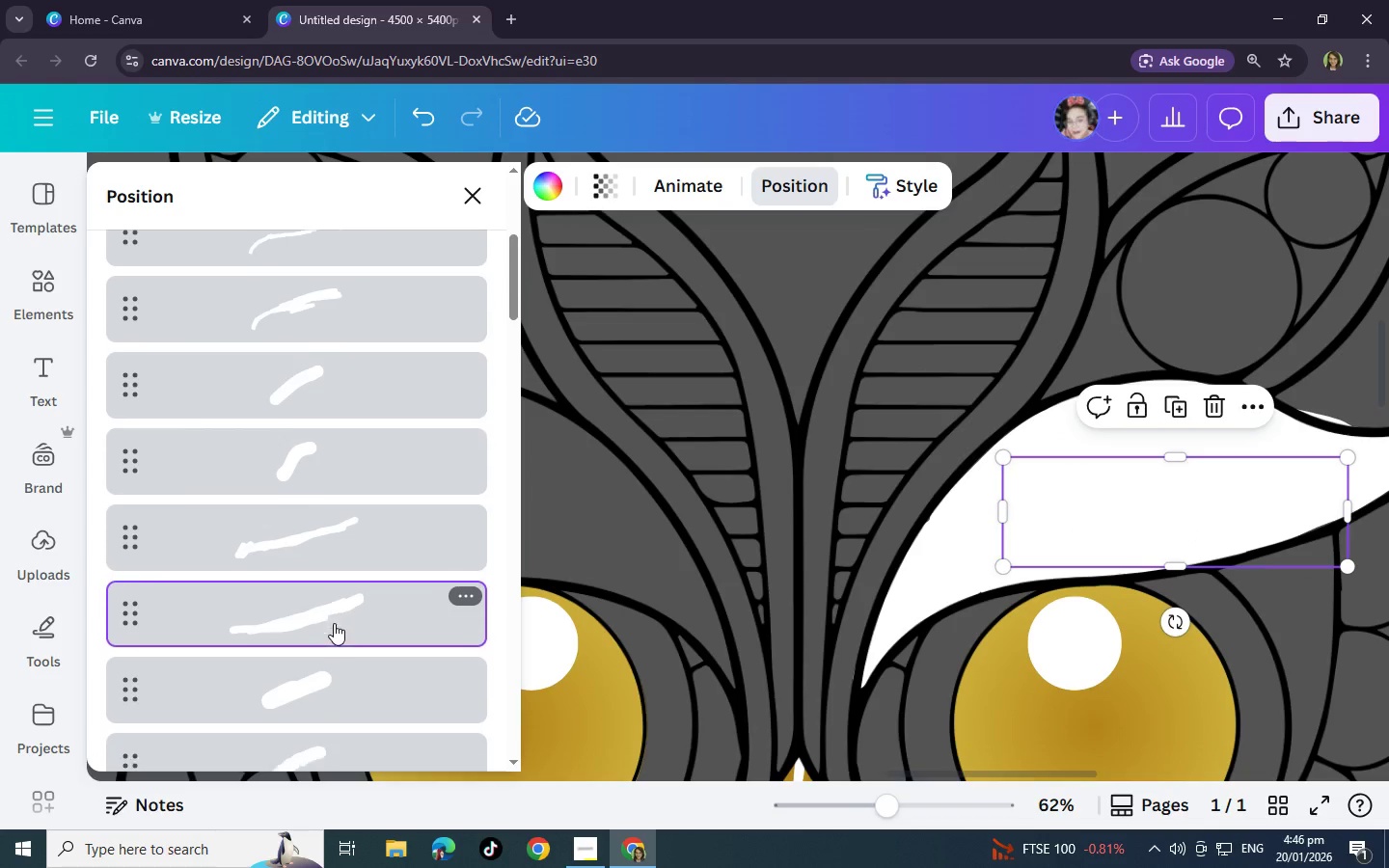 
scroll: coordinate [334, 623], scroll_direction: down, amount: 2.0
 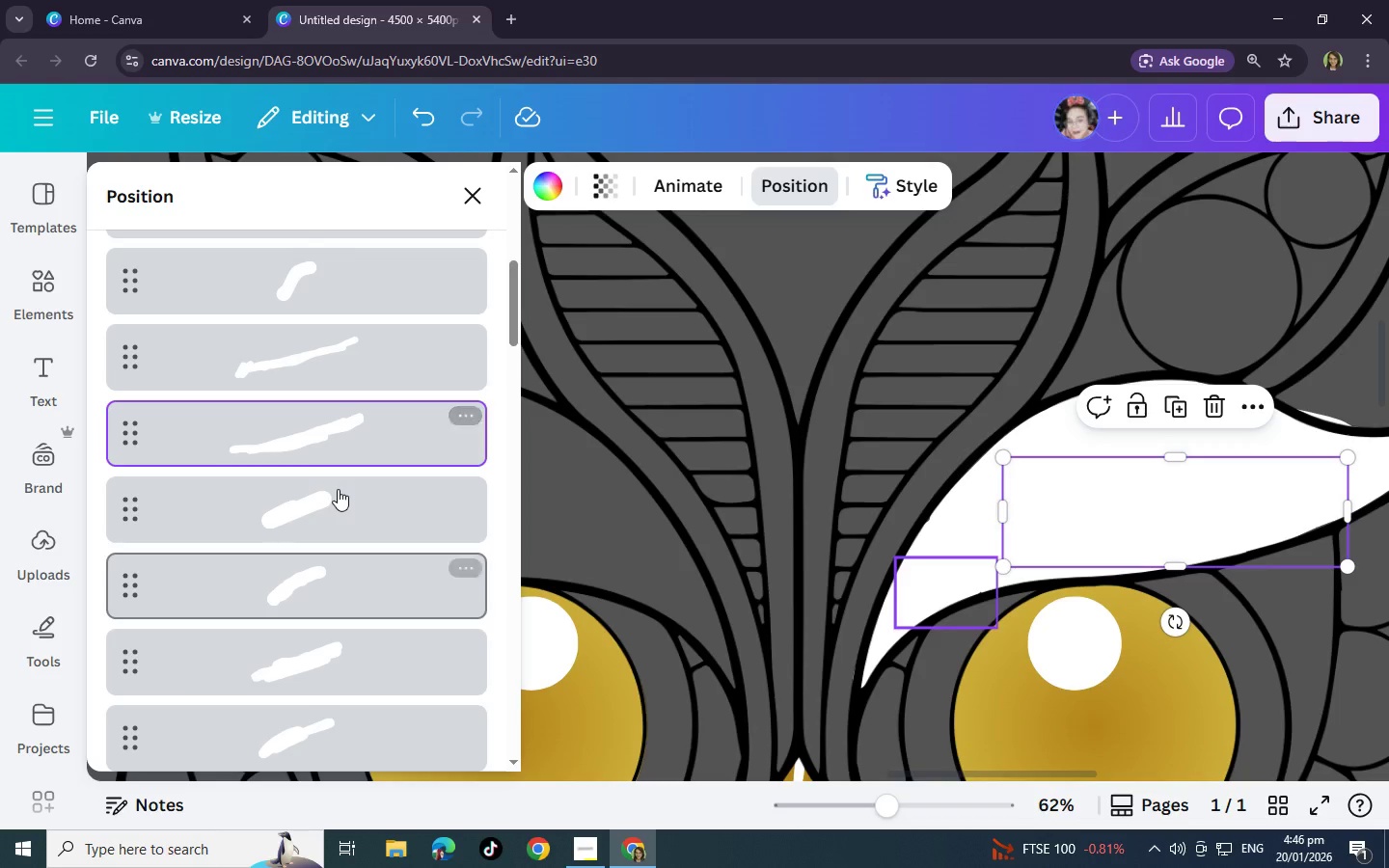 
left_click([338, 489])
 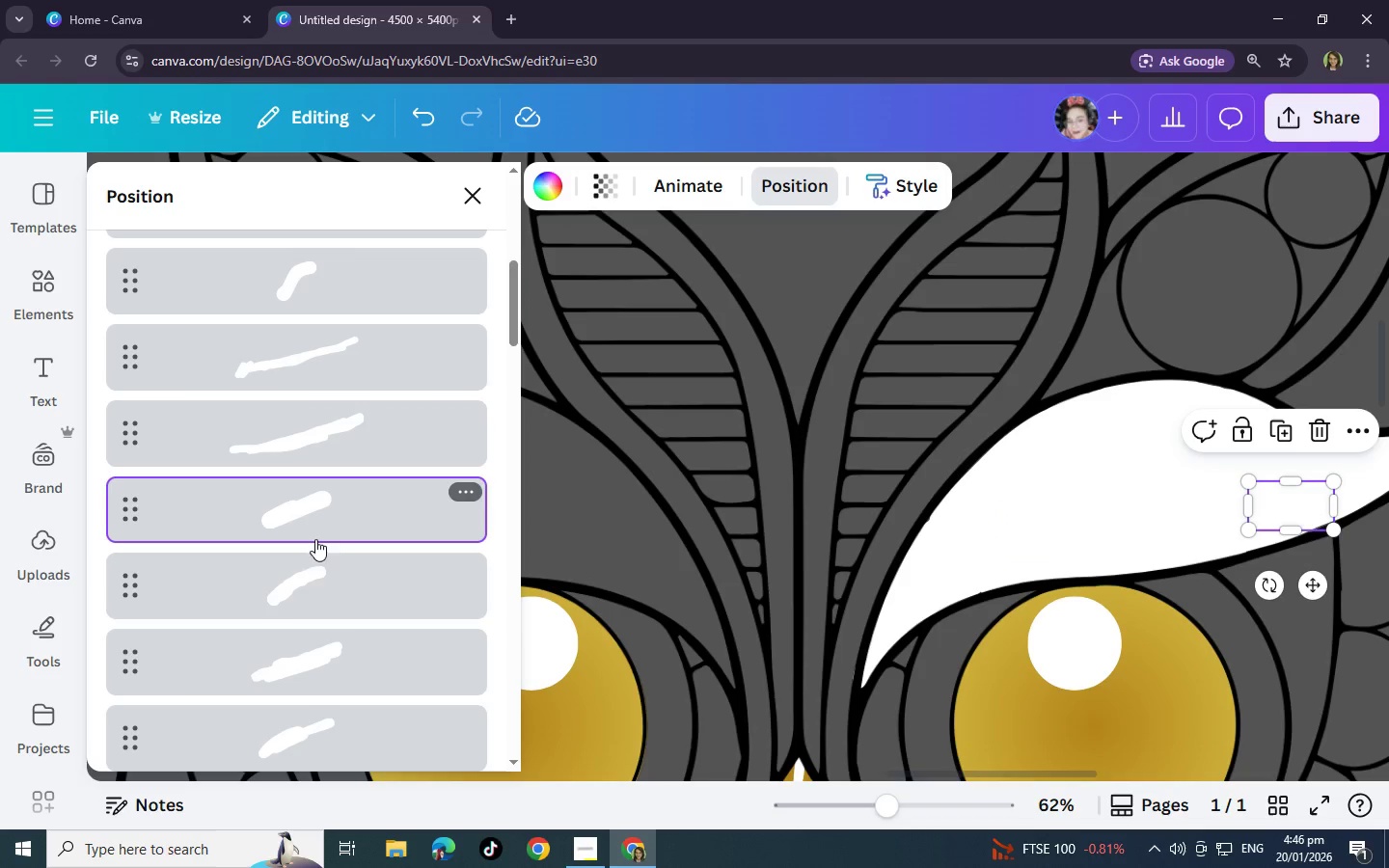 
left_click([315, 585])
 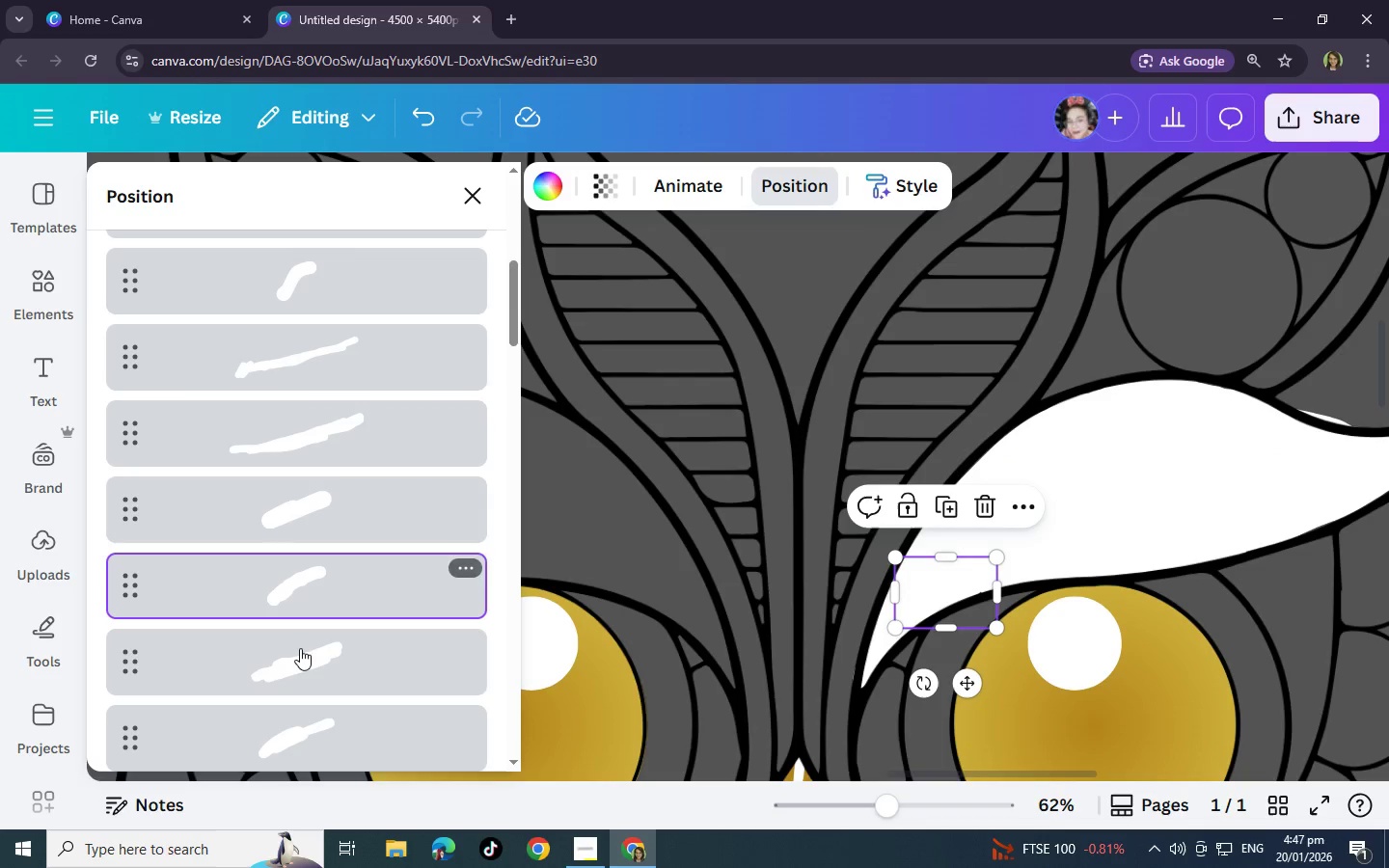 
left_click([299, 654])
 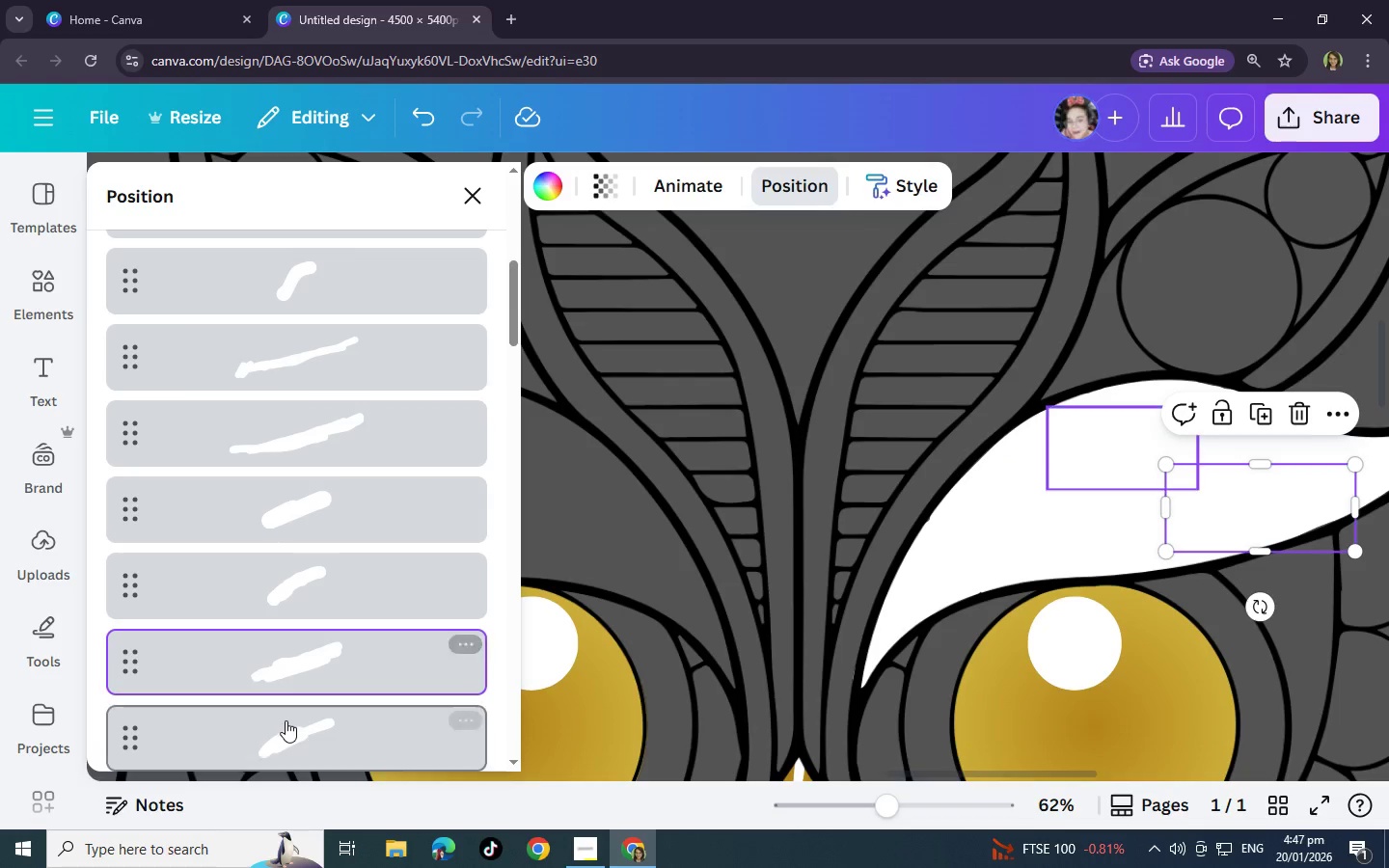 
left_click([286, 721])
 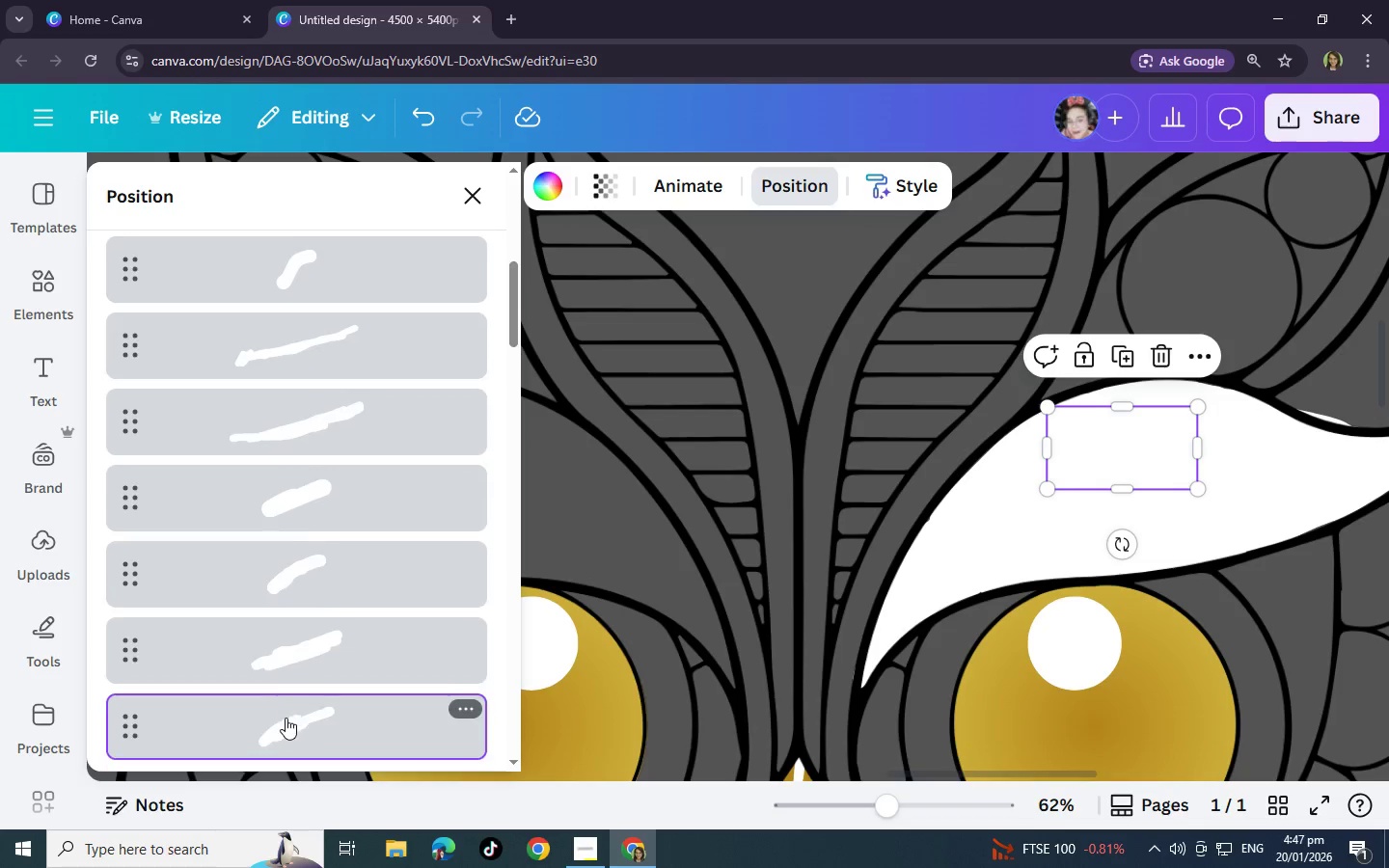 
scroll: coordinate [286, 718], scroll_direction: down, amount: 1.0
 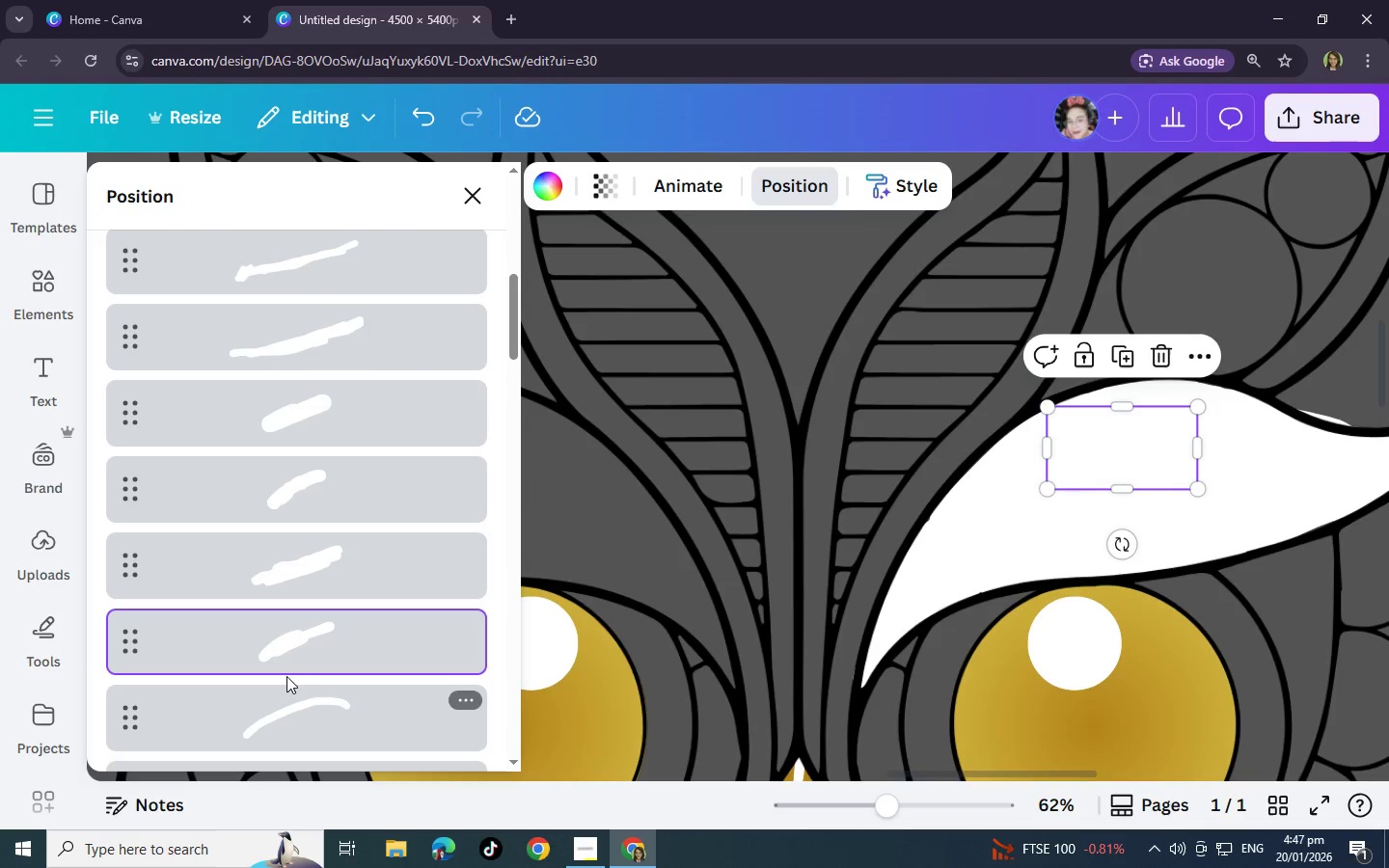 
left_click([286, 703])
 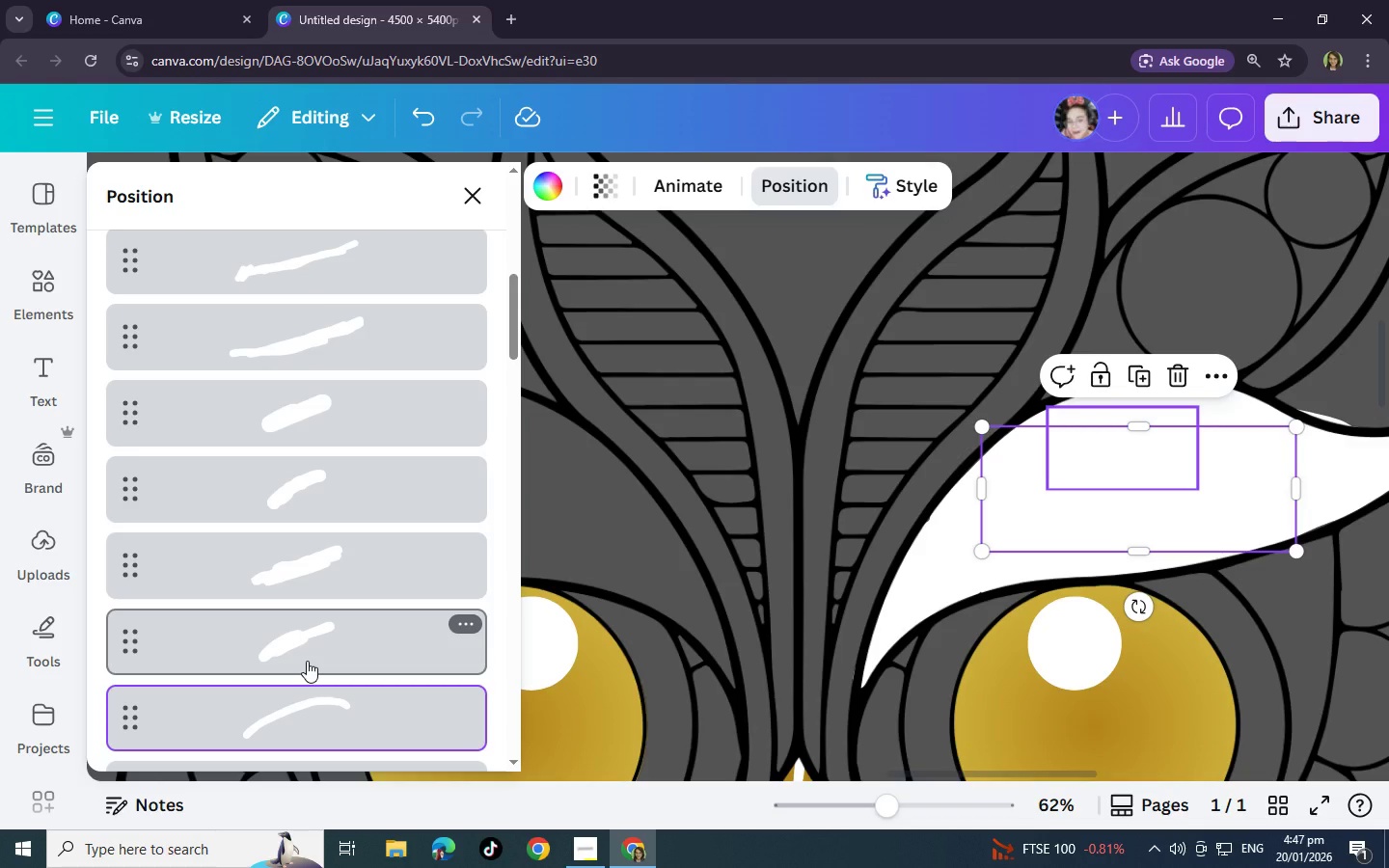 
scroll: coordinate [307, 661], scroll_direction: down, amount: 1.0
 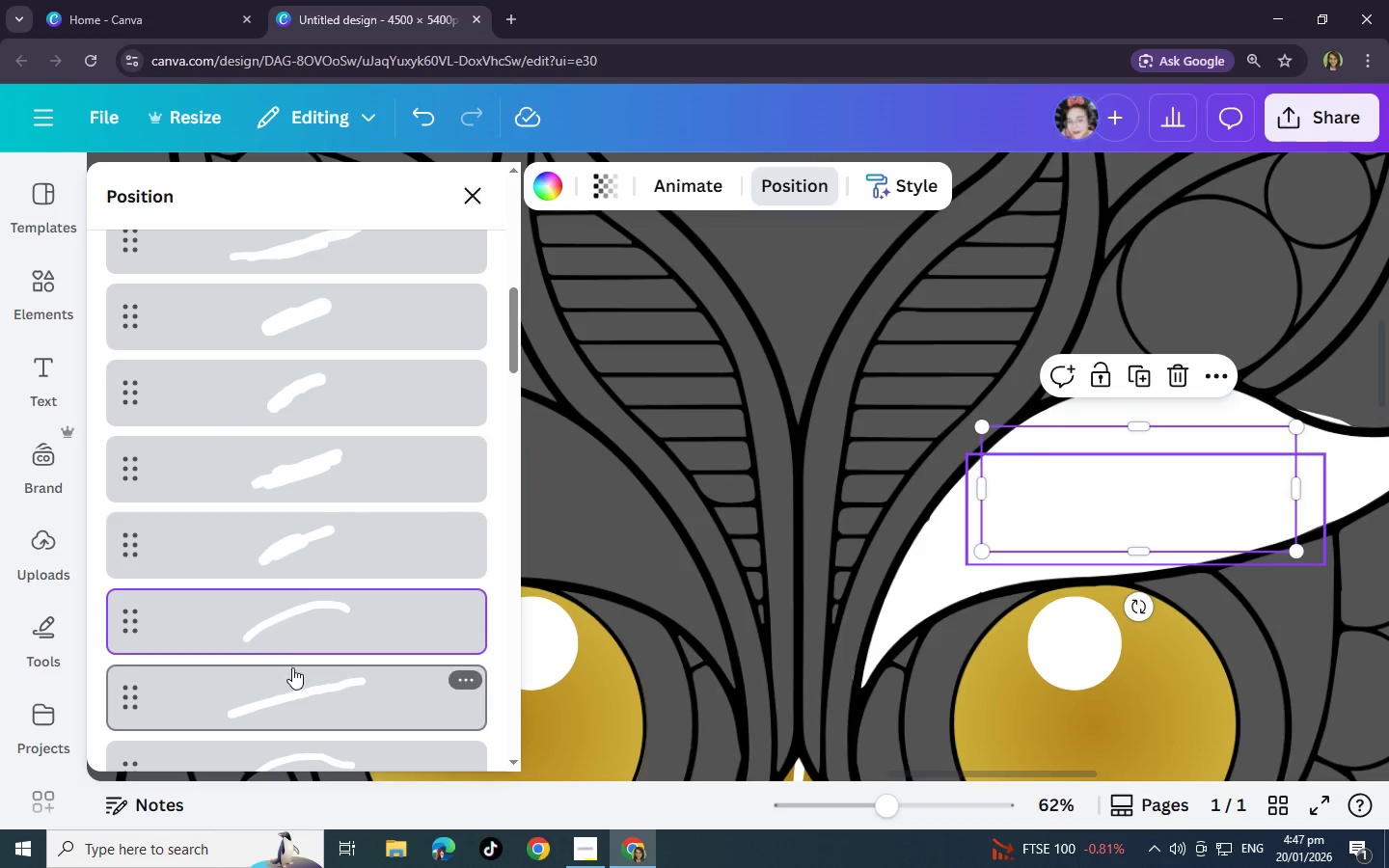 
left_click([302, 688])
 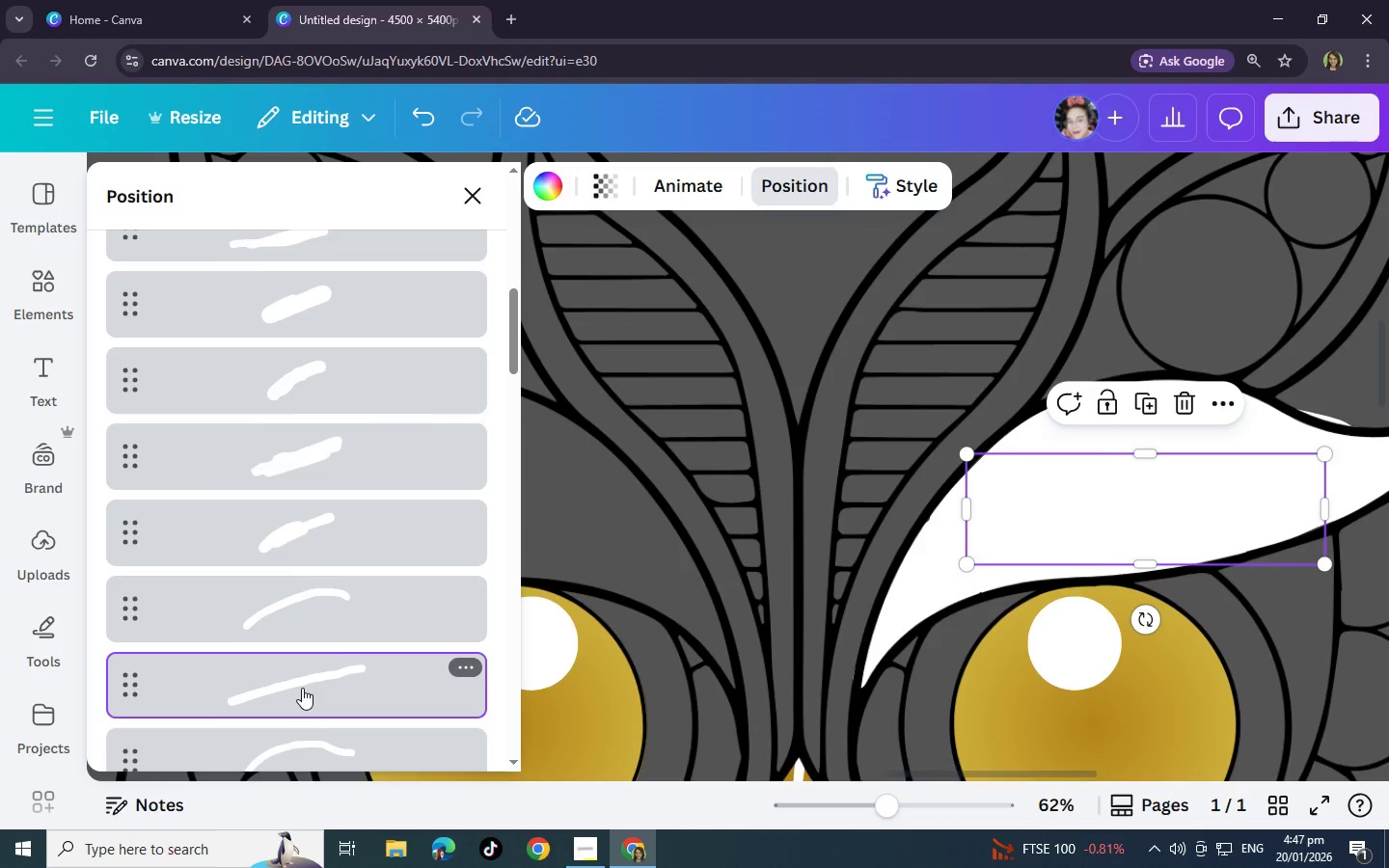 
scroll: coordinate [302, 688], scroll_direction: down, amount: 1.0
 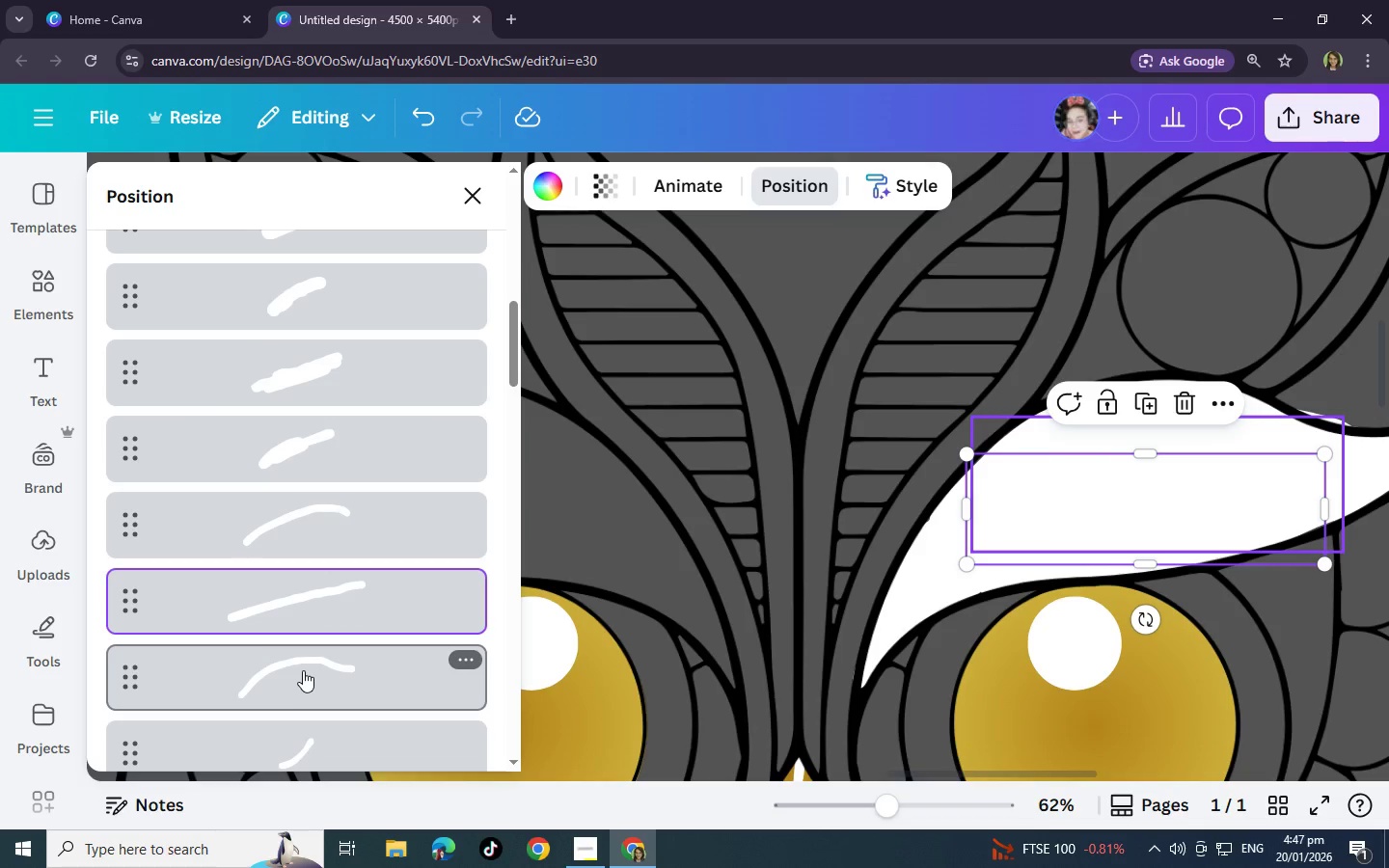 
left_click([303, 670])
 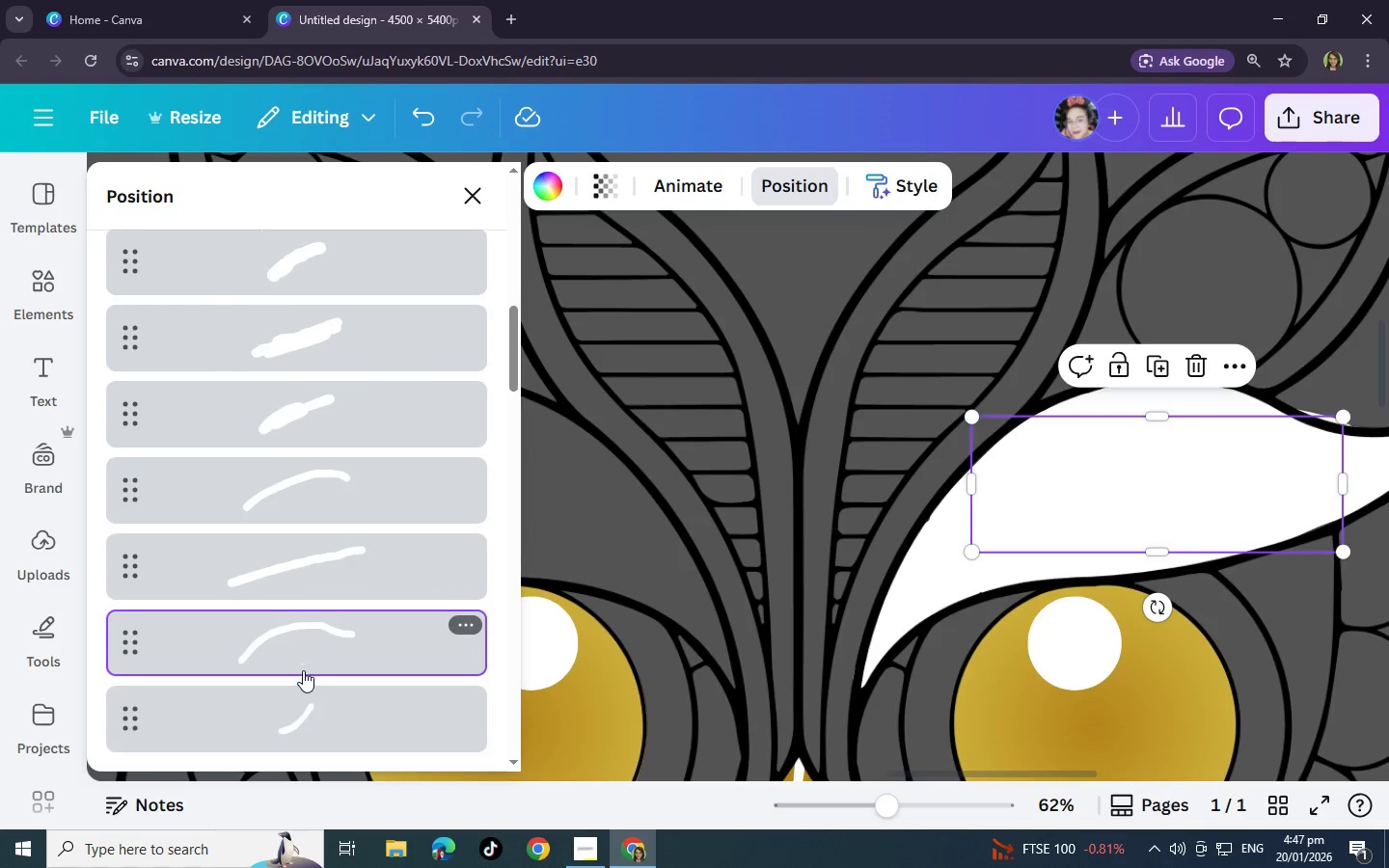 
left_click([304, 660])
 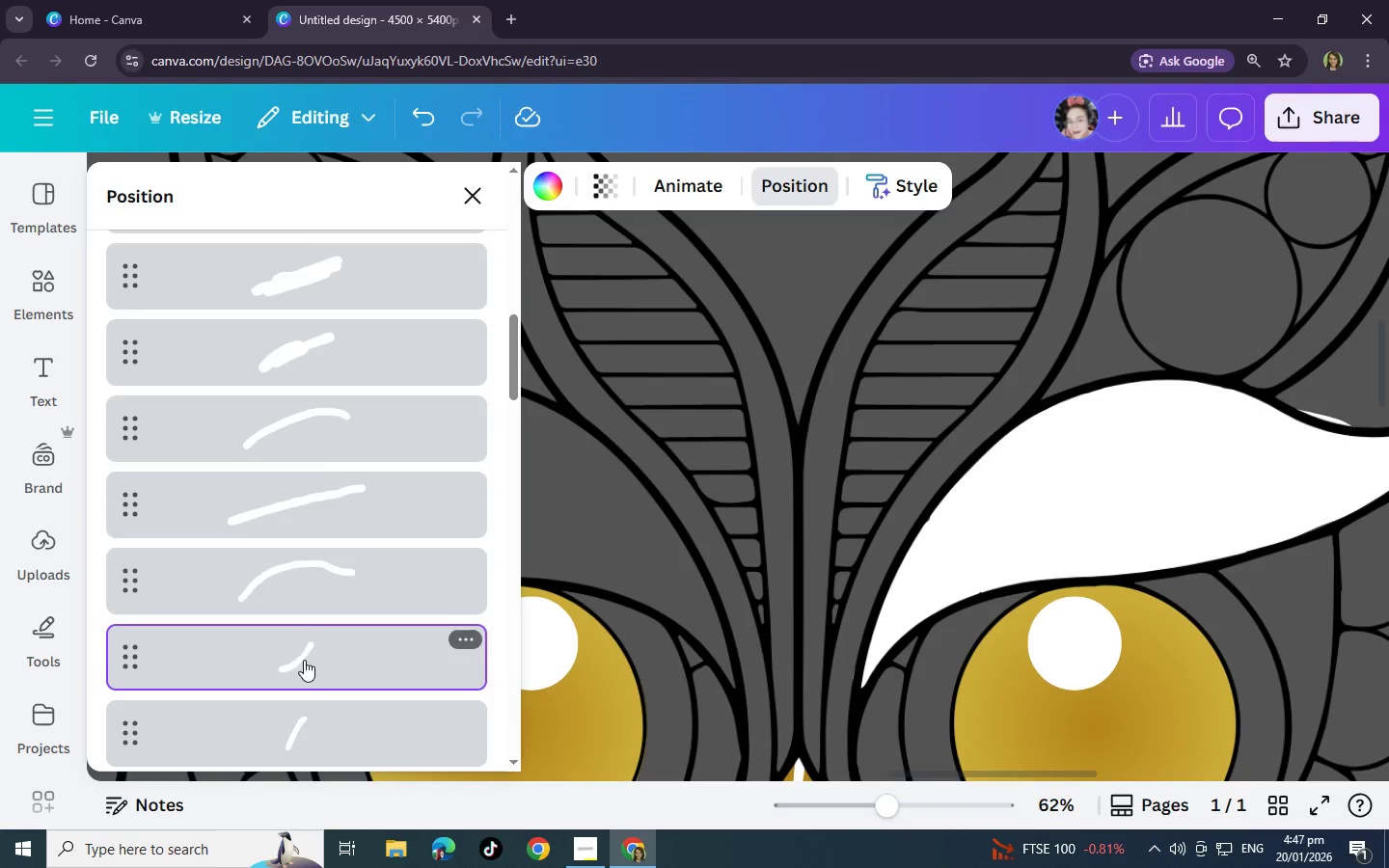 
scroll: coordinate [304, 660], scroll_direction: down, amount: 2.0
 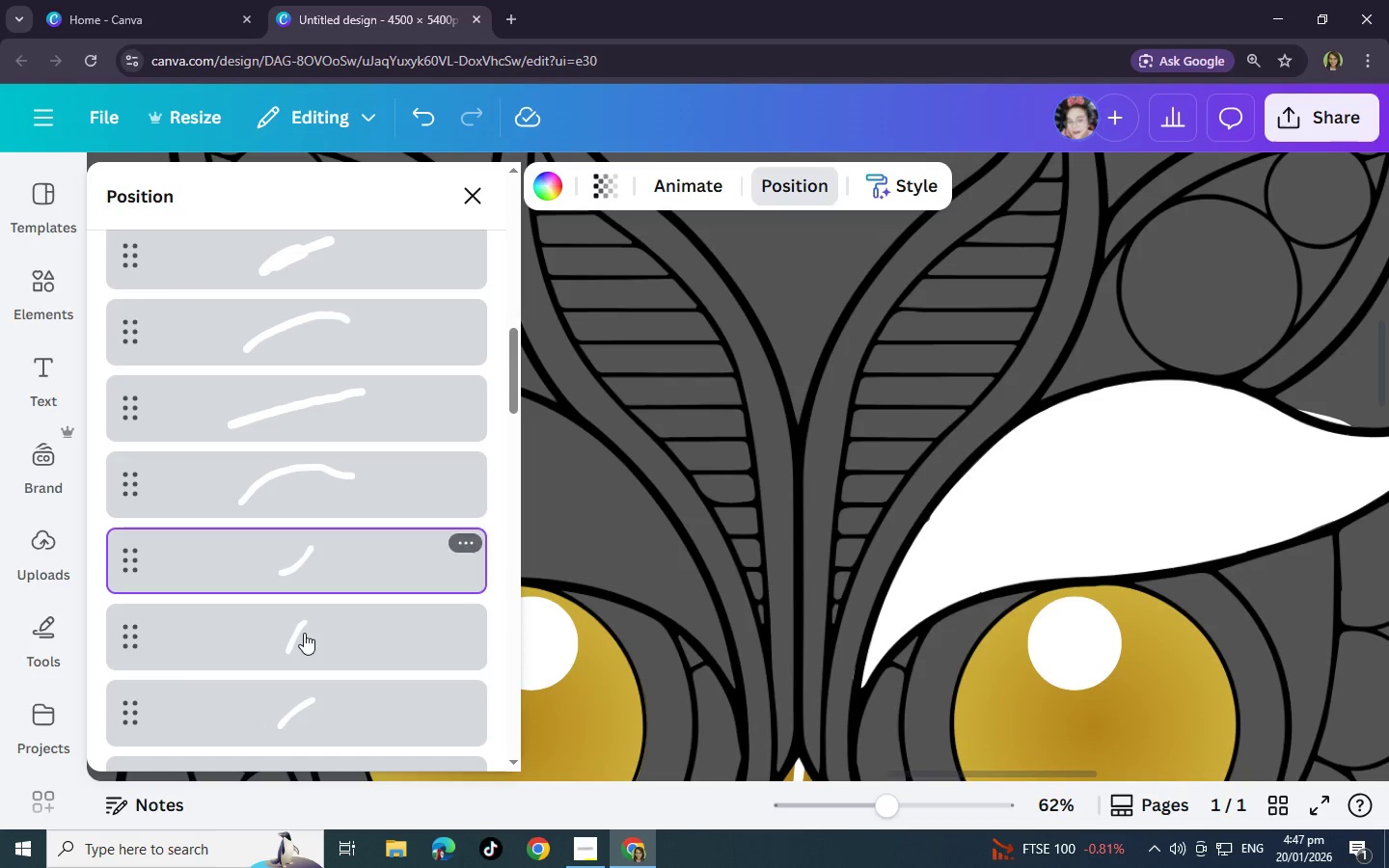 
left_click([304, 633])
 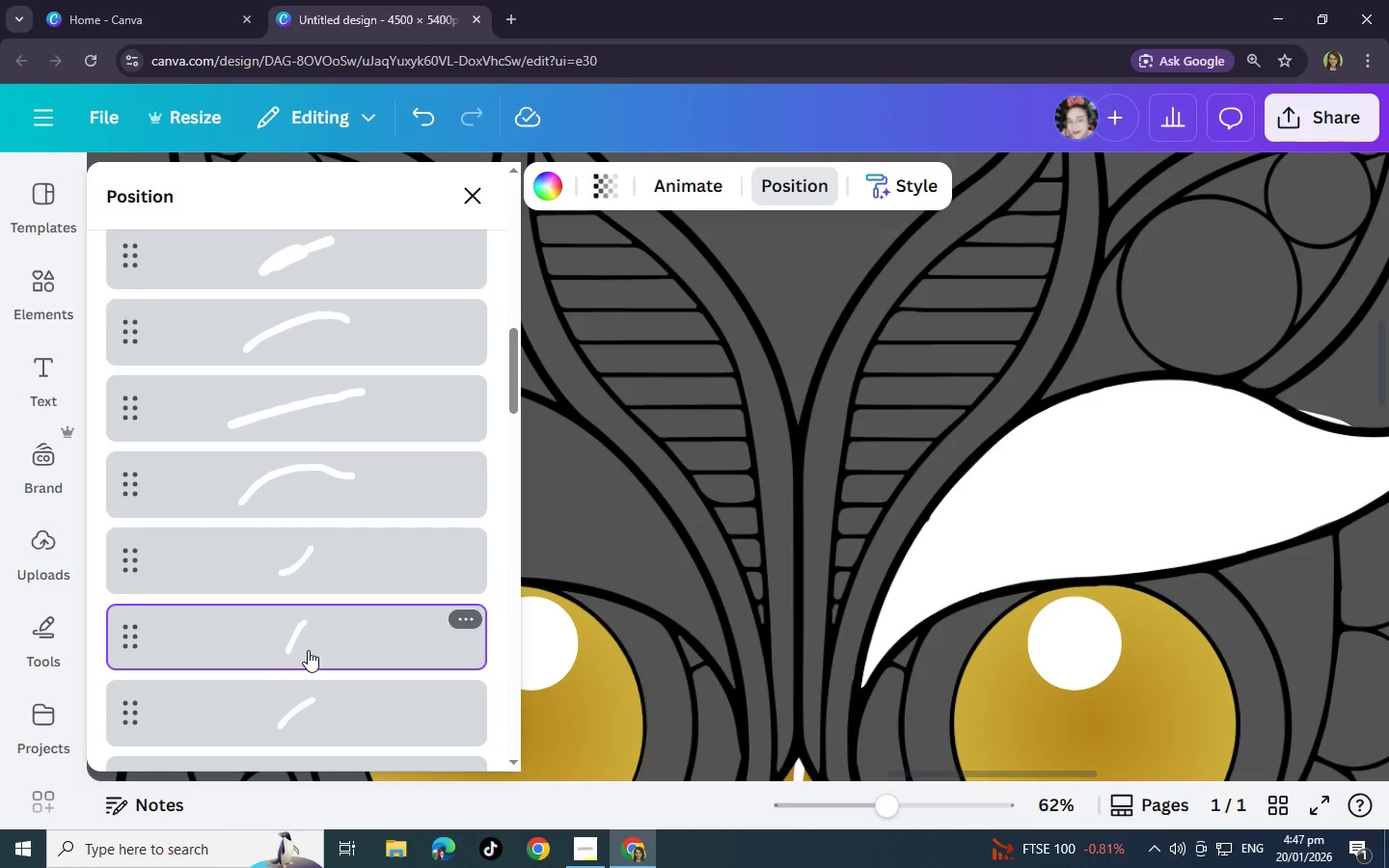 
scroll: coordinate [309, 656], scroll_direction: down, amount: 2.0
 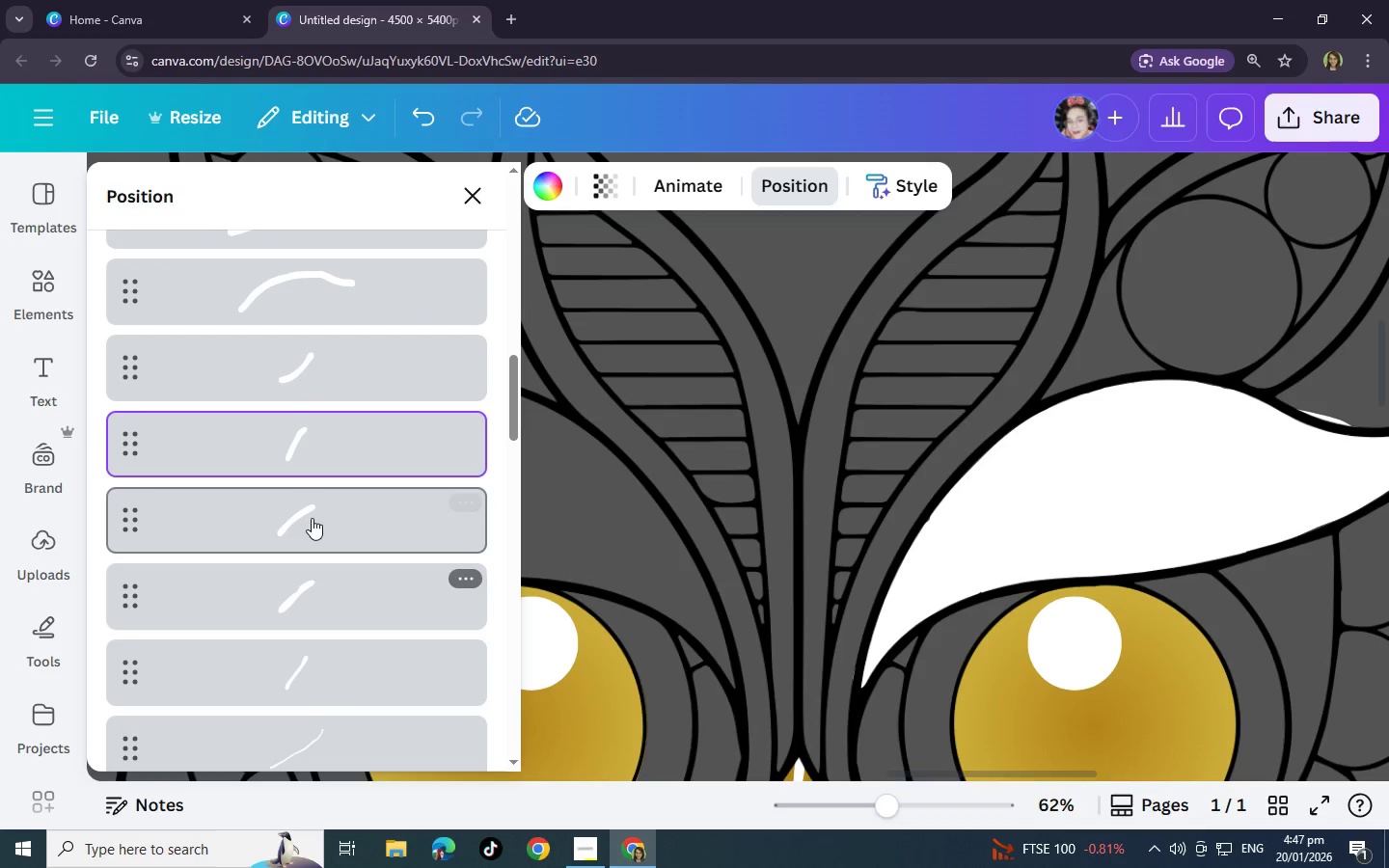 
left_click([312, 518])
 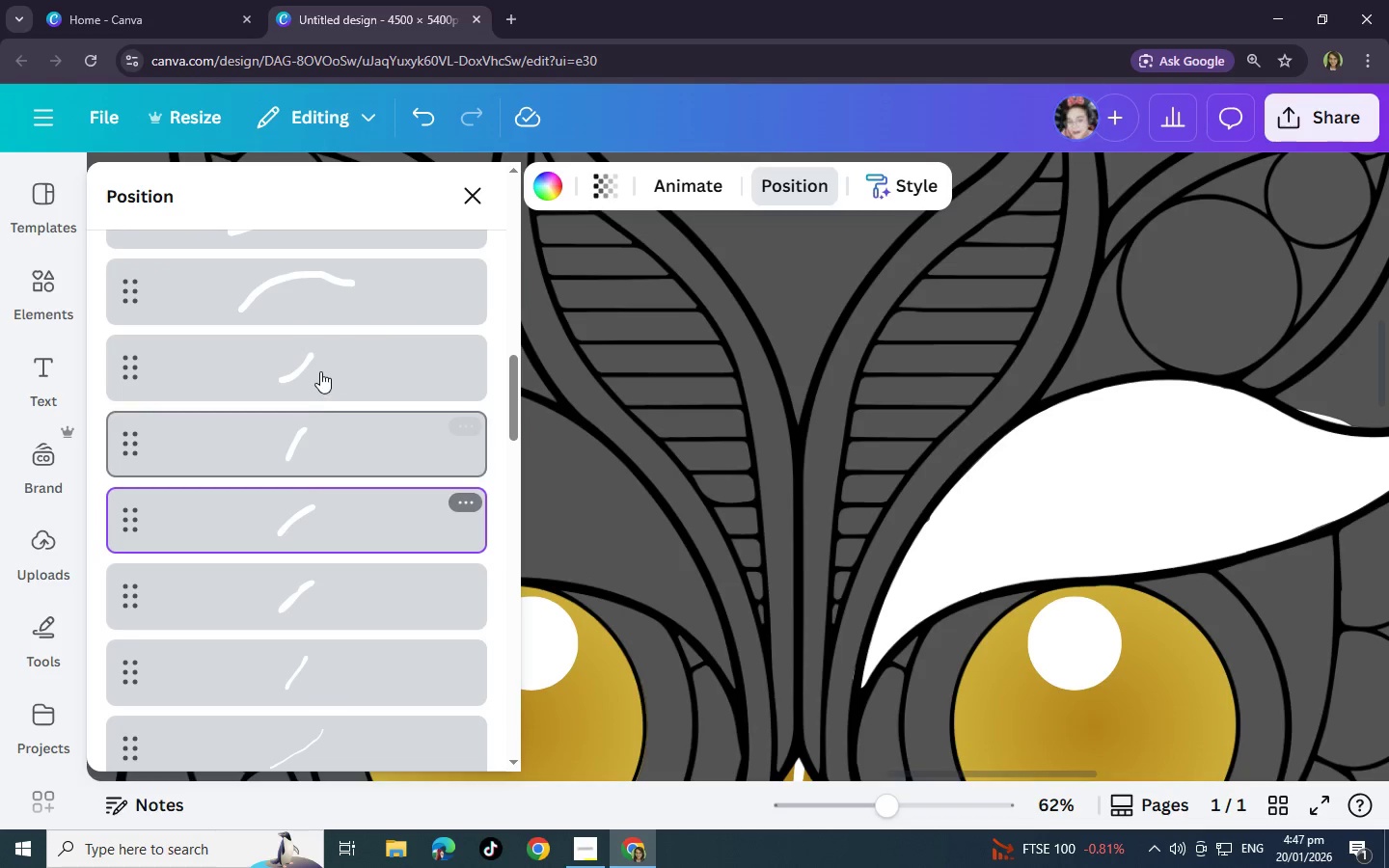 
left_click([320, 371])
 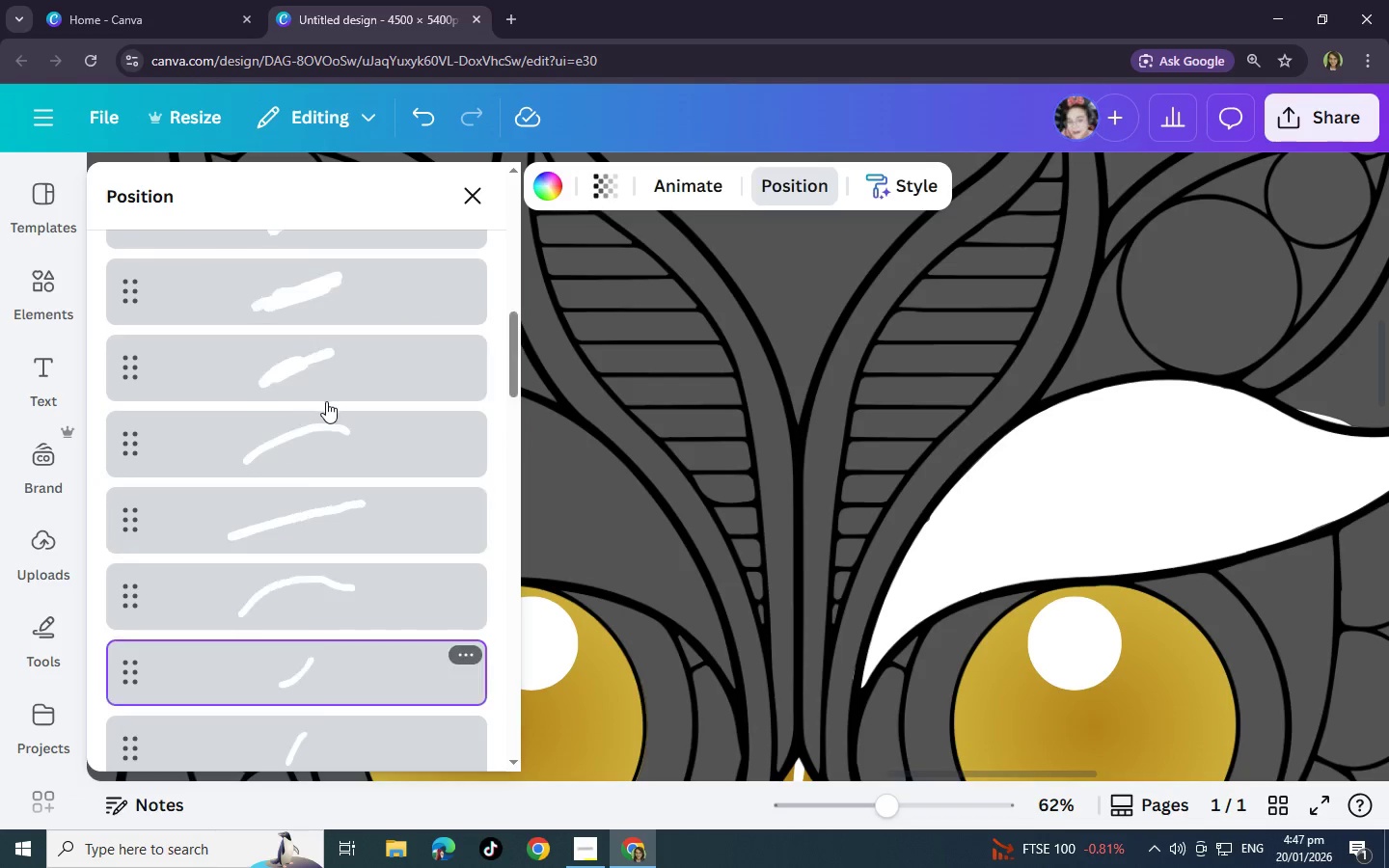 
scroll: coordinate [385, 465], scroll_direction: up, amount: 11.0
 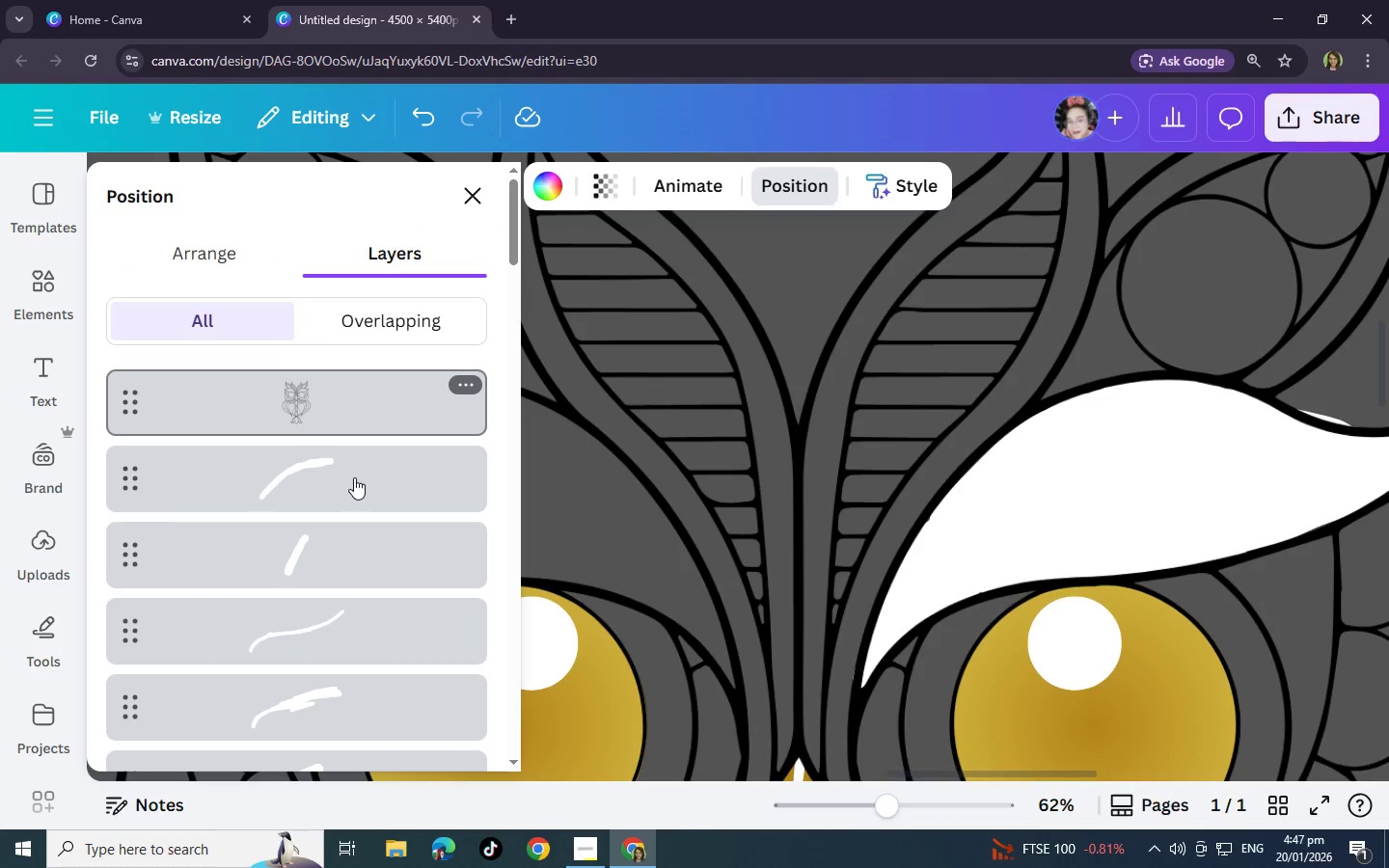 
left_click([355, 480])
 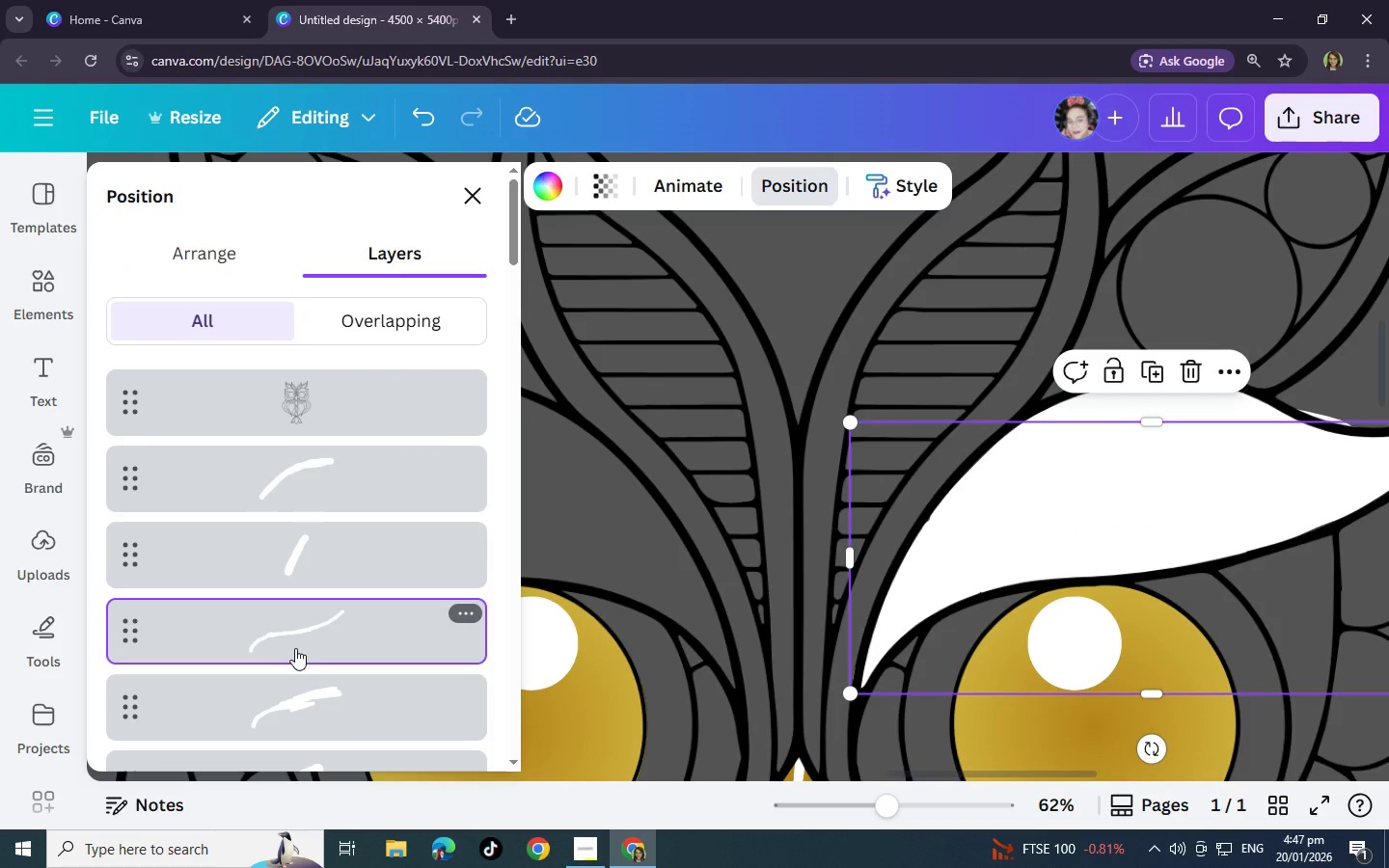 
wait(5.2)
 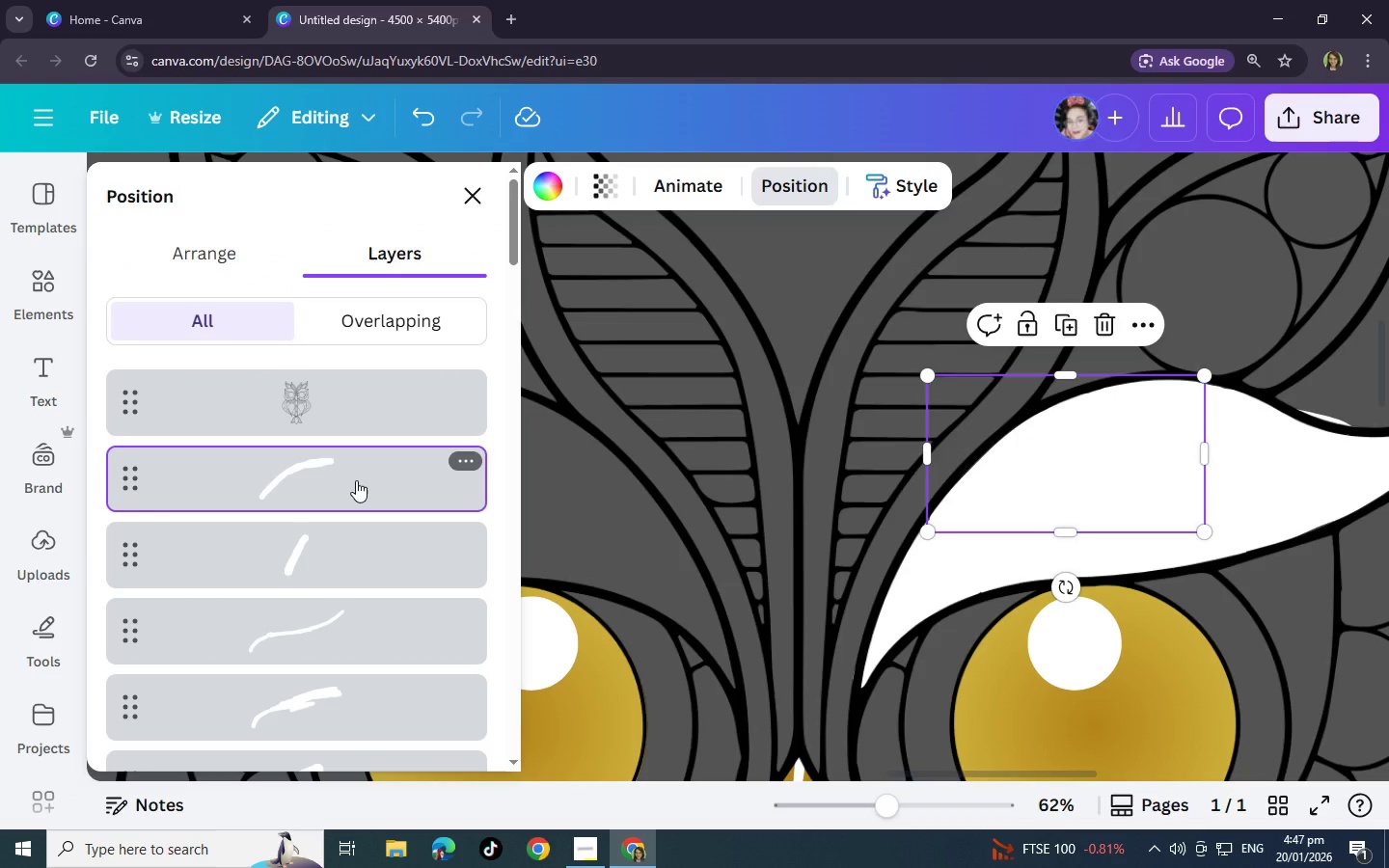 
left_click_drag(start_coordinate=[1174, 608], to_coordinate=[1126, 475])
 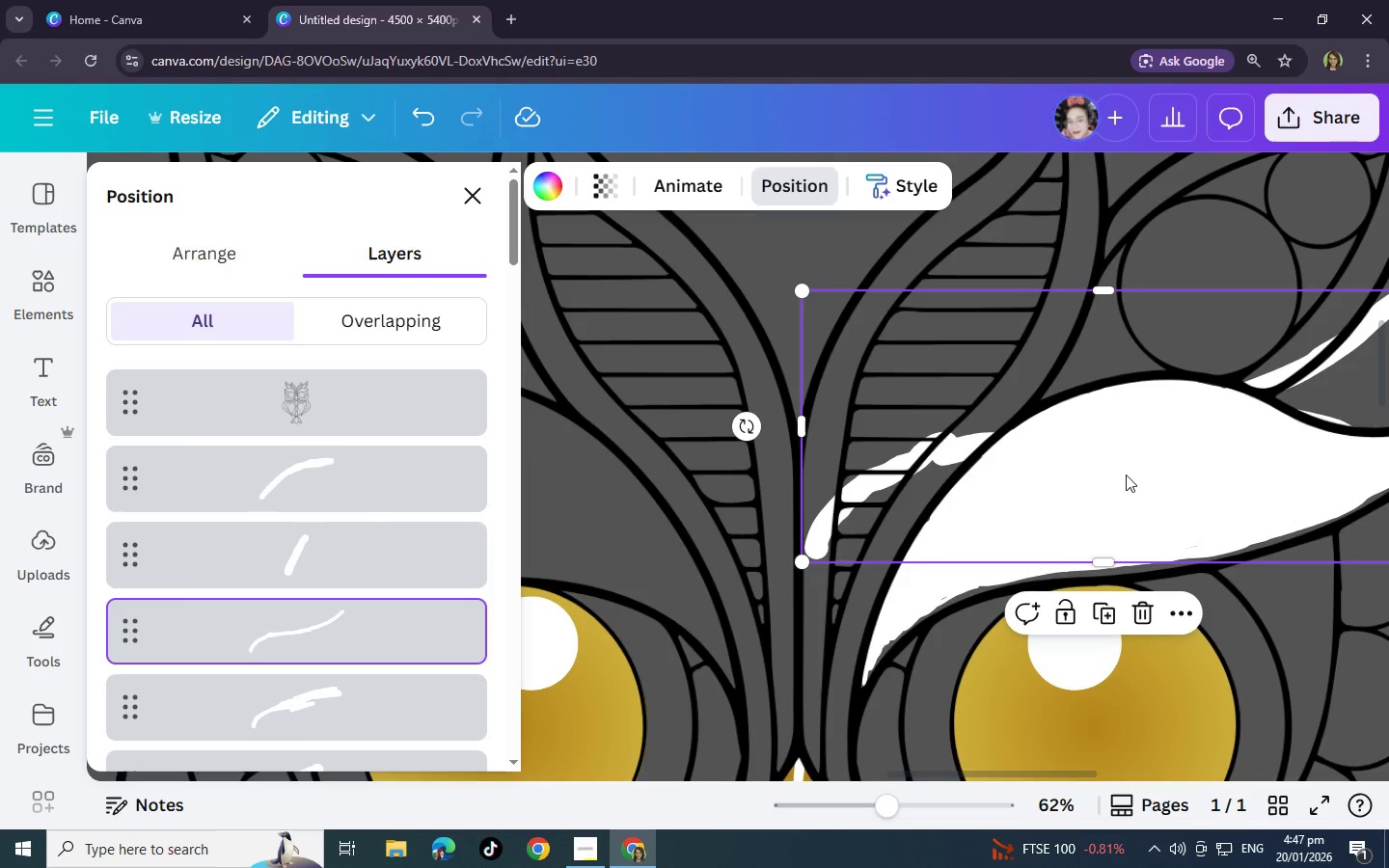 
key(Control+Z)
 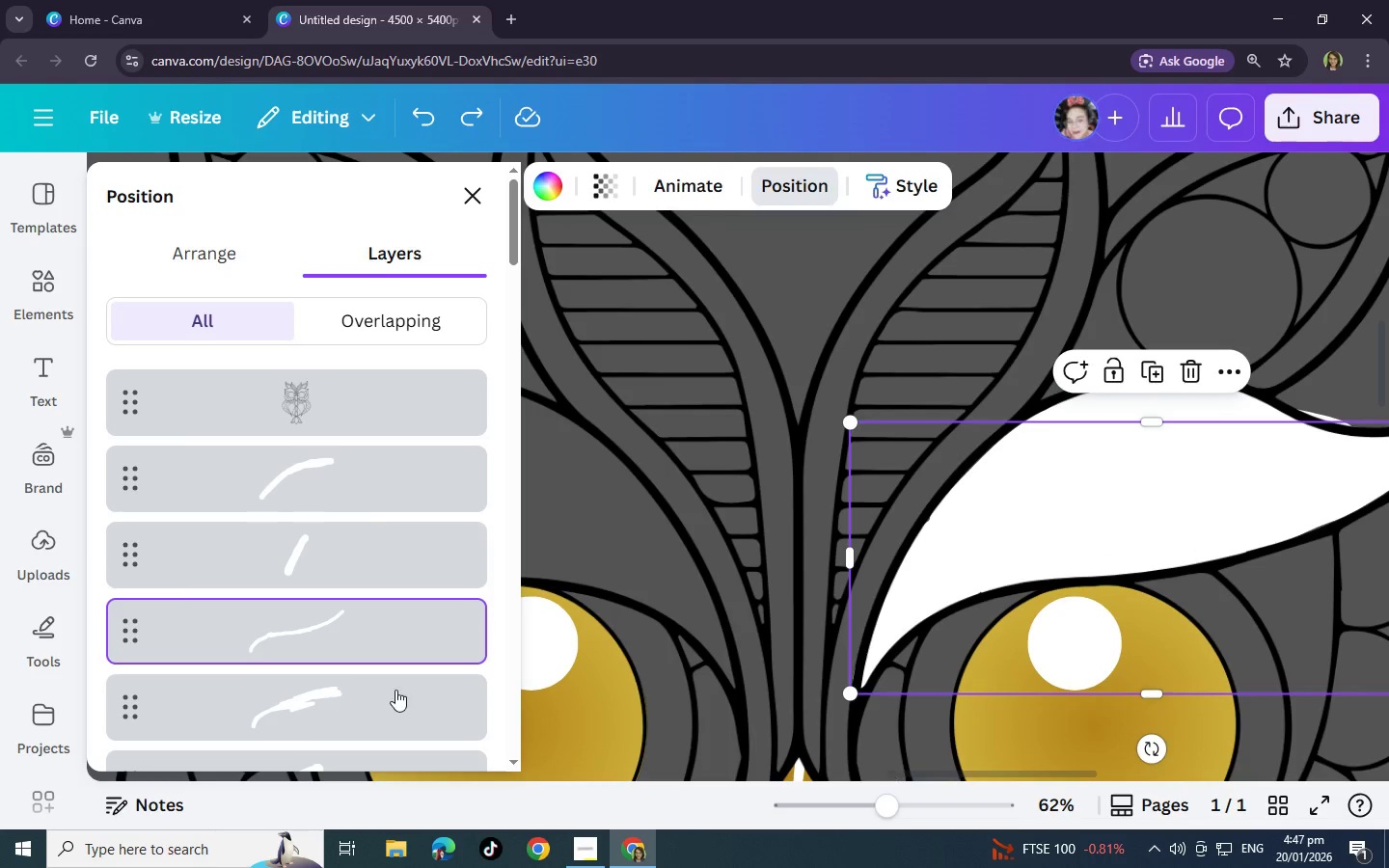 
scroll: coordinate [291, 642], scroll_direction: down, amount: 4.0
 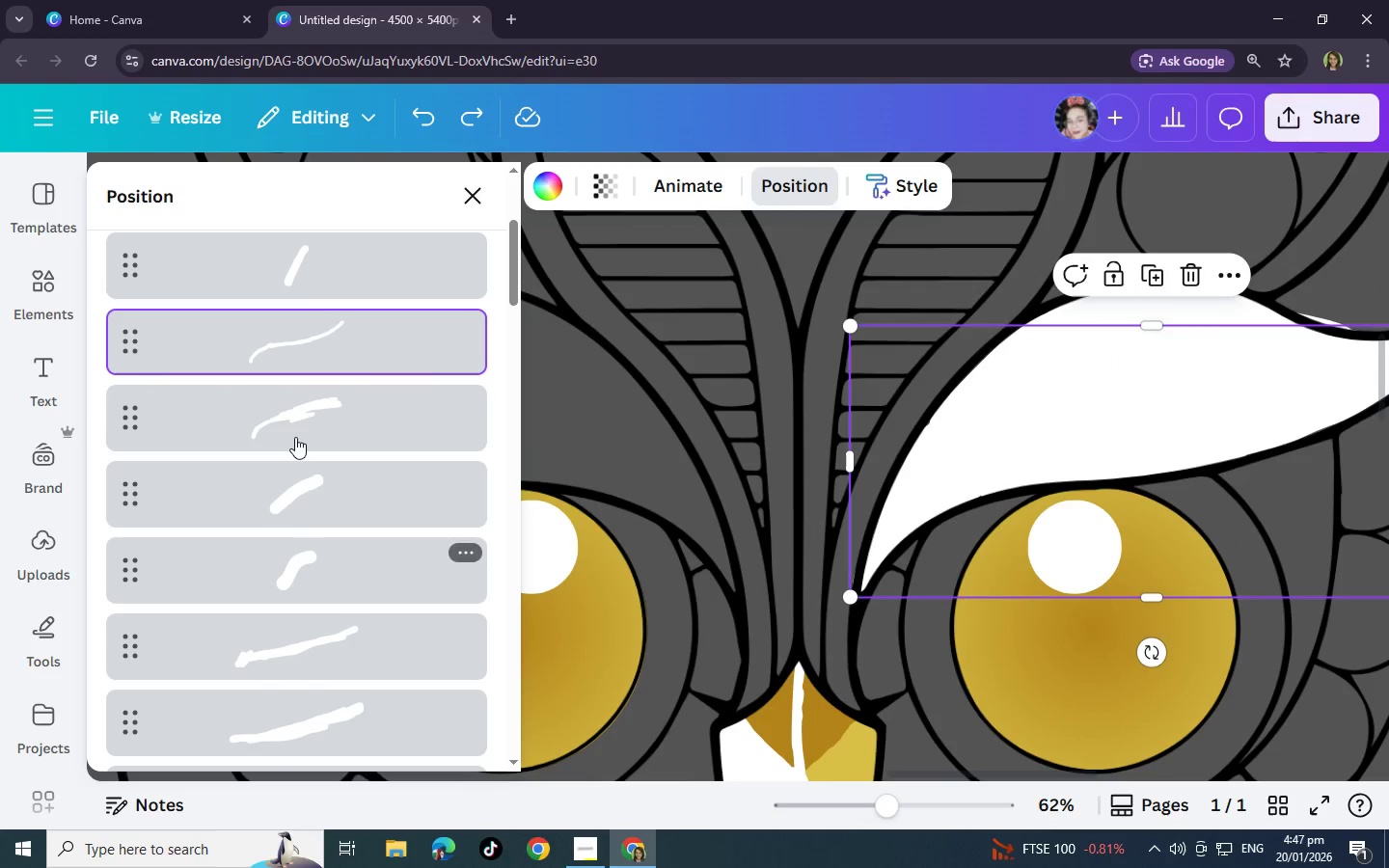 
left_click([309, 386])
 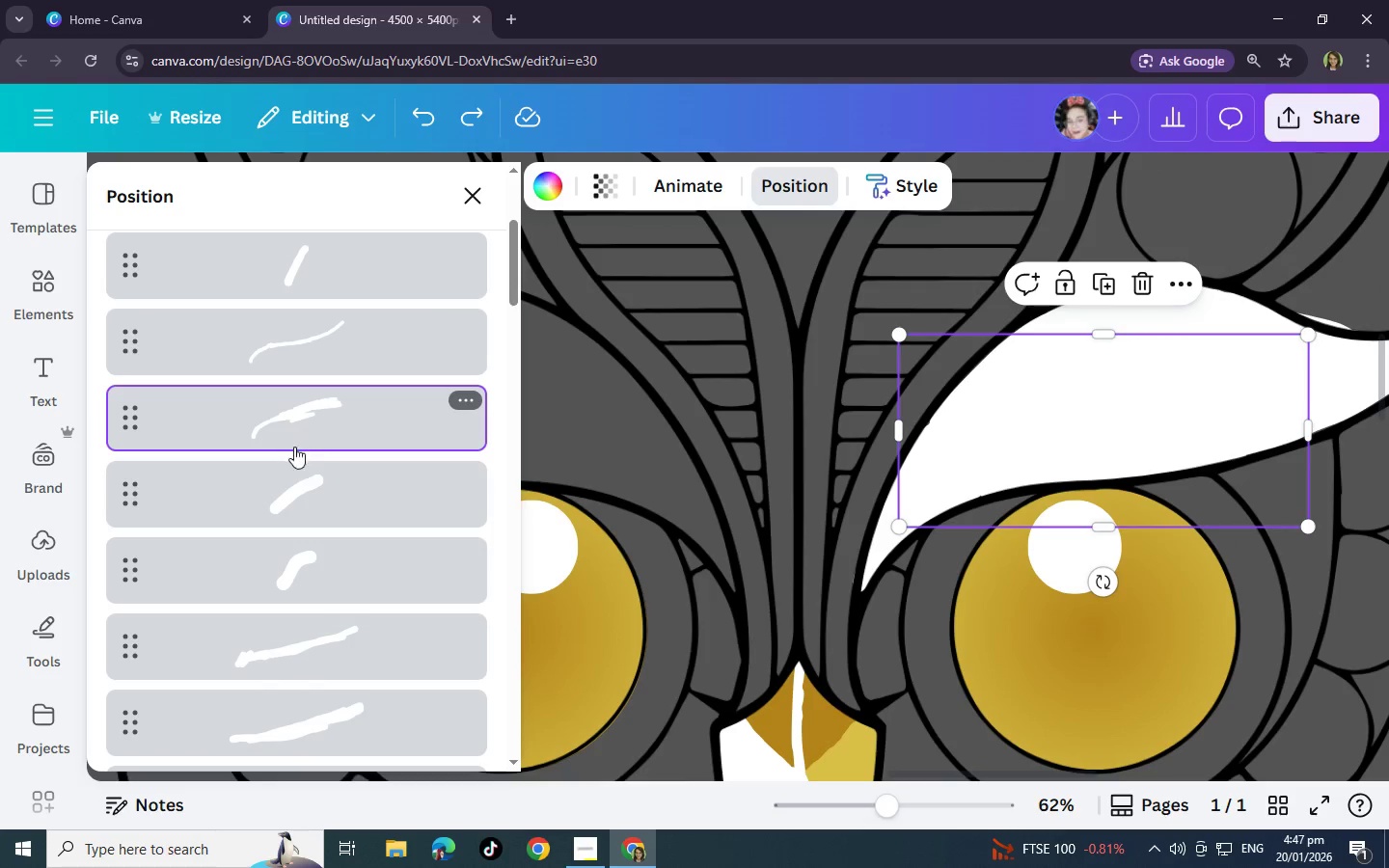 
left_click([294, 471])
 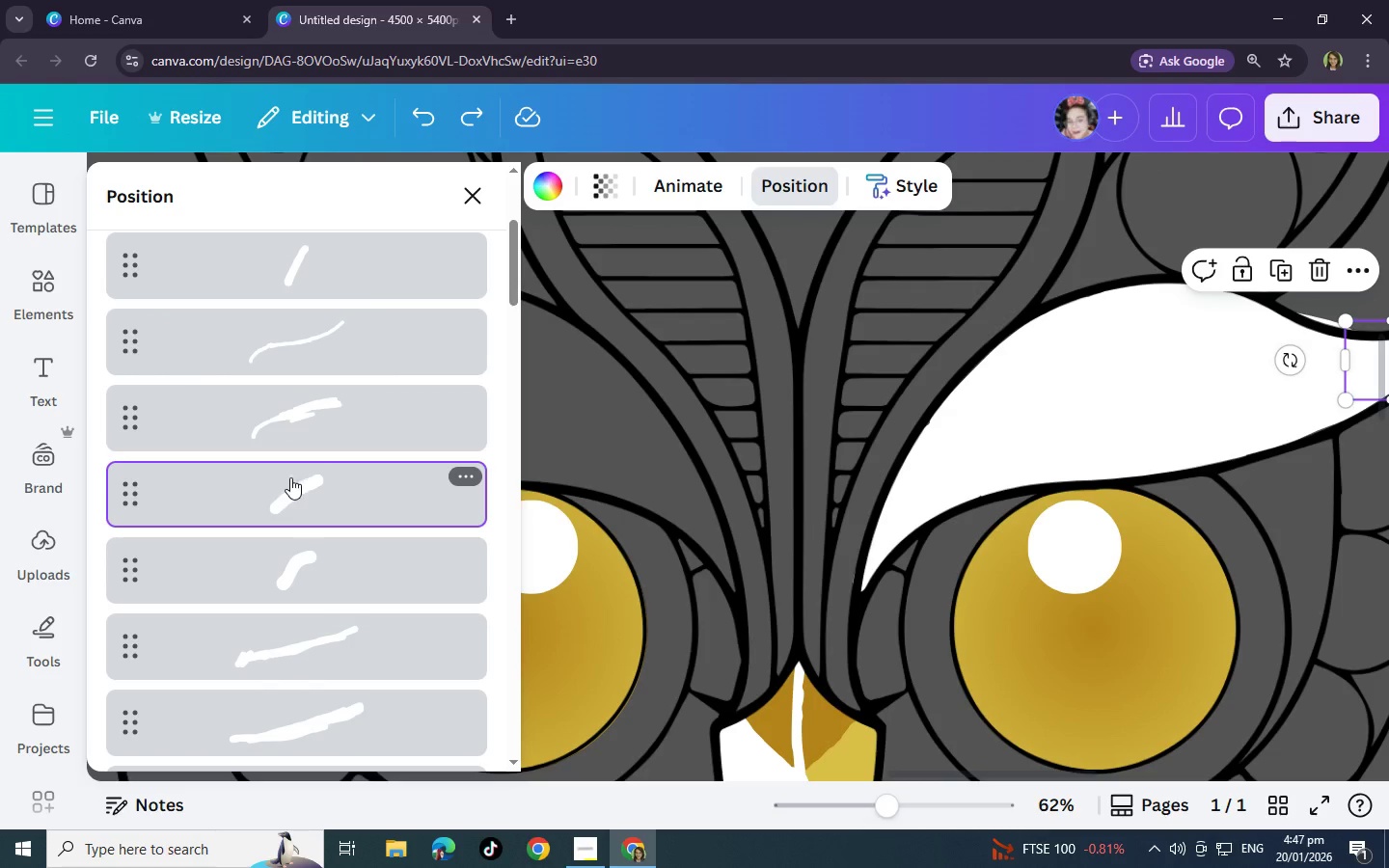 
left_click_drag(start_coordinate=[290, 479], to_coordinate=[313, 477])
 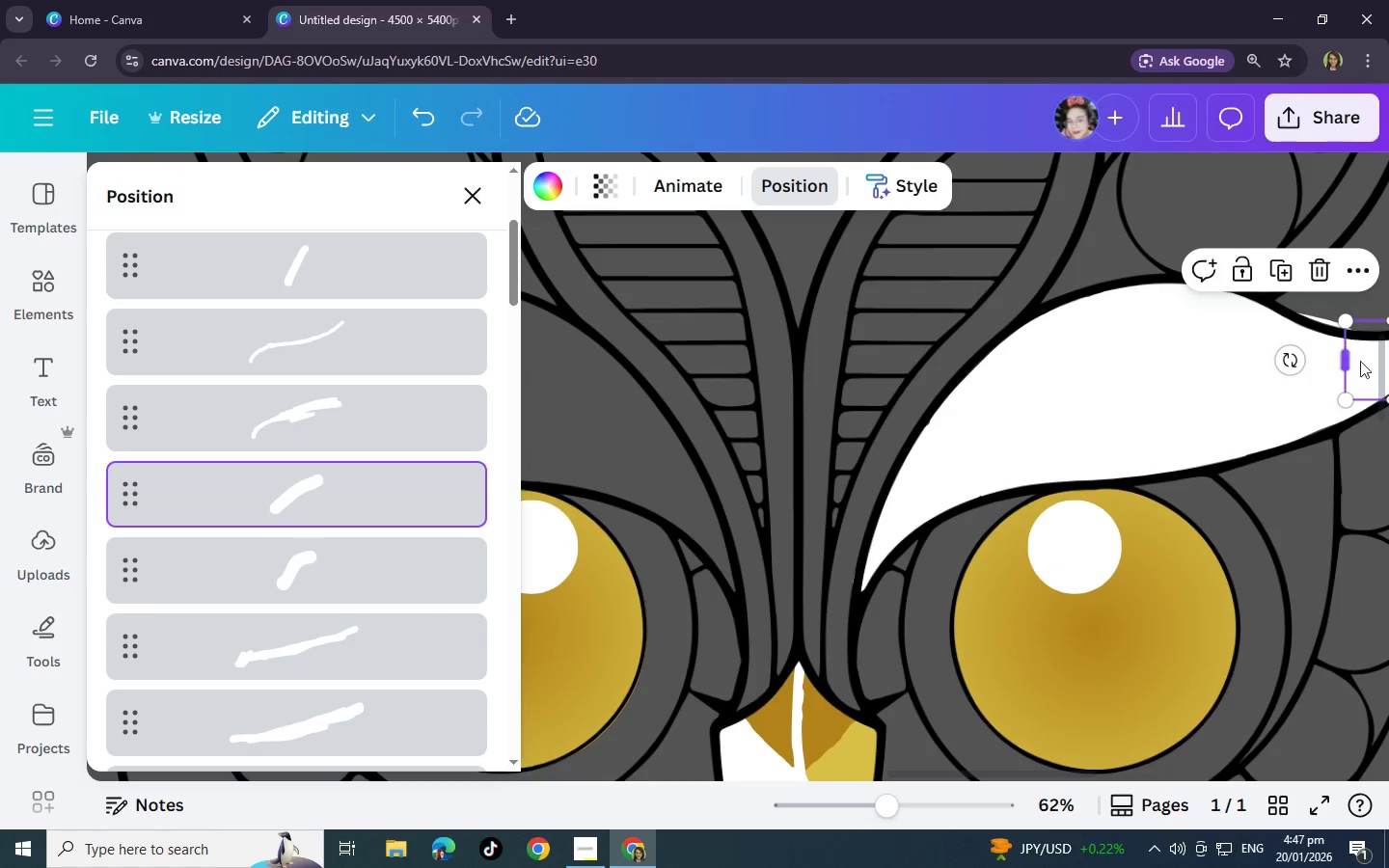 
left_click_drag(start_coordinate=[1375, 368], to_coordinate=[1353, 375])
 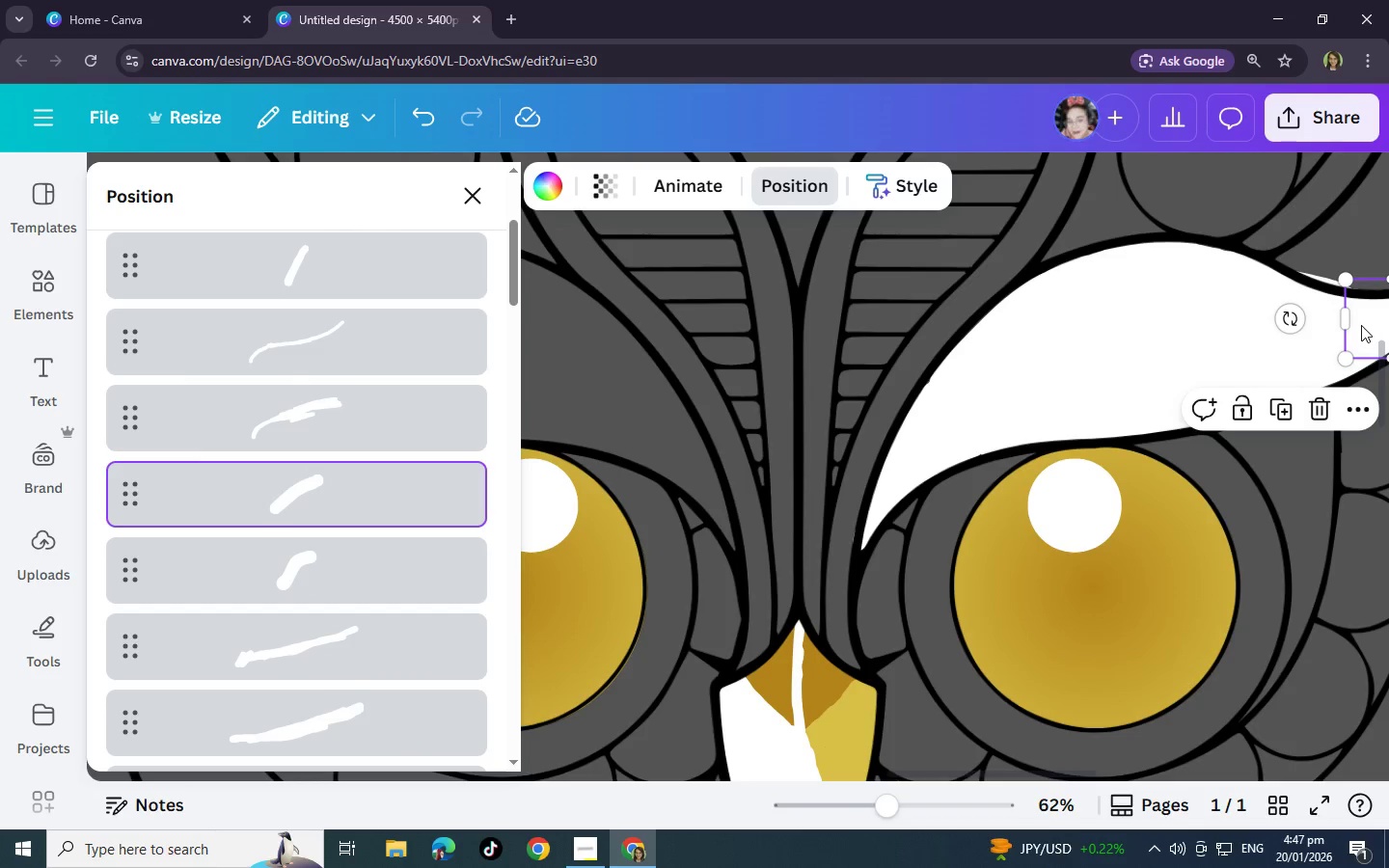 
left_click_drag(start_coordinate=[1361, 325], to_coordinate=[1188, 339])
 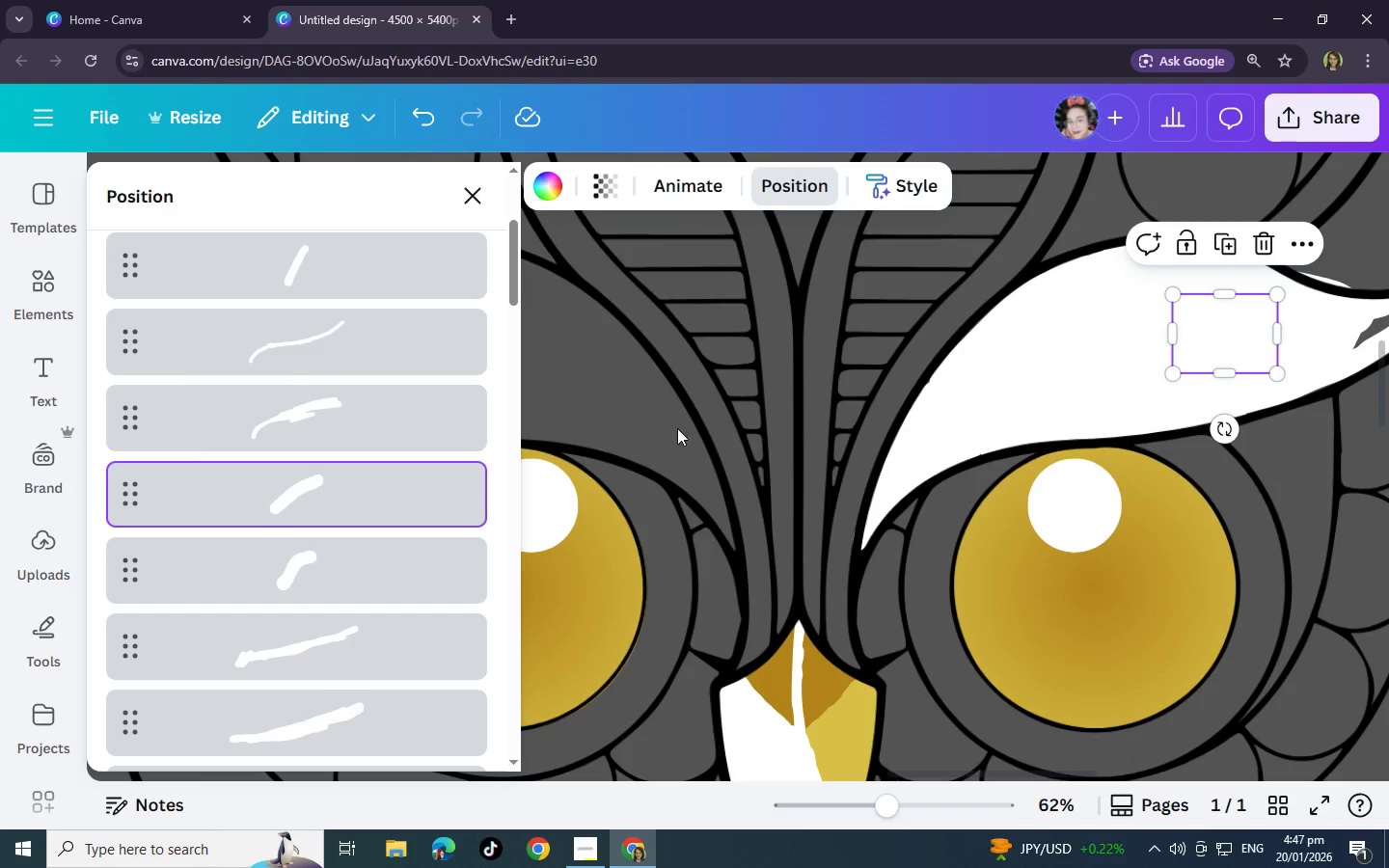 
key(Control+Z)
 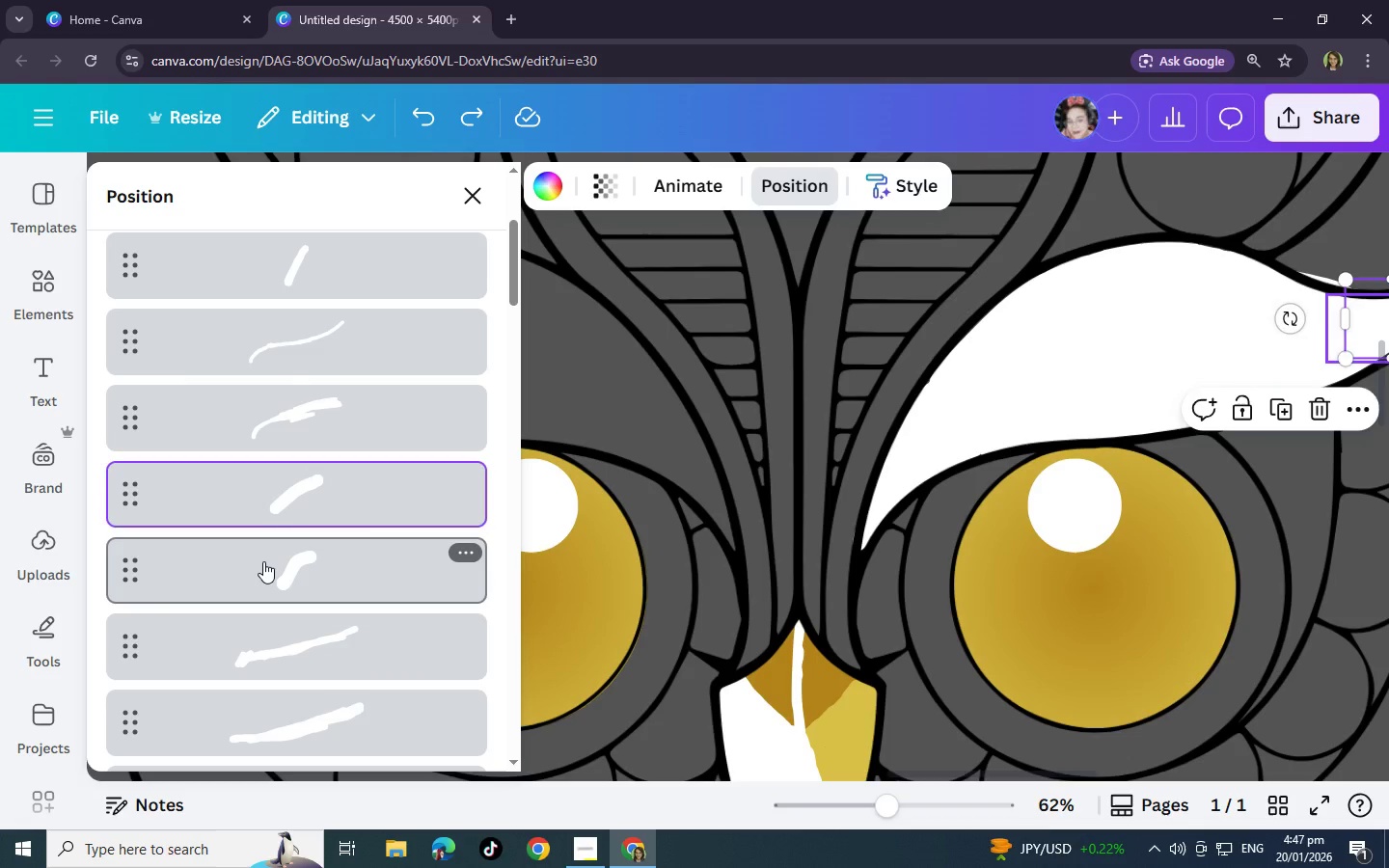 
left_click([263, 561])
 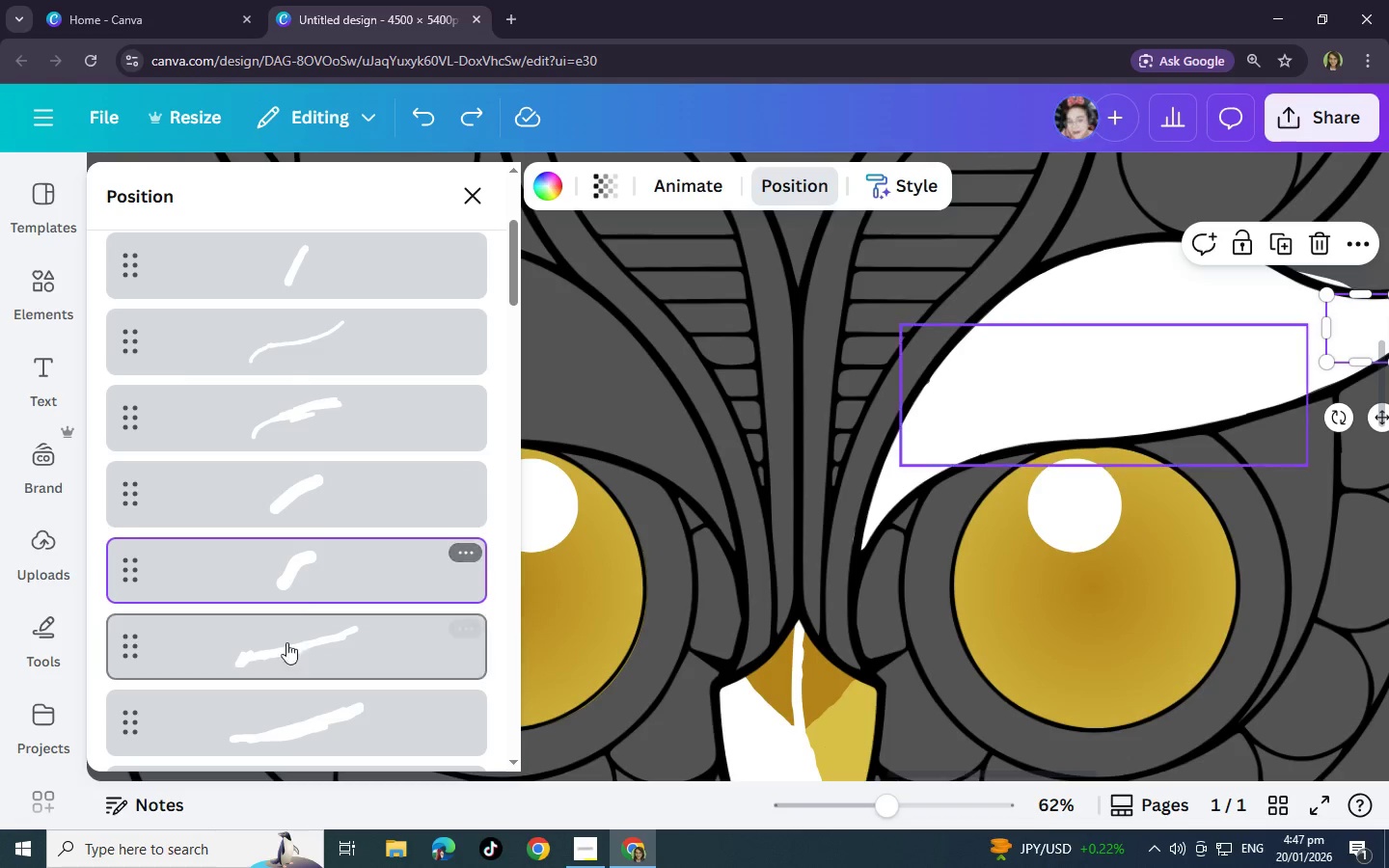 
left_click([286, 649])
 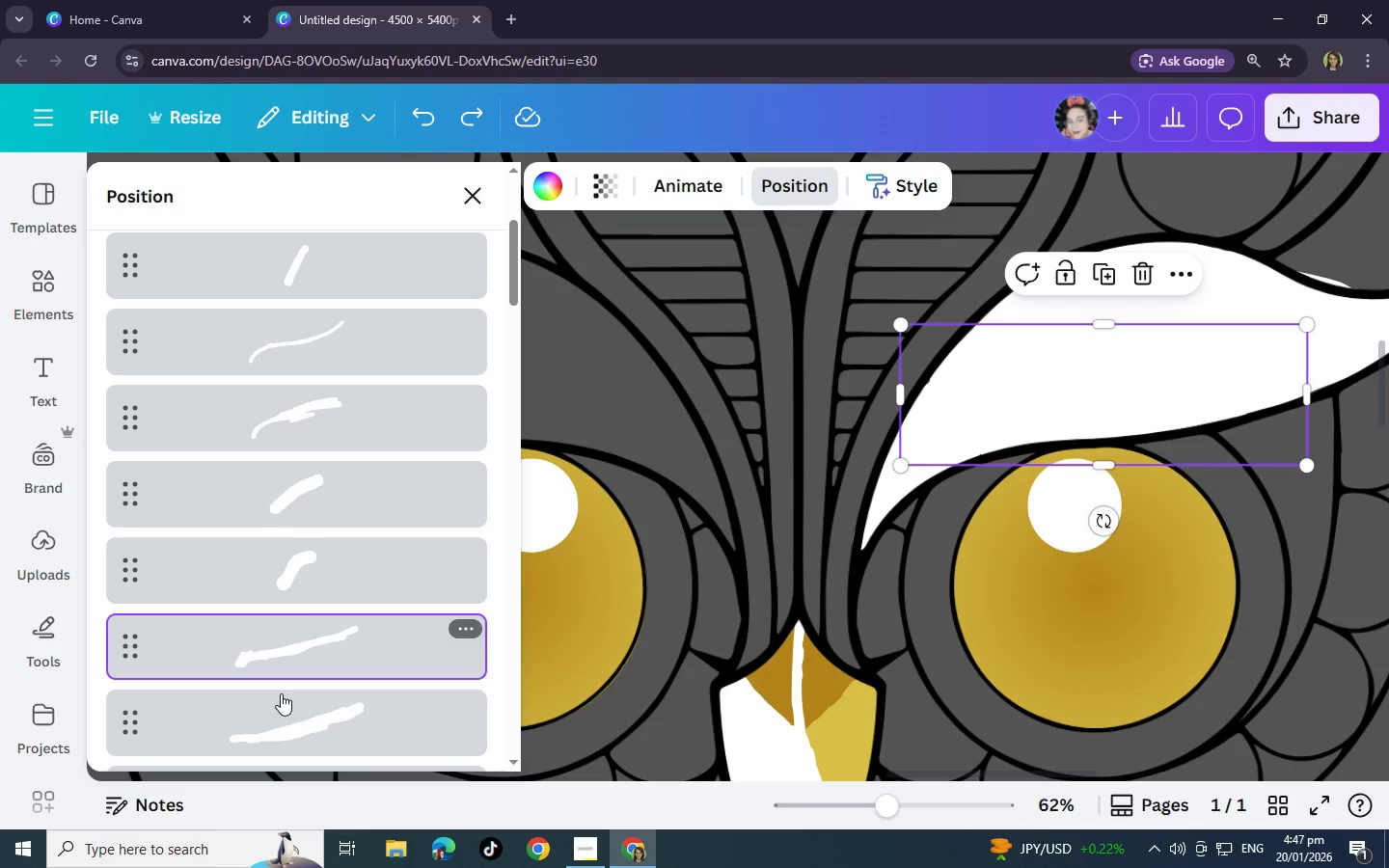 
left_click([281, 693])
 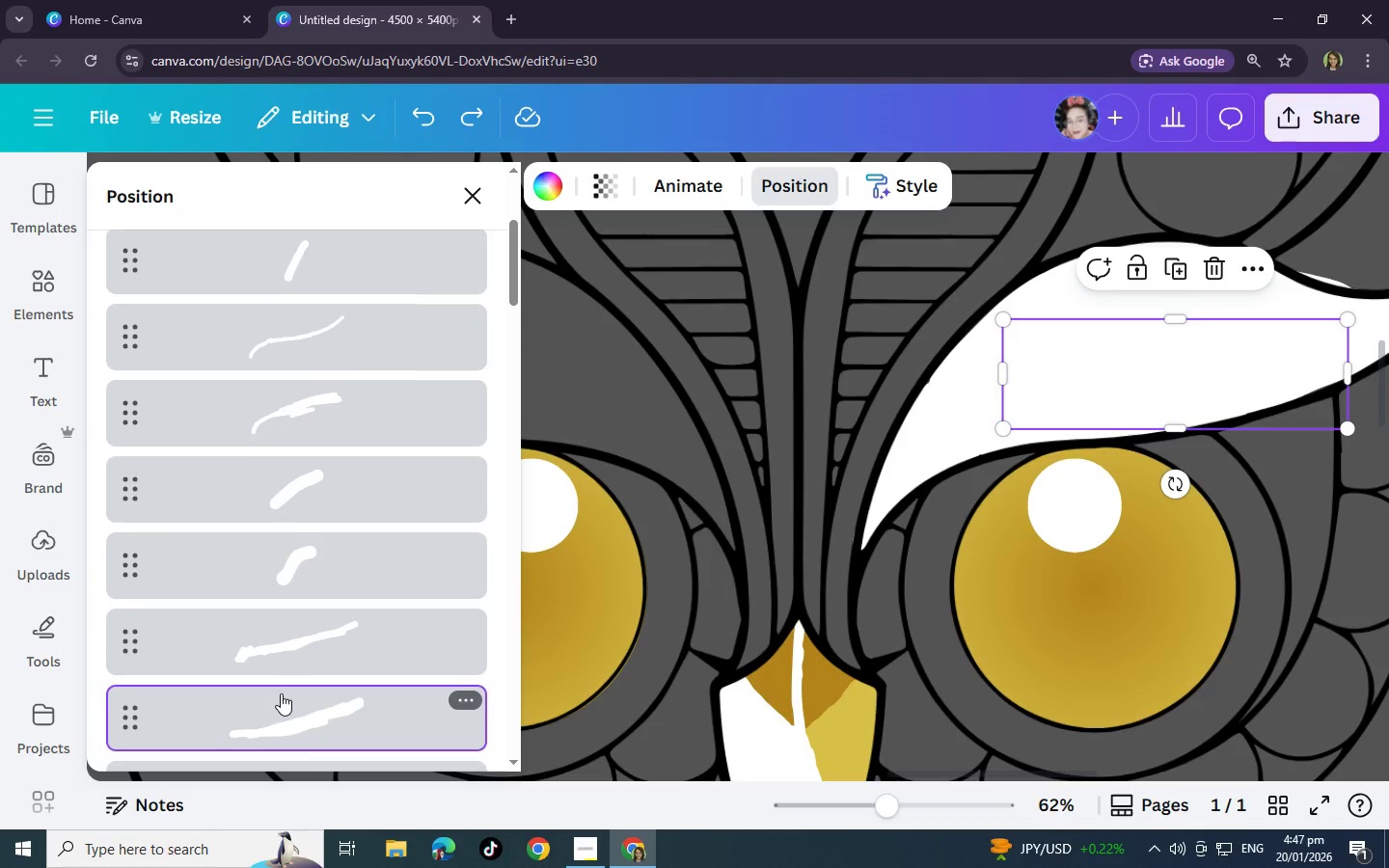 
scroll: coordinate [281, 693], scroll_direction: down, amount: 1.0
 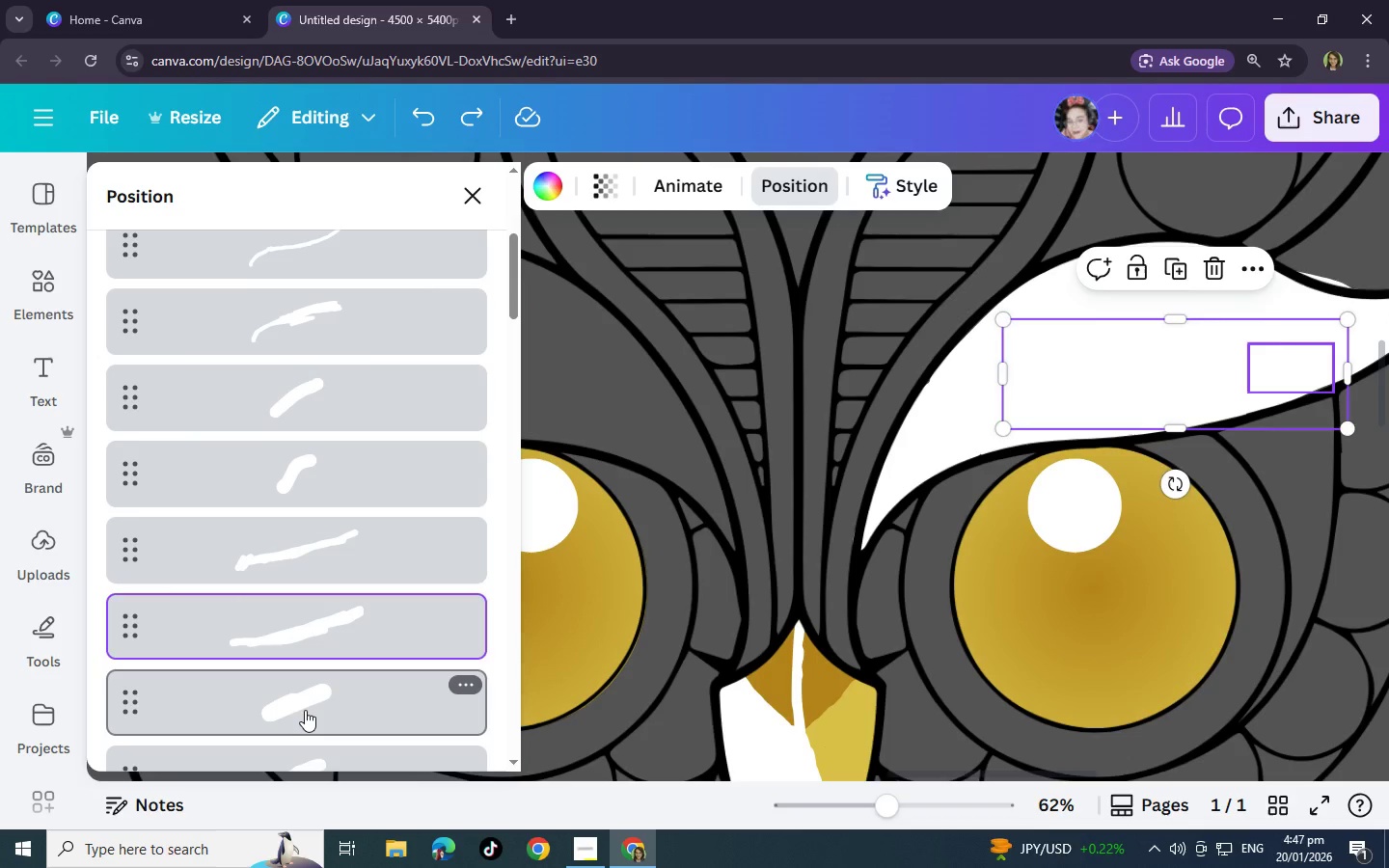 
left_click([305, 710])
 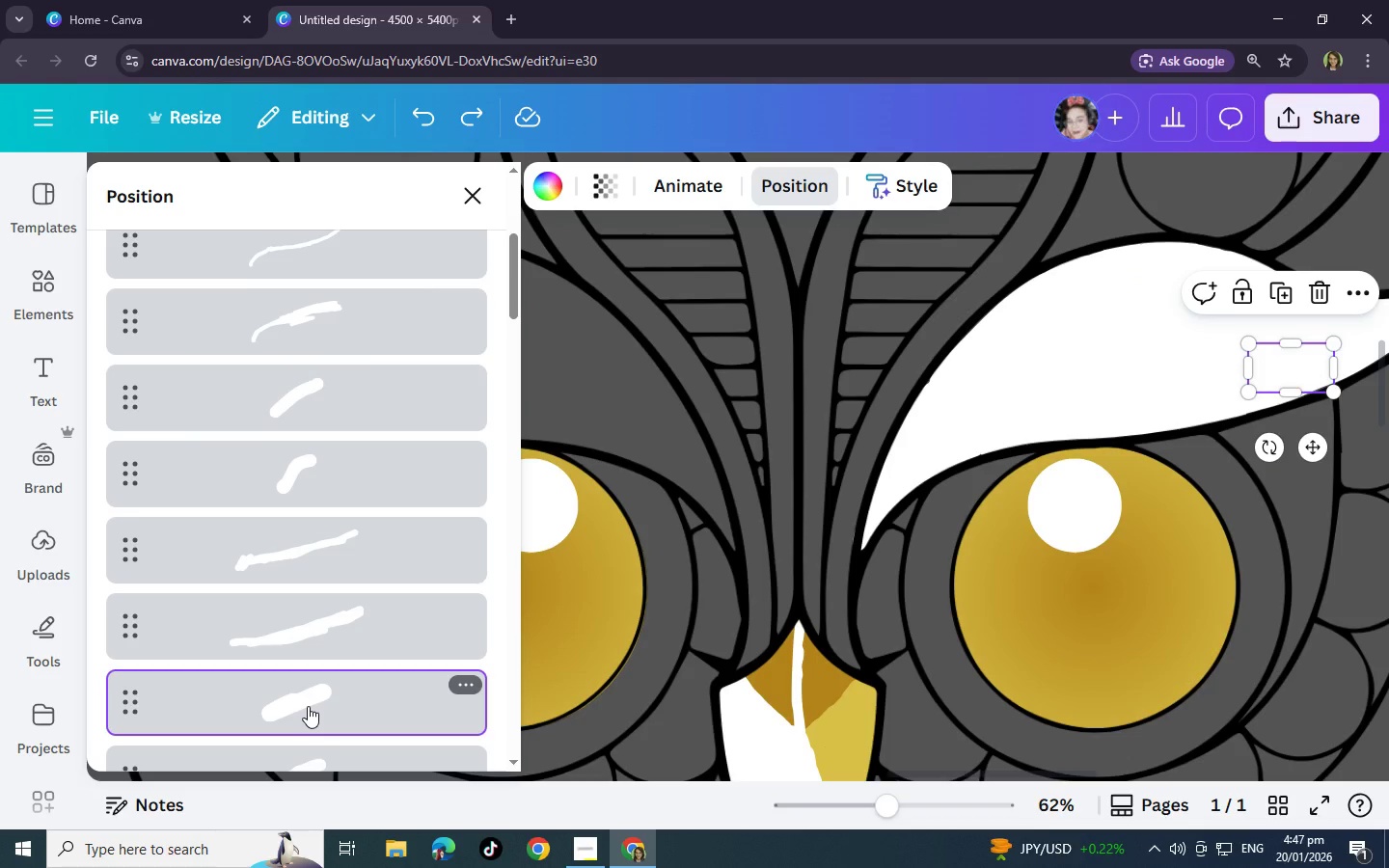 
scroll: coordinate [308, 706], scroll_direction: down, amount: 2.0
 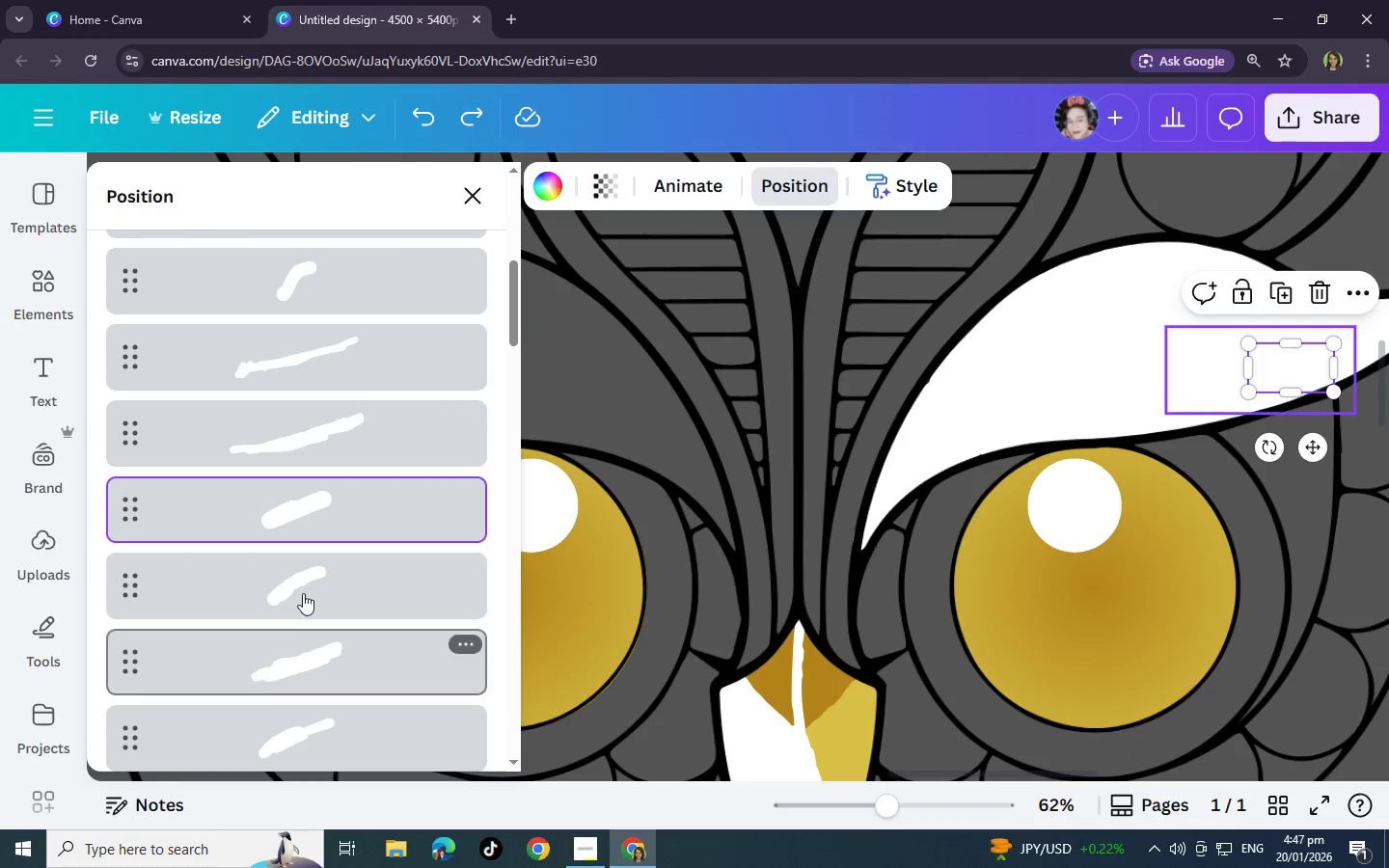 
left_click([303, 592])
 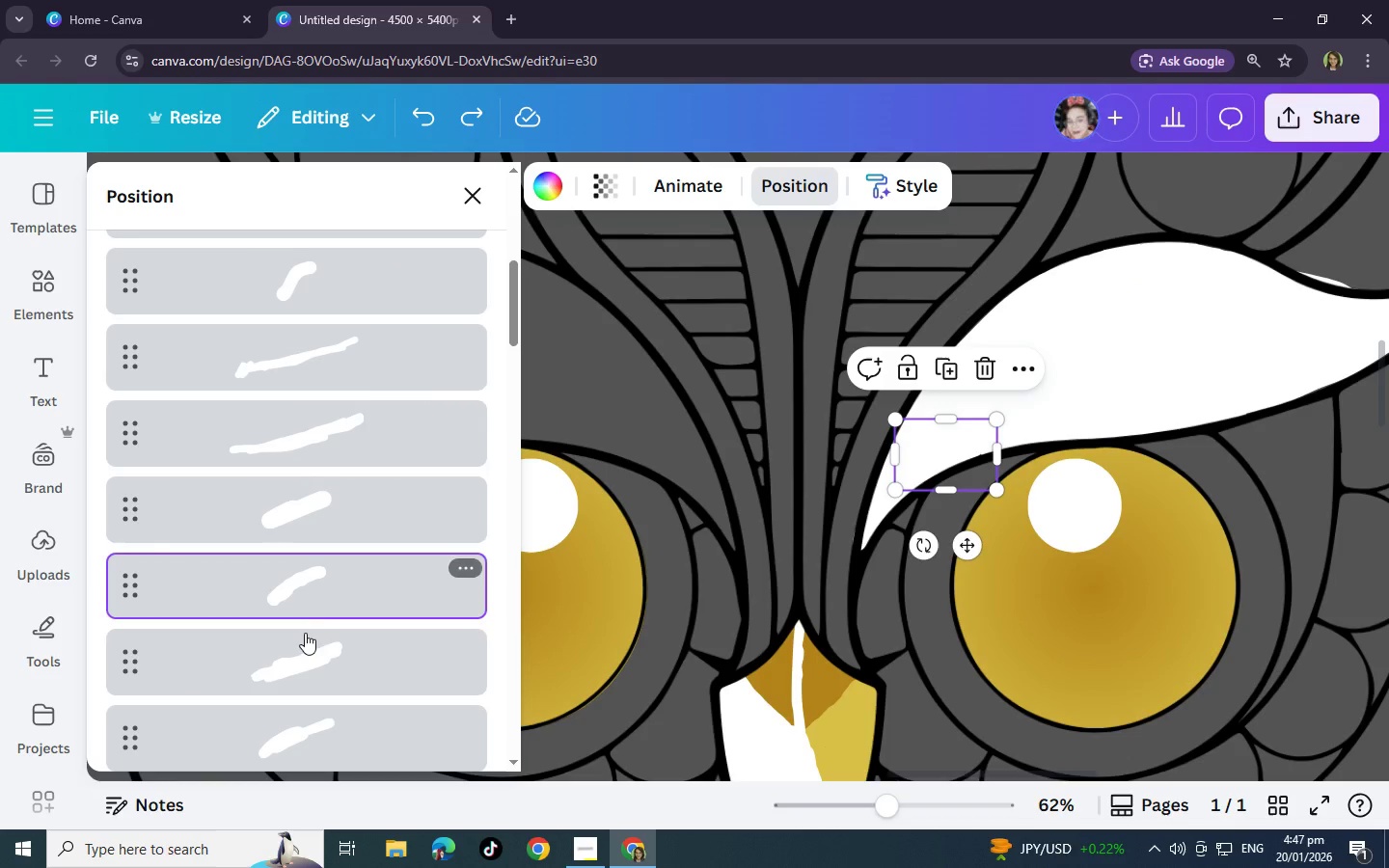 
left_click([303, 666])
 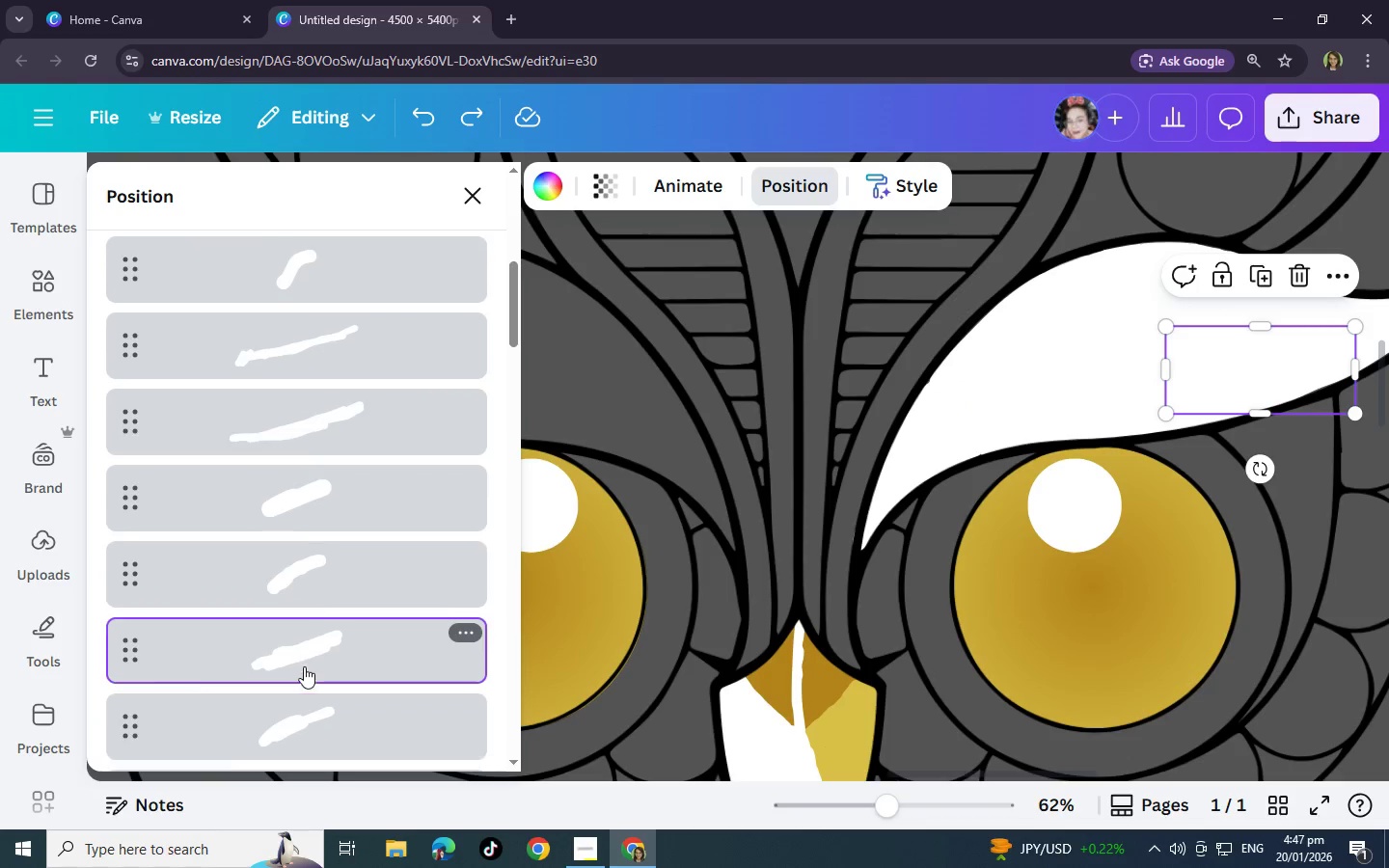 
scroll: coordinate [304, 666], scroll_direction: down, amount: 2.0
 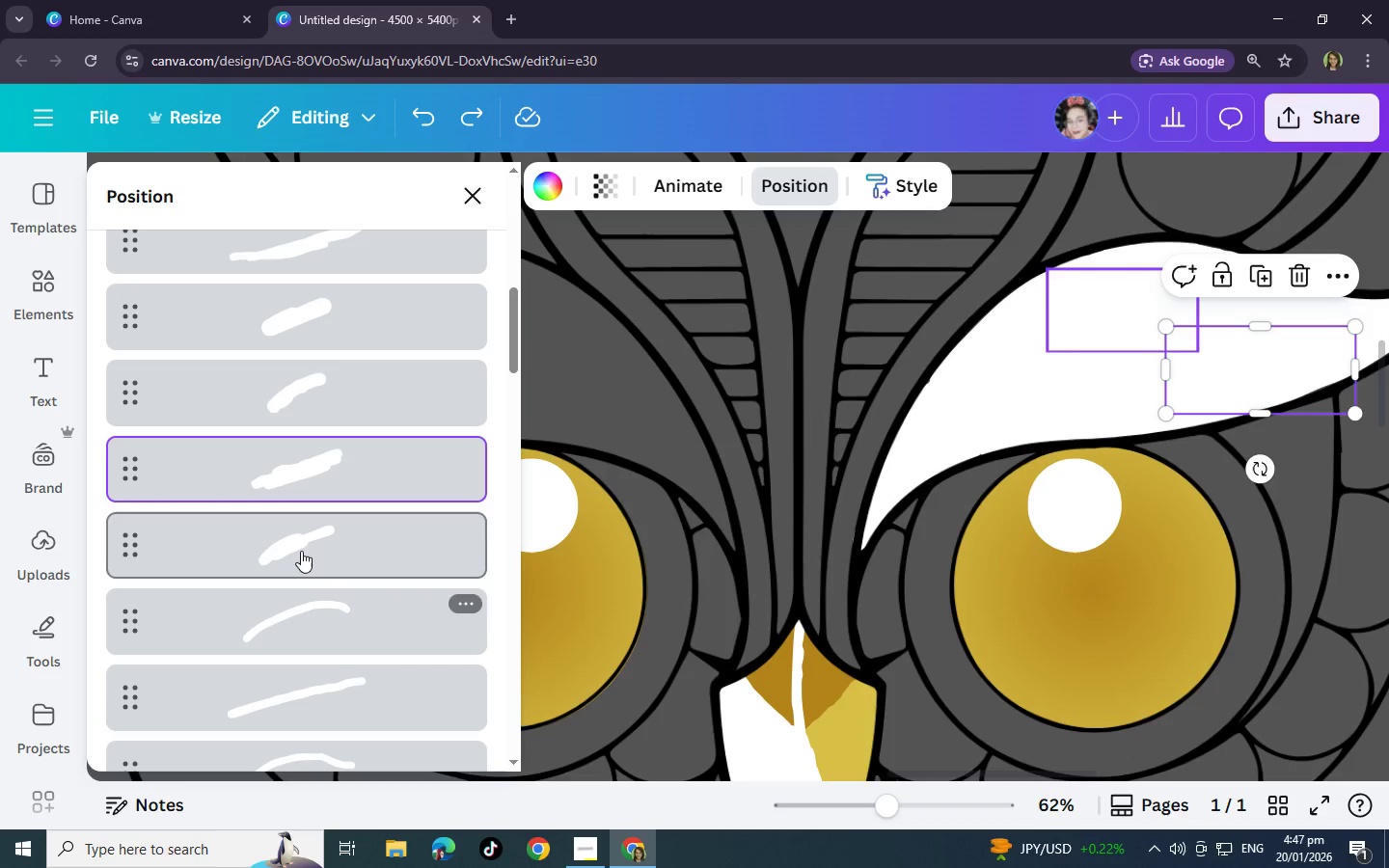 
left_click([301, 549])
 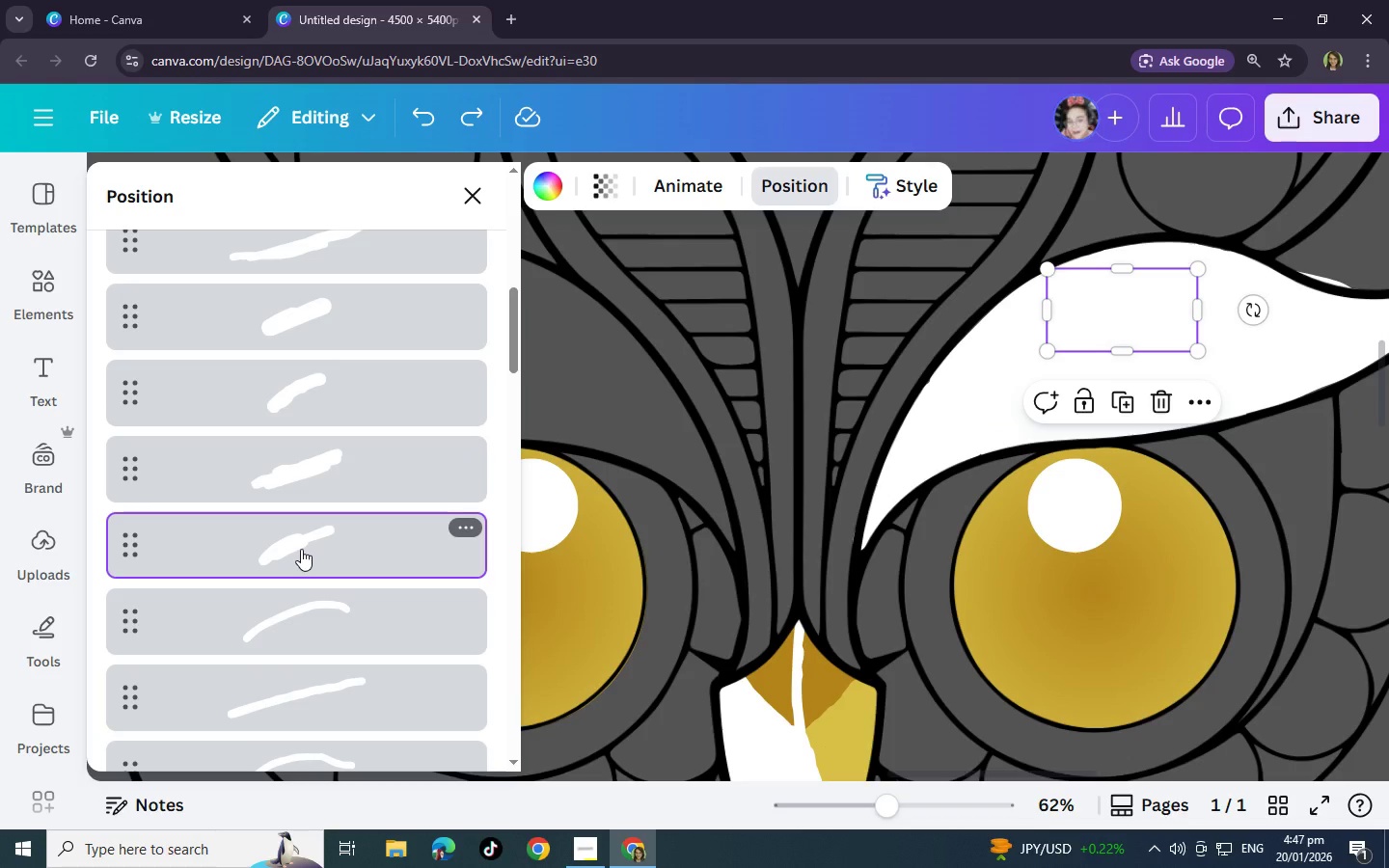 
key(ArrowDown)
 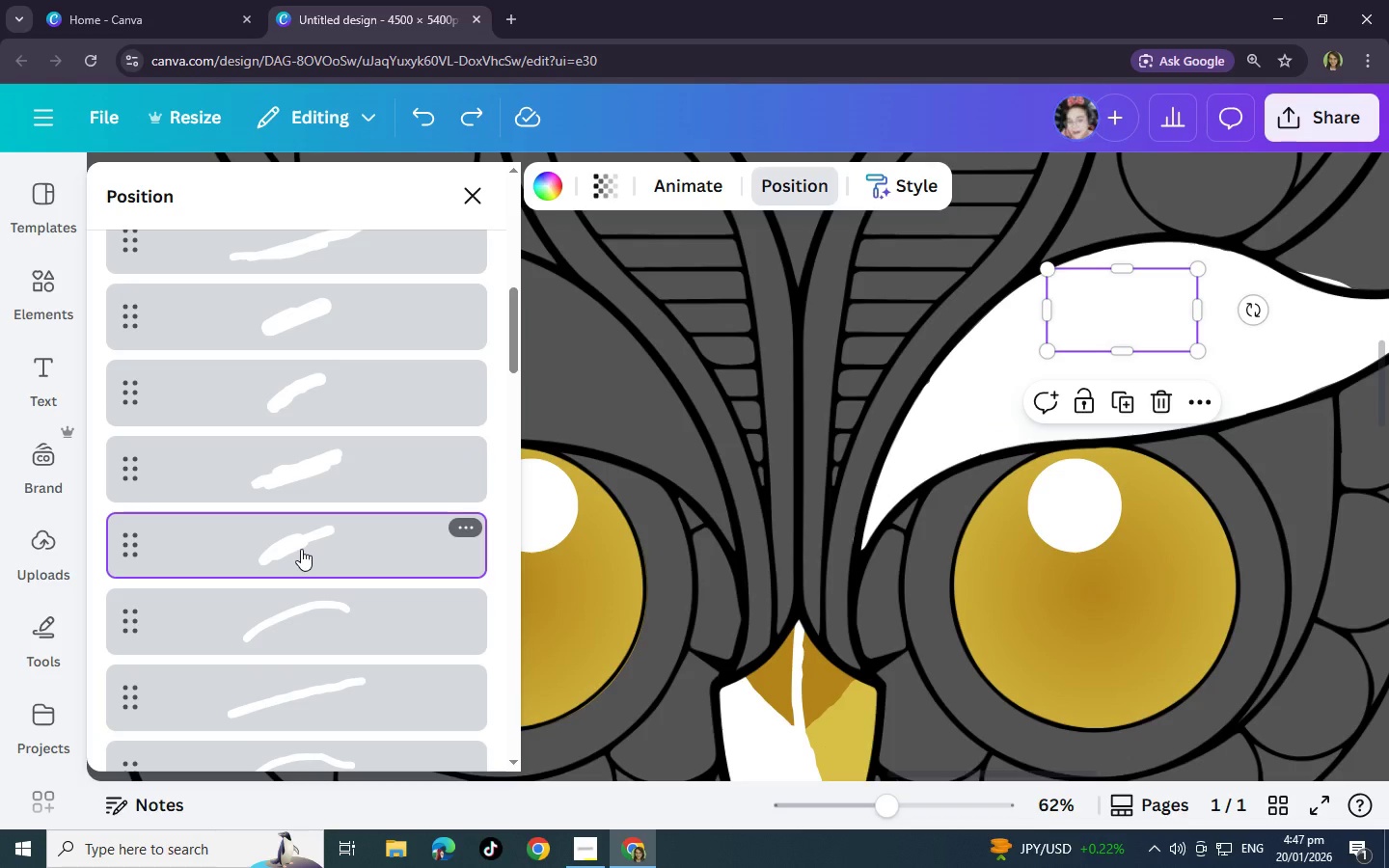 
key(ArrowDown)
 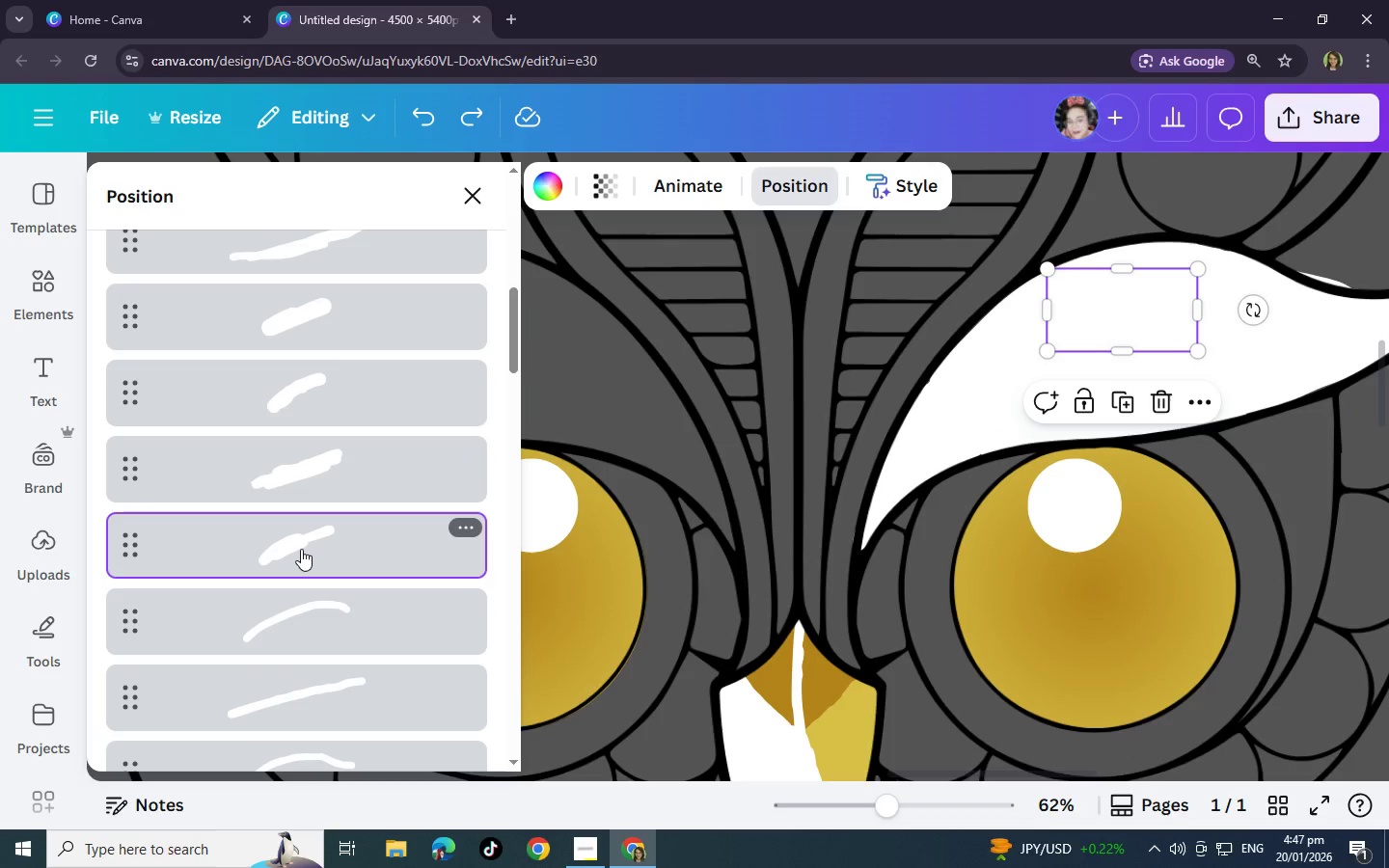 
key(ArrowDown)
 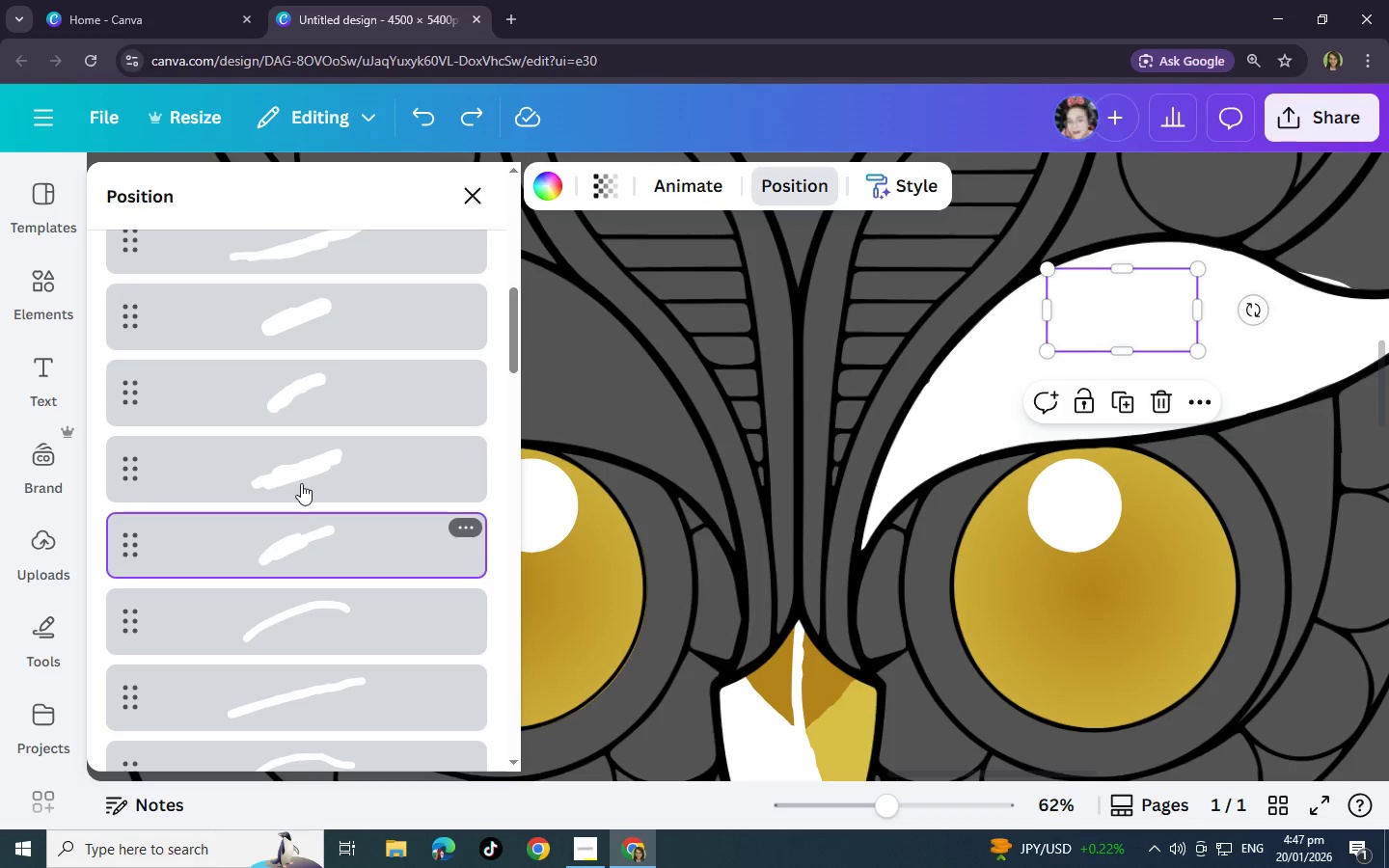 
scroll: coordinate [301, 483], scroll_direction: down, amount: 4.0
 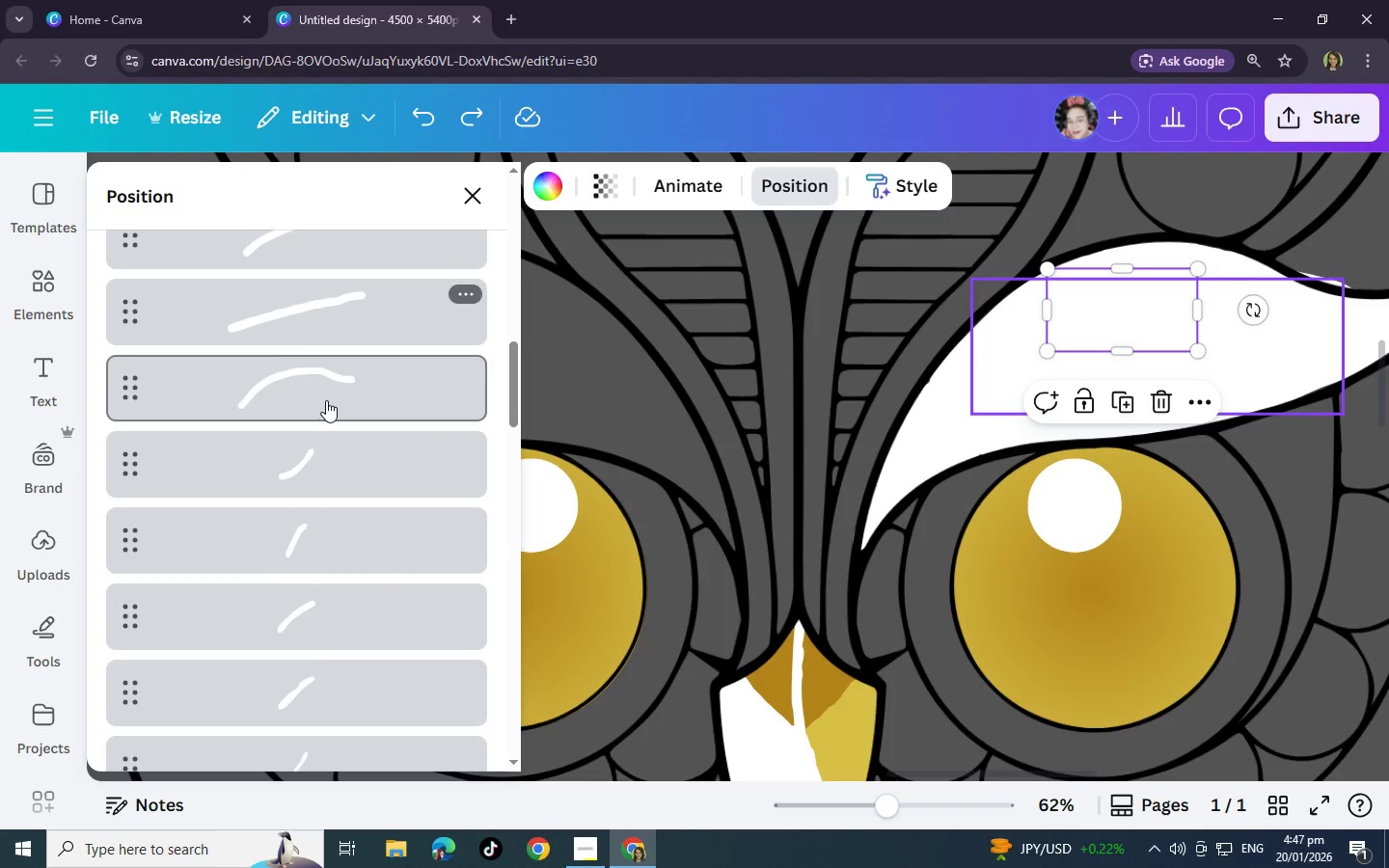 
scroll: coordinate [326, 400], scroll_direction: up, amount: 3.0
 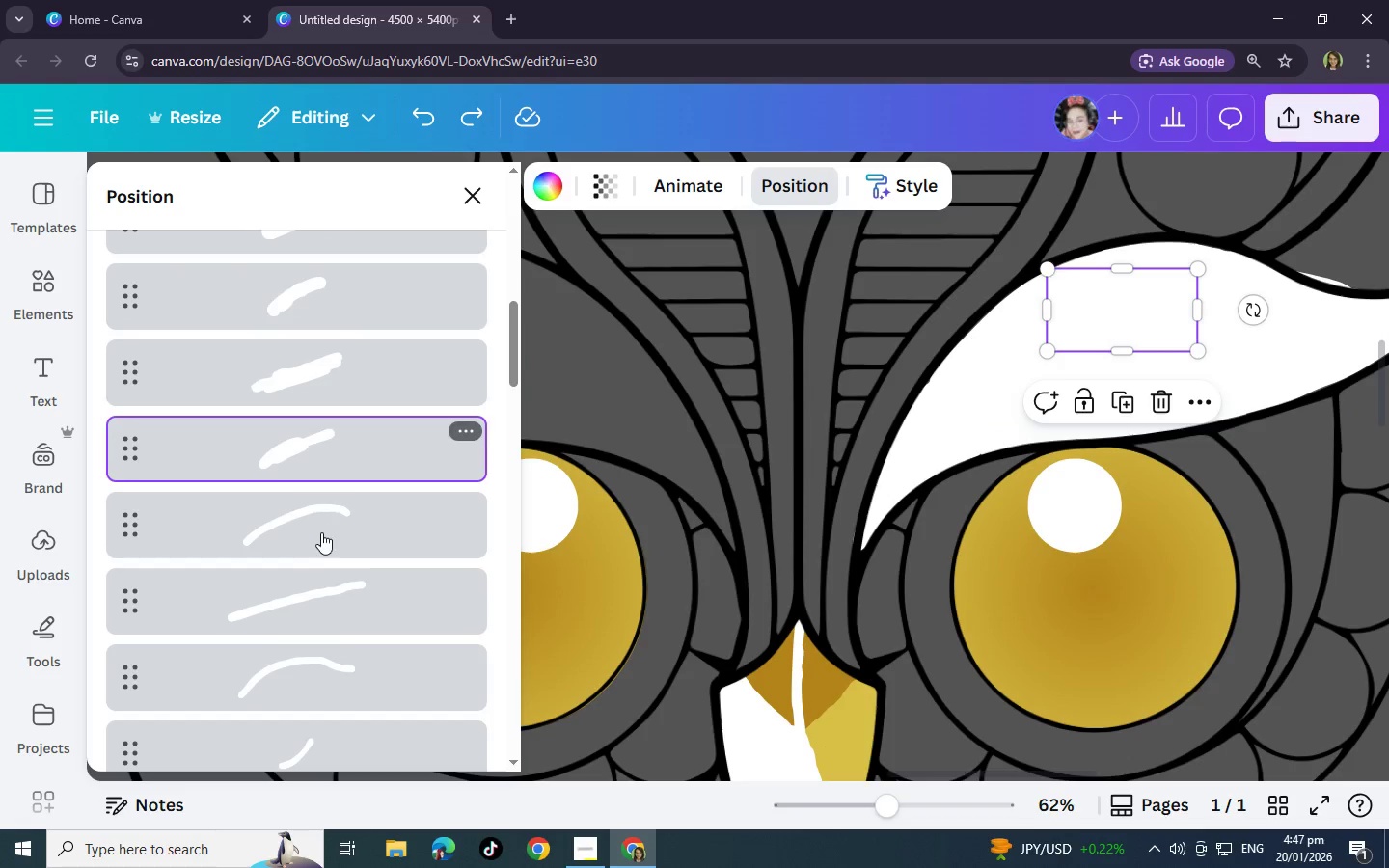 
left_click([321, 532])
 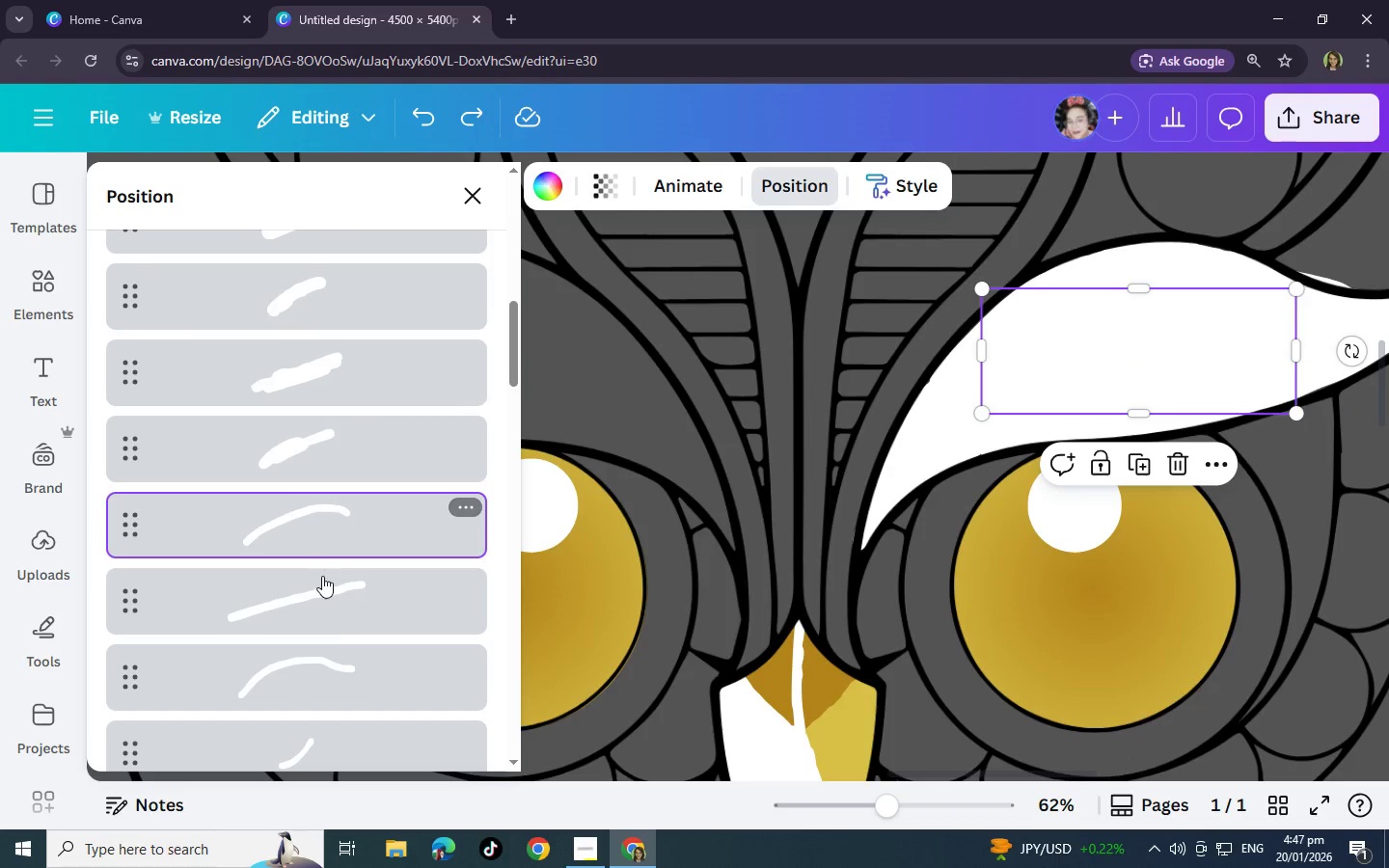 
left_click([322, 578])
 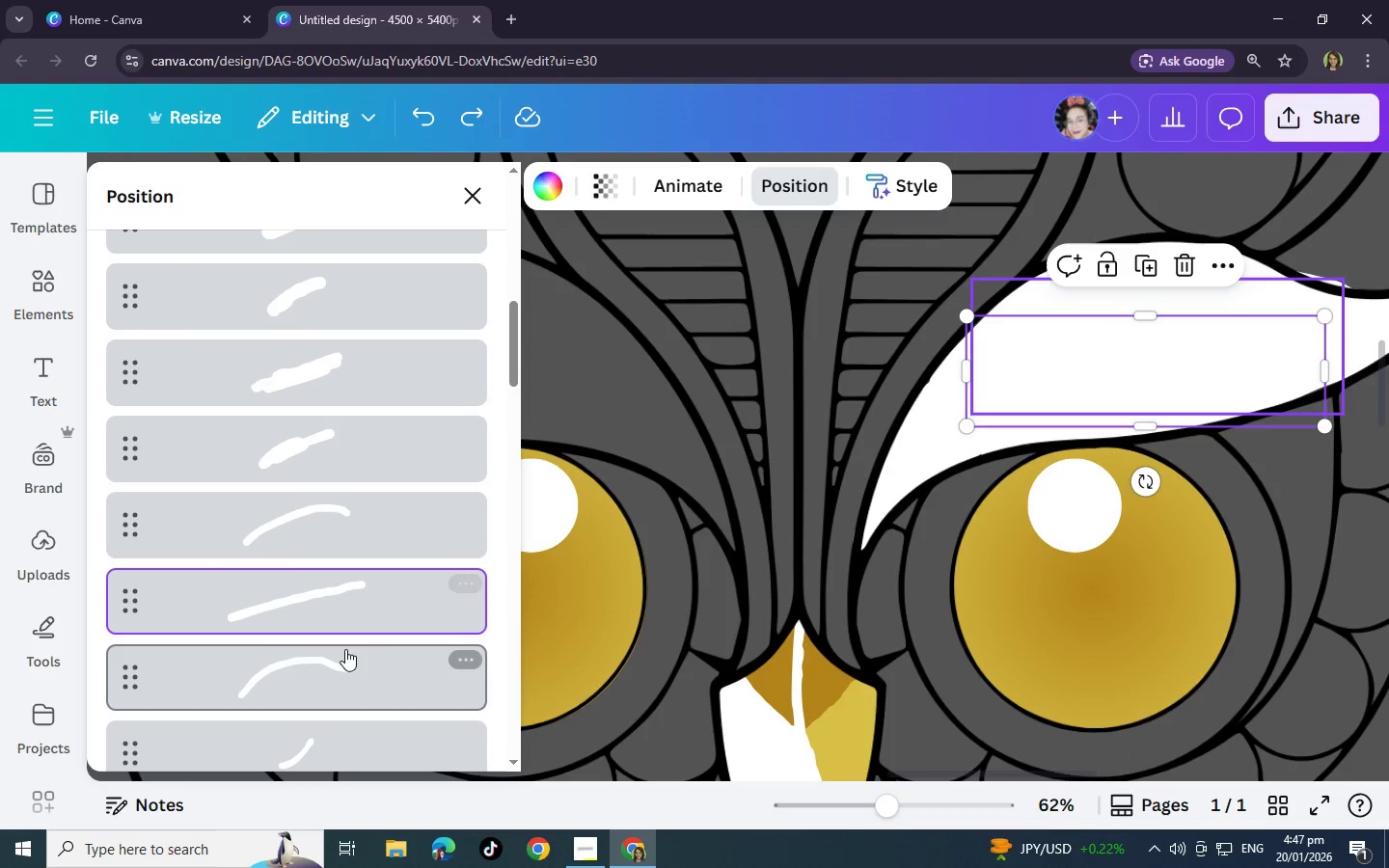 
left_click([345, 649])
 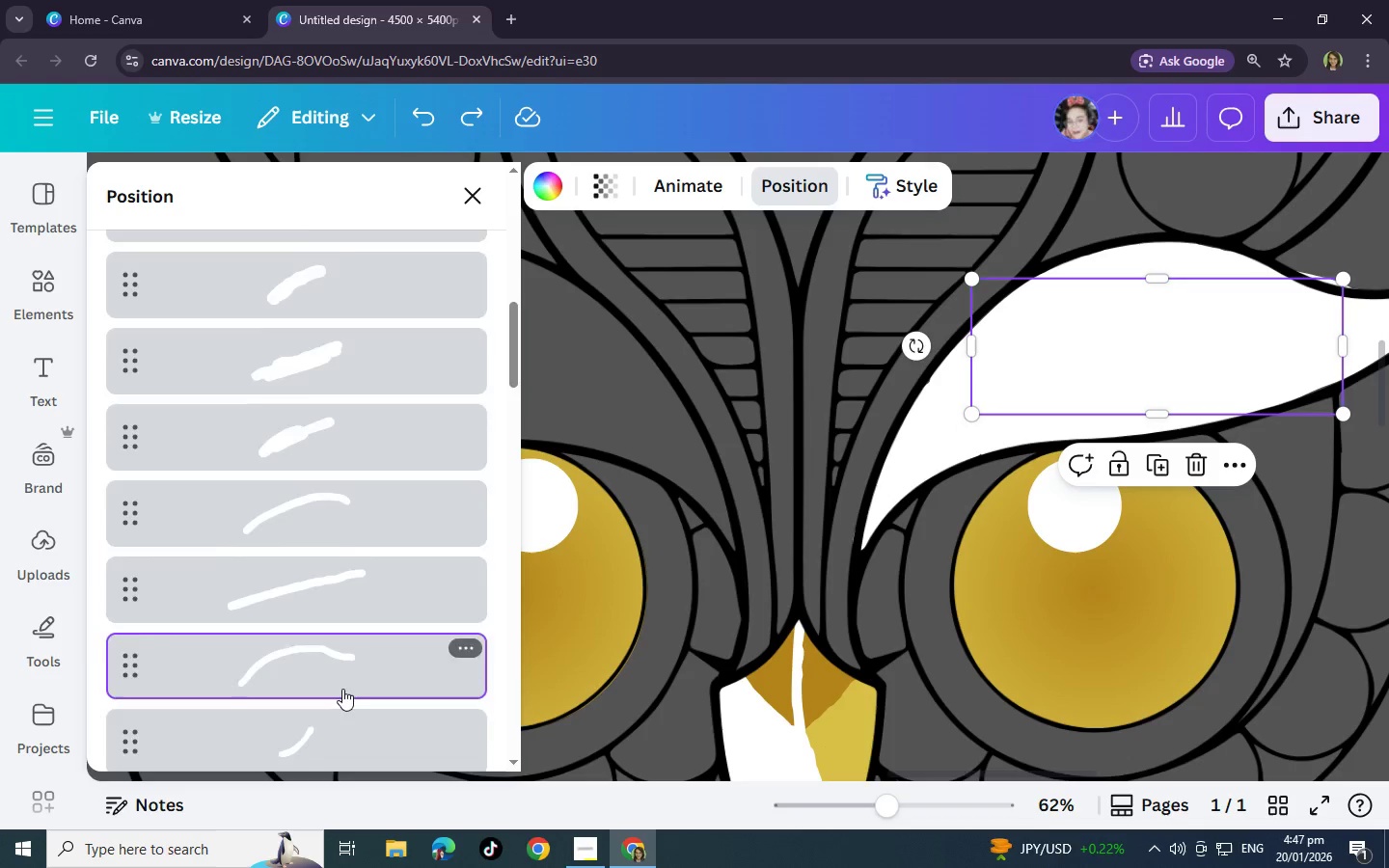 
scroll: coordinate [342, 689], scroll_direction: down, amount: 1.0
 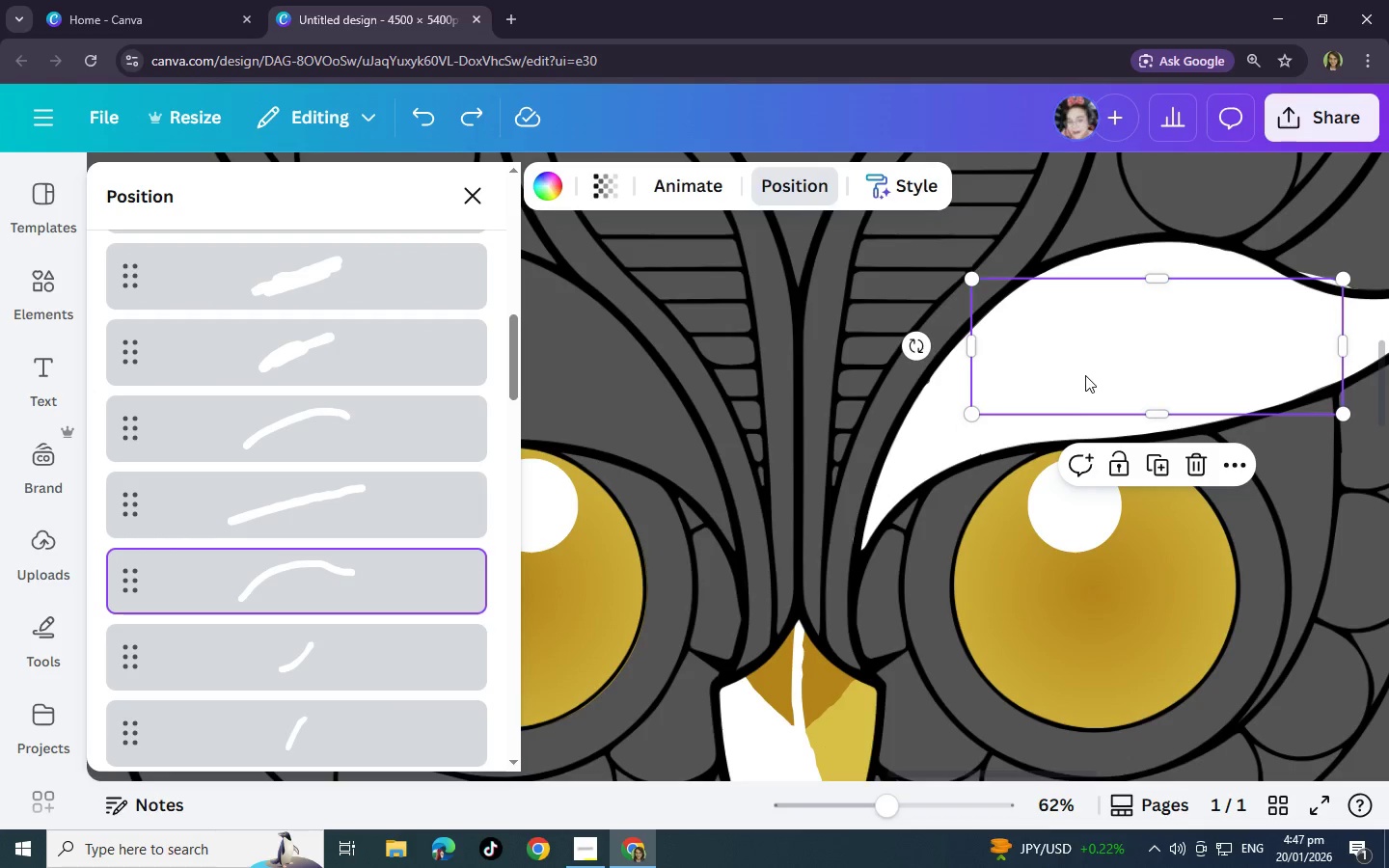 
left_click_drag(start_coordinate=[1098, 352], to_coordinate=[1033, 369])
 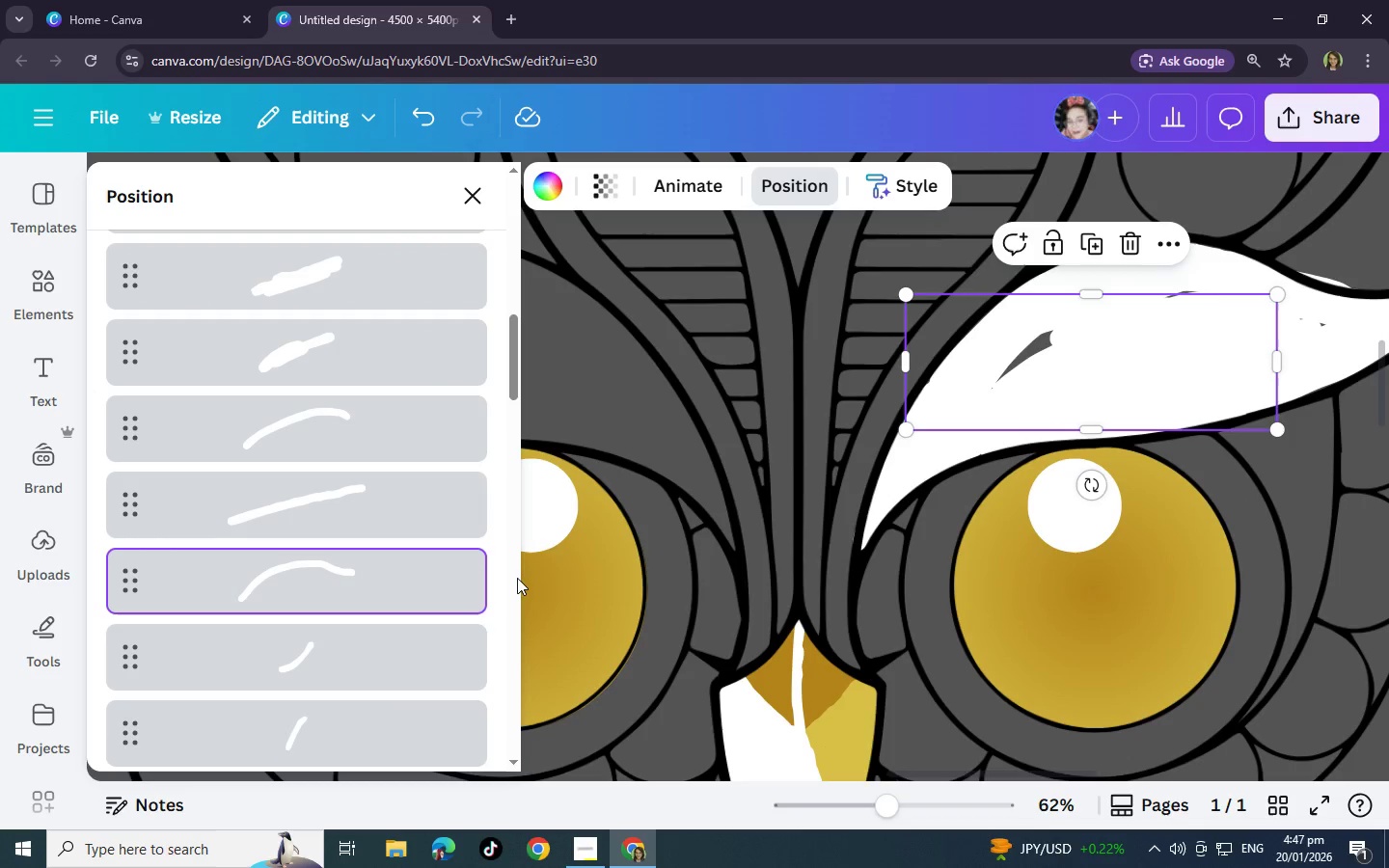 
key(Control+Z)
 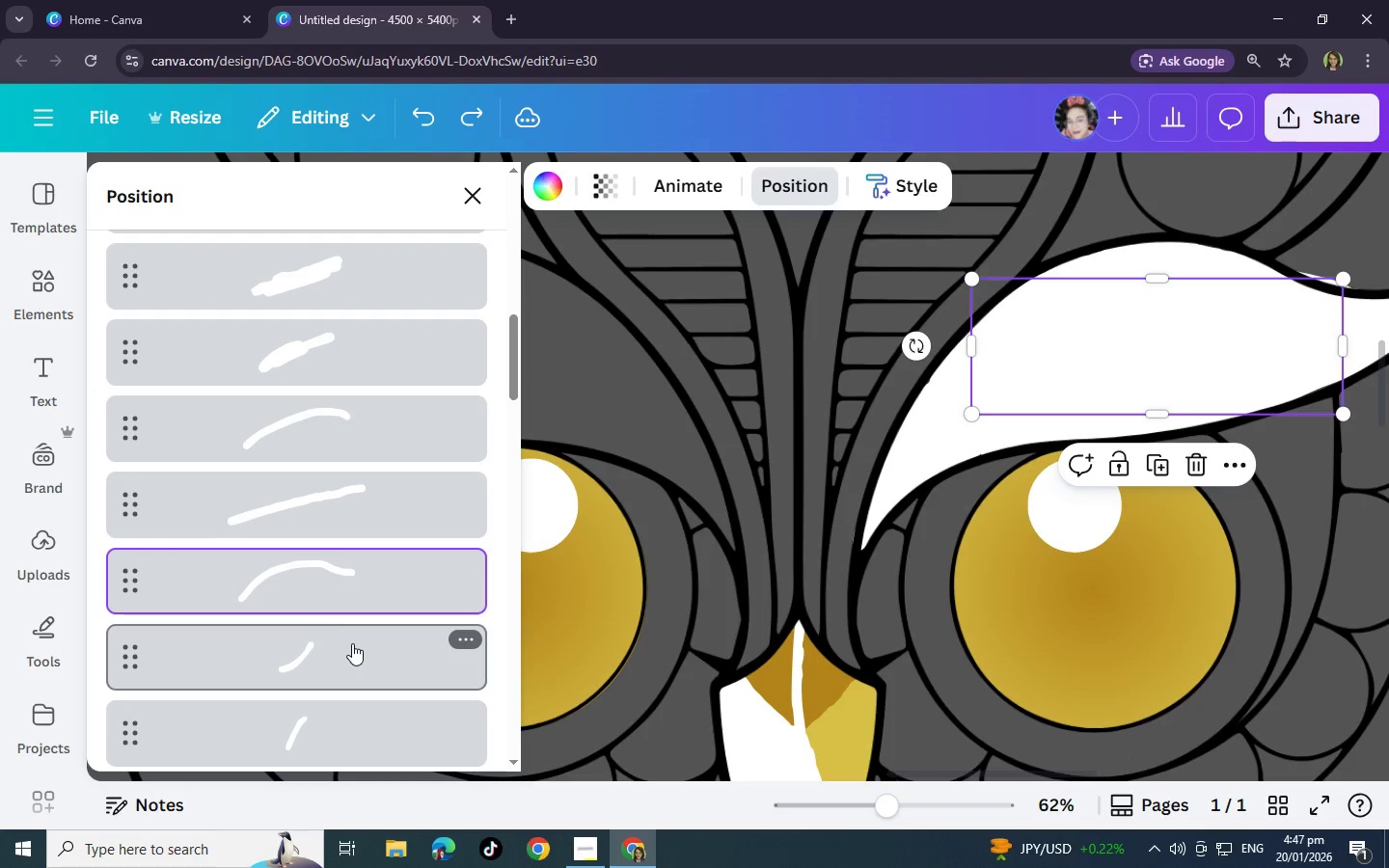 
left_click([352, 643])
 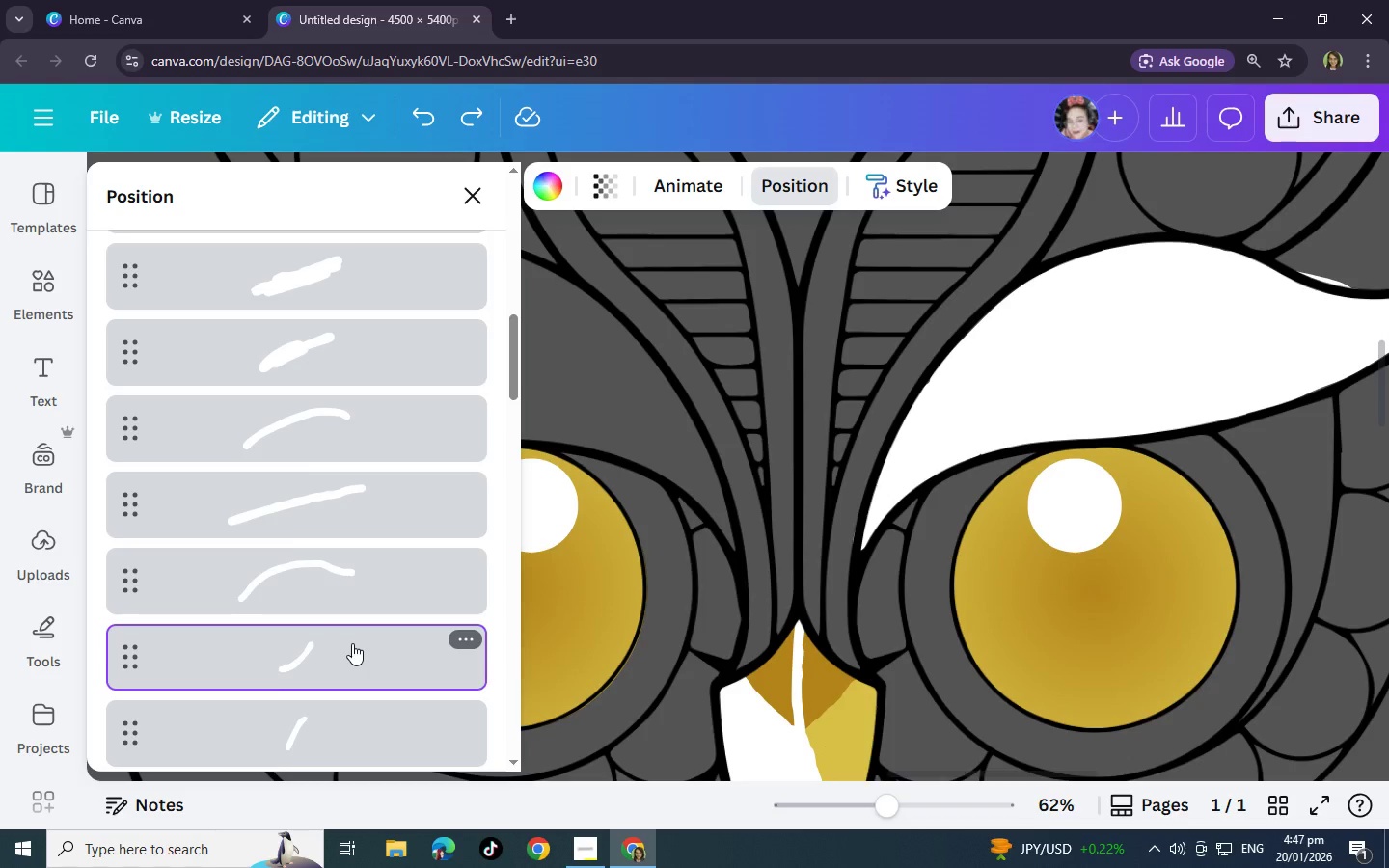 
scroll: coordinate [352, 643], scroll_direction: down, amount: 1.0
 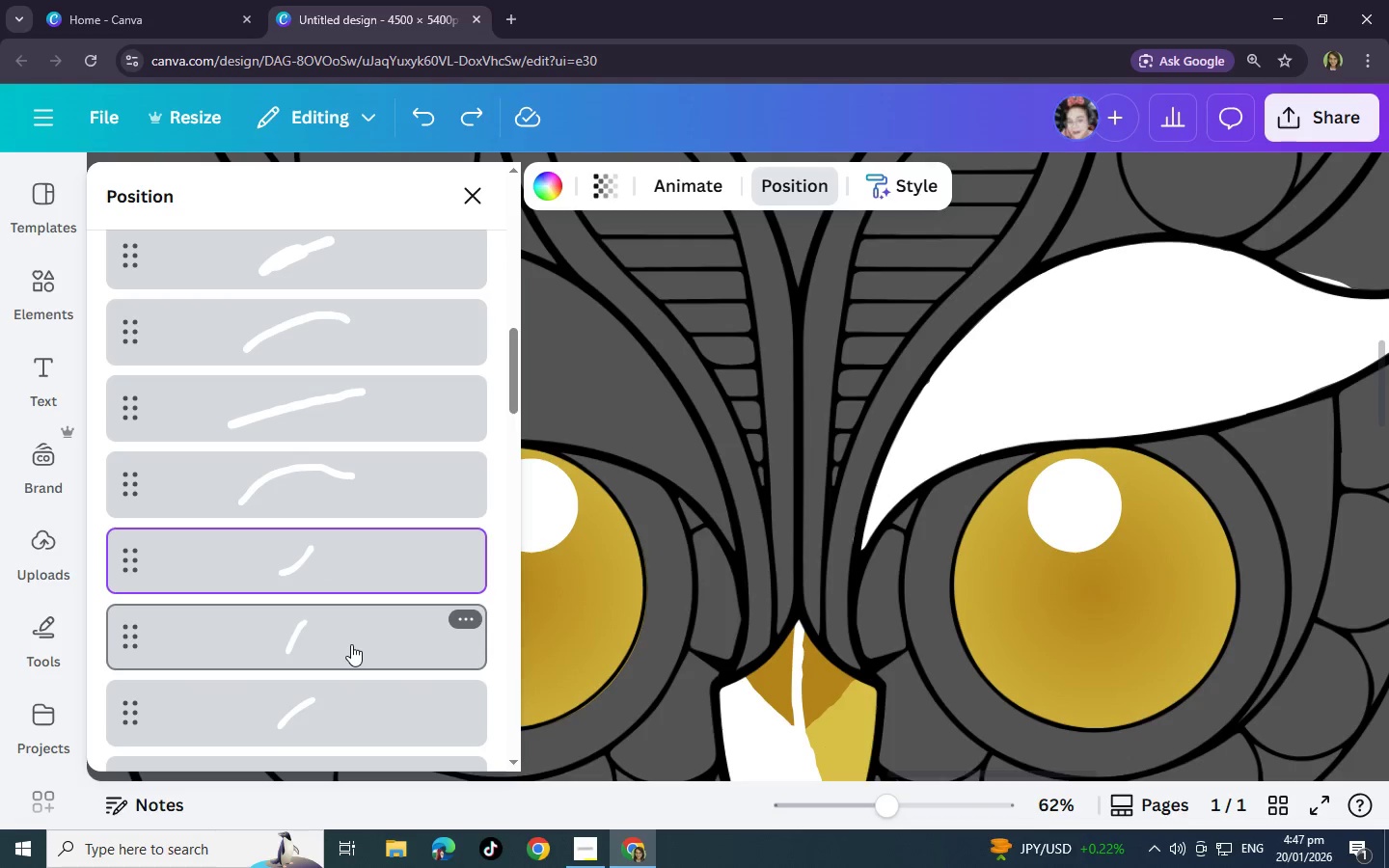 
left_click([351, 644])
 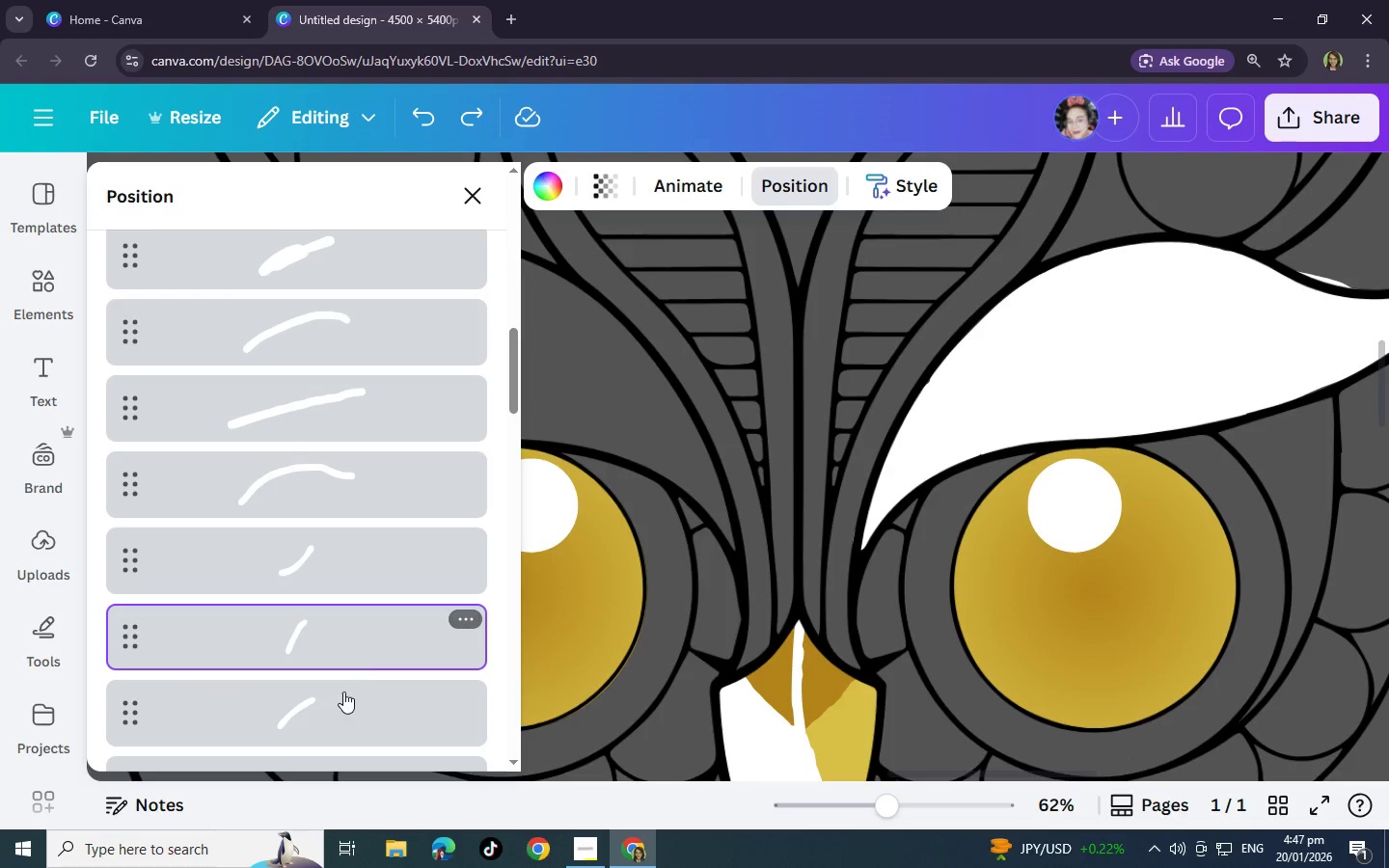 
left_click([342, 696])
 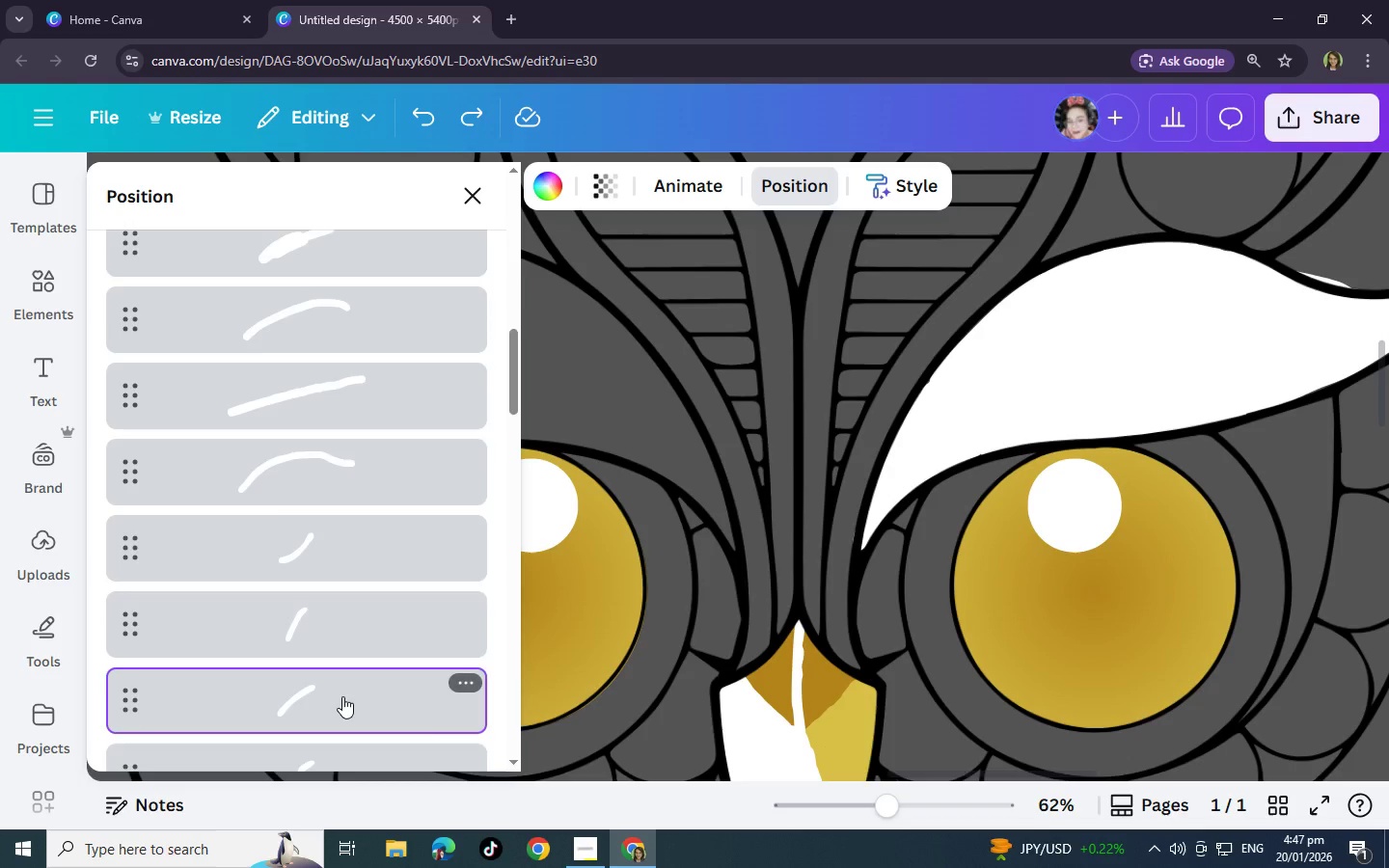 
scroll: coordinate [342, 696], scroll_direction: down, amount: 1.0
 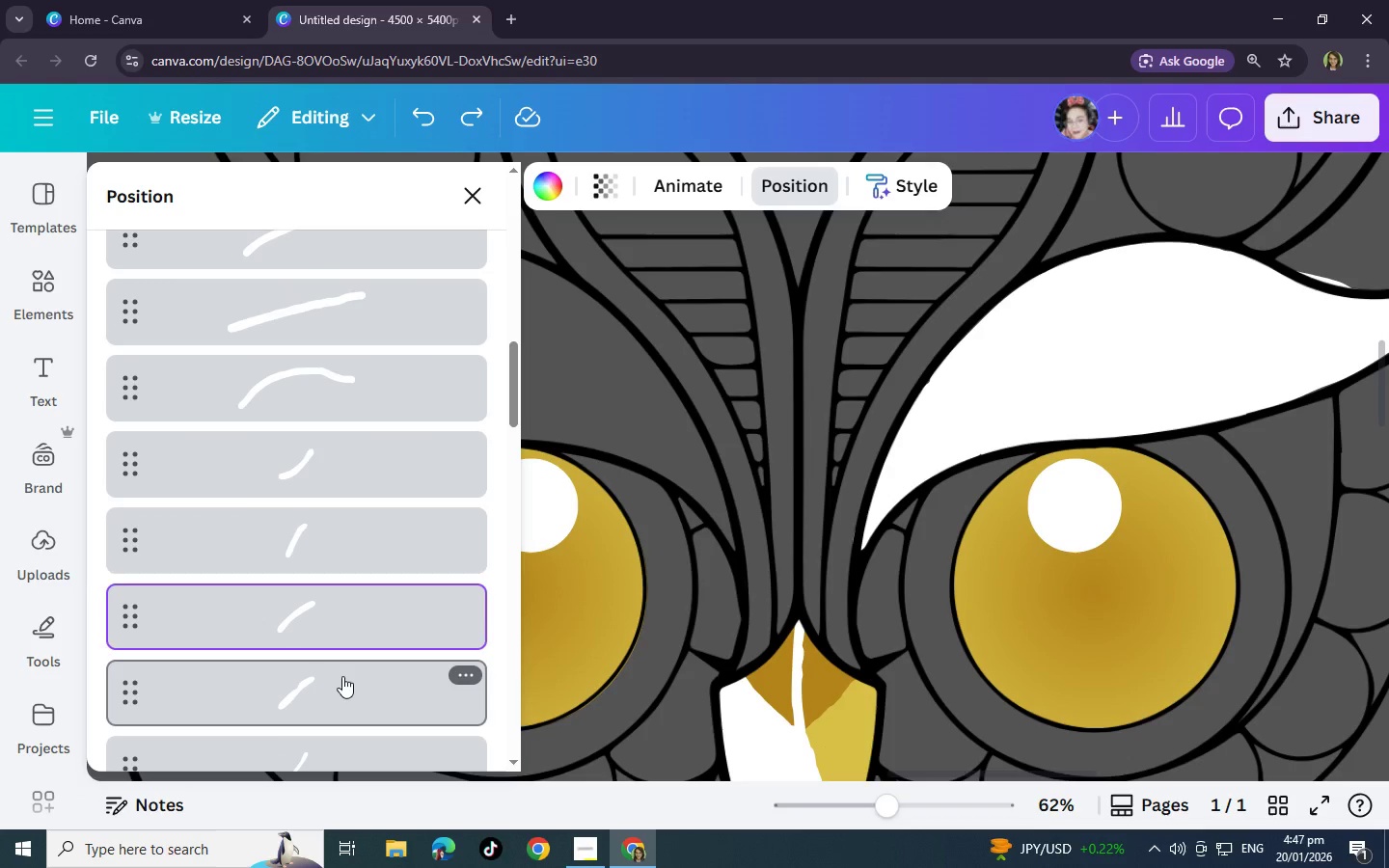 
left_click([342, 676])
 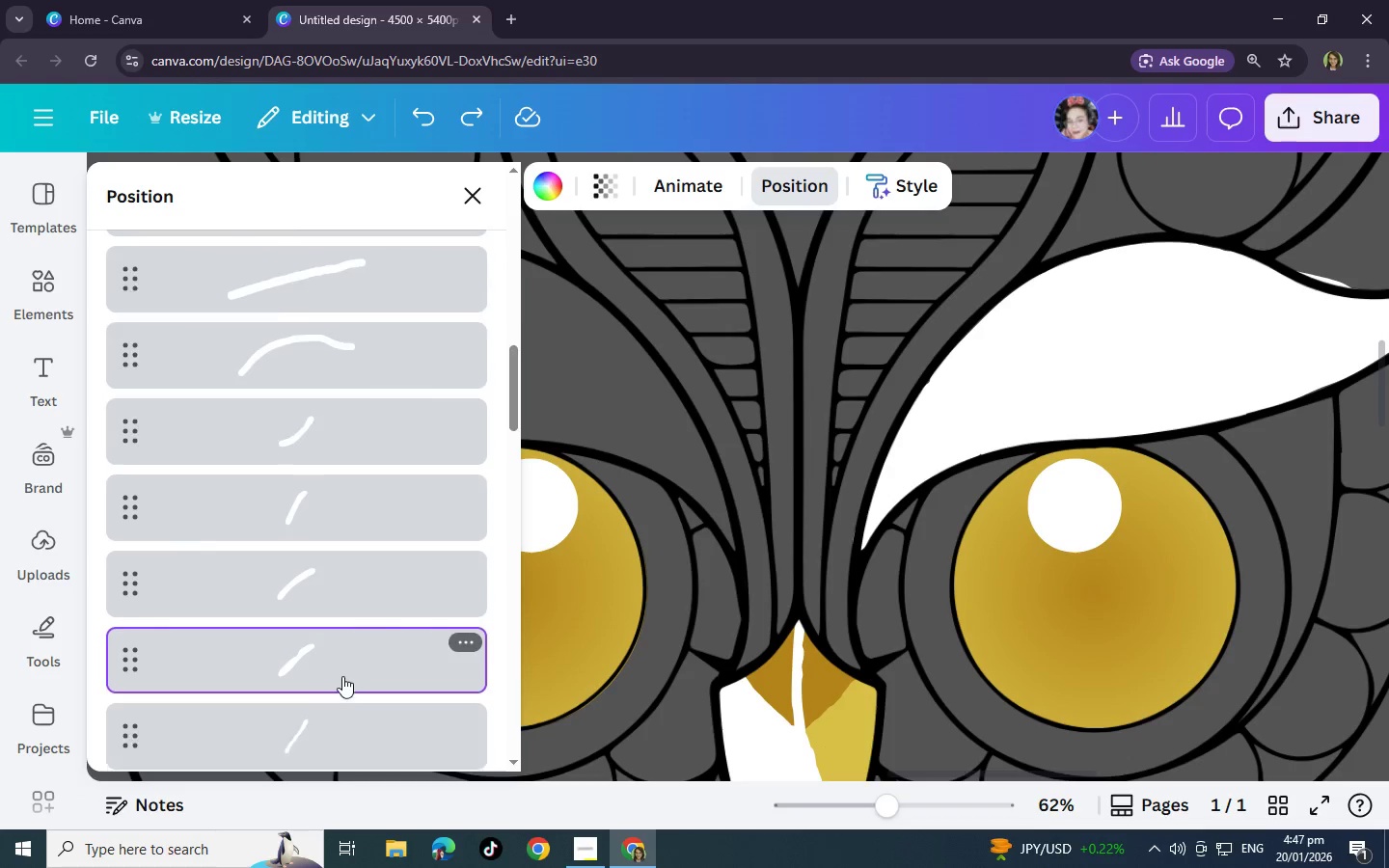 
scroll: coordinate [342, 676], scroll_direction: down, amount: 2.0
 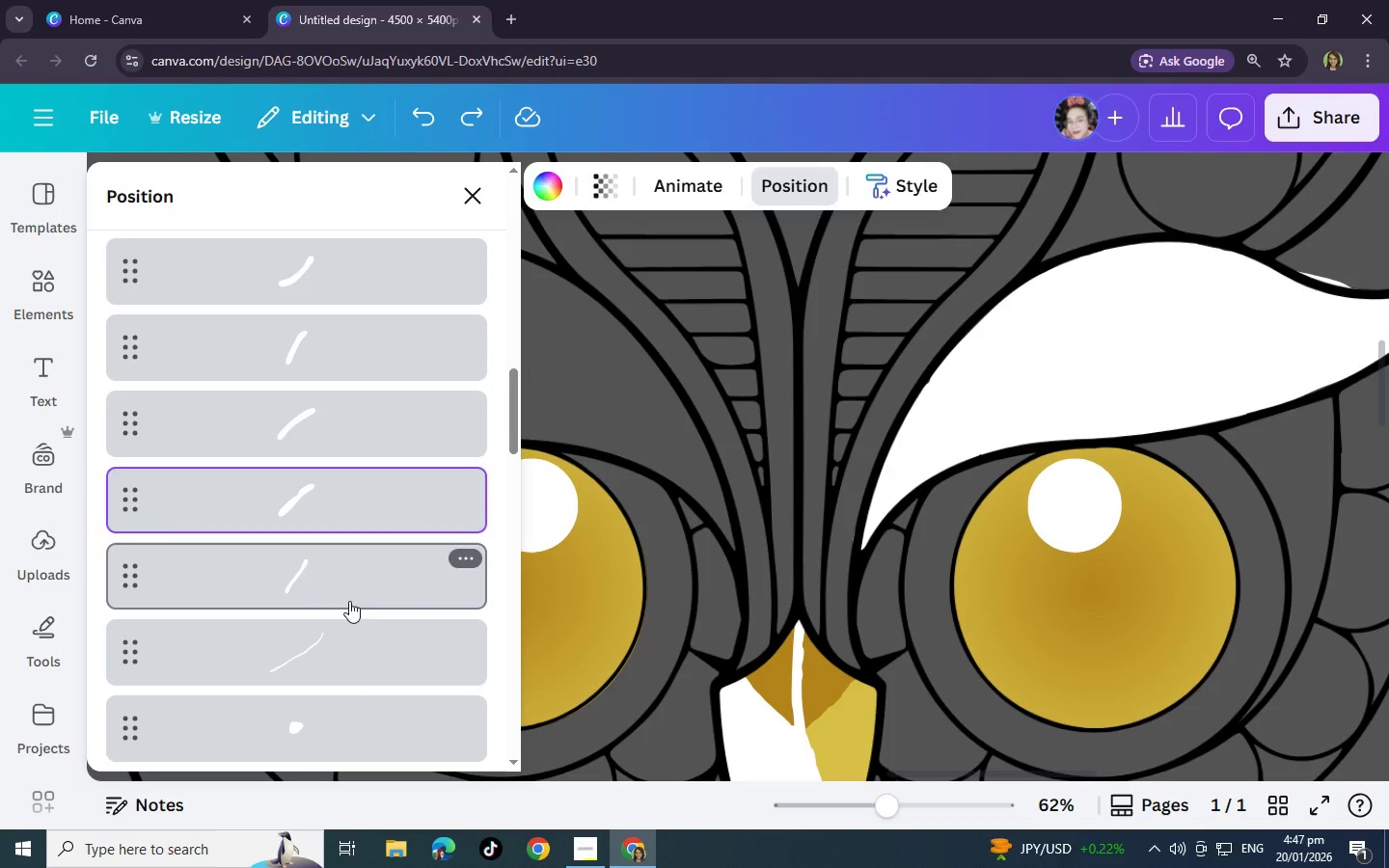 
double_click([342, 643])
 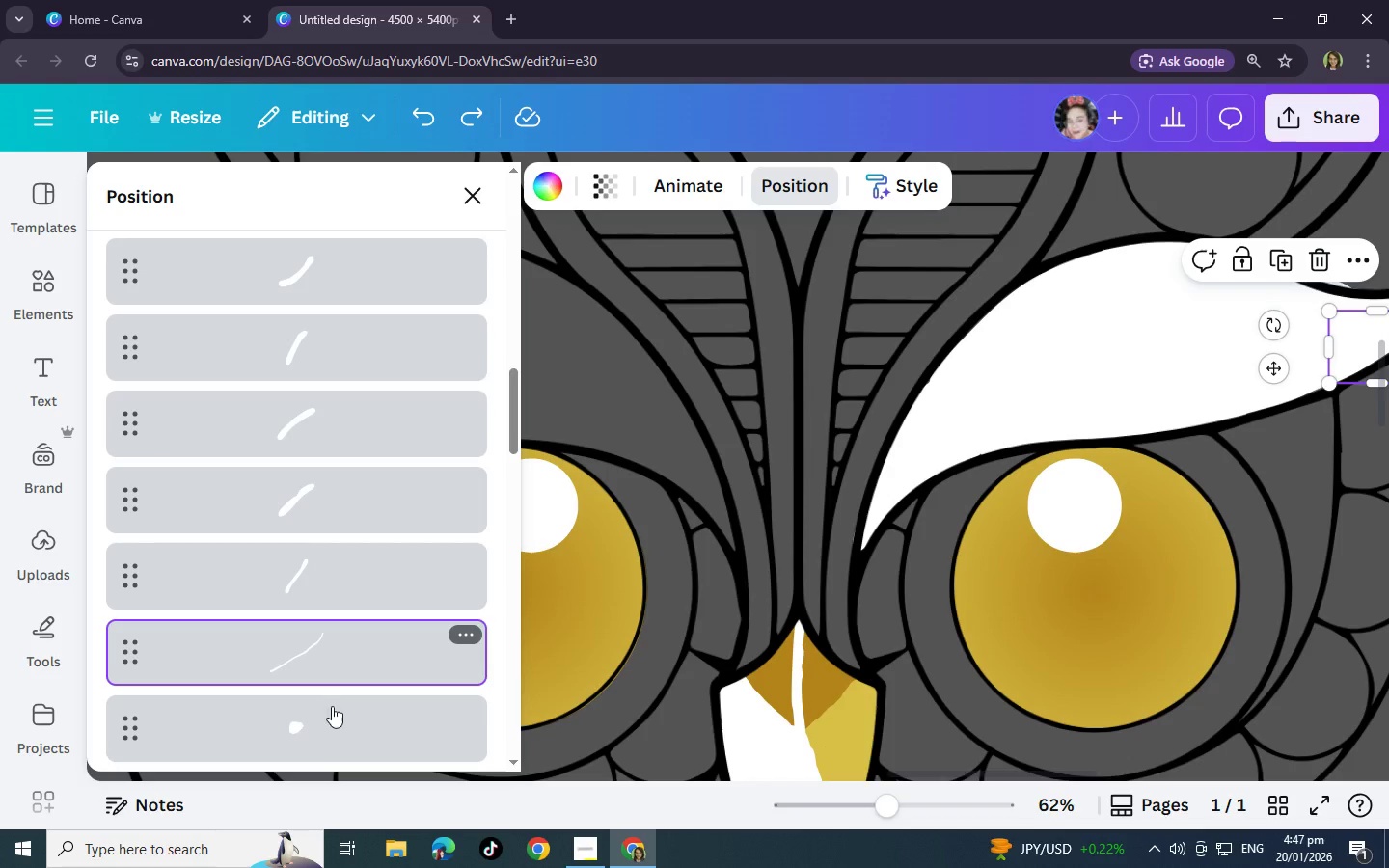 
left_click([338, 727])
 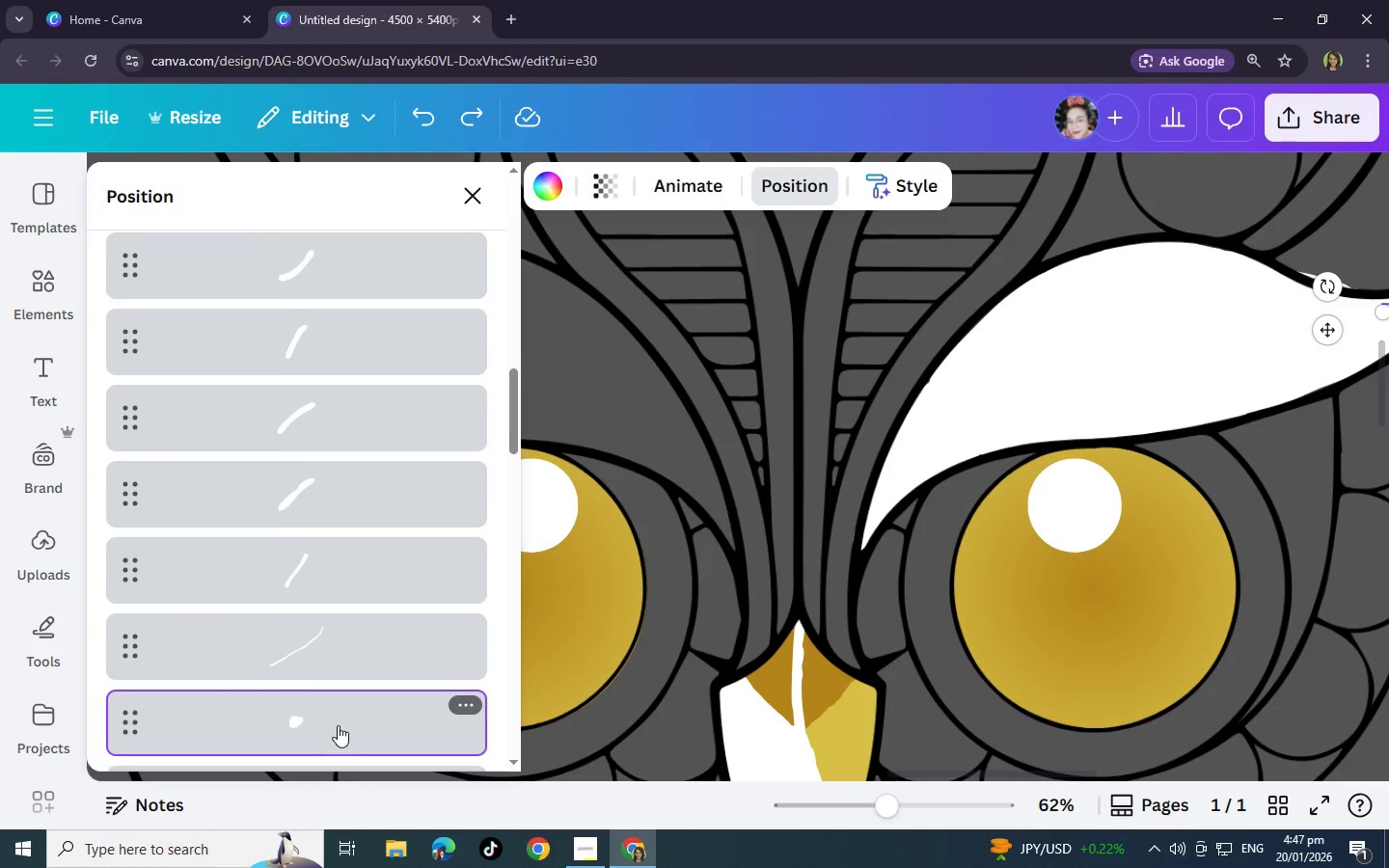 
scroll: coordinate [338, 725], scroll_direction: down, amount: 1.0
 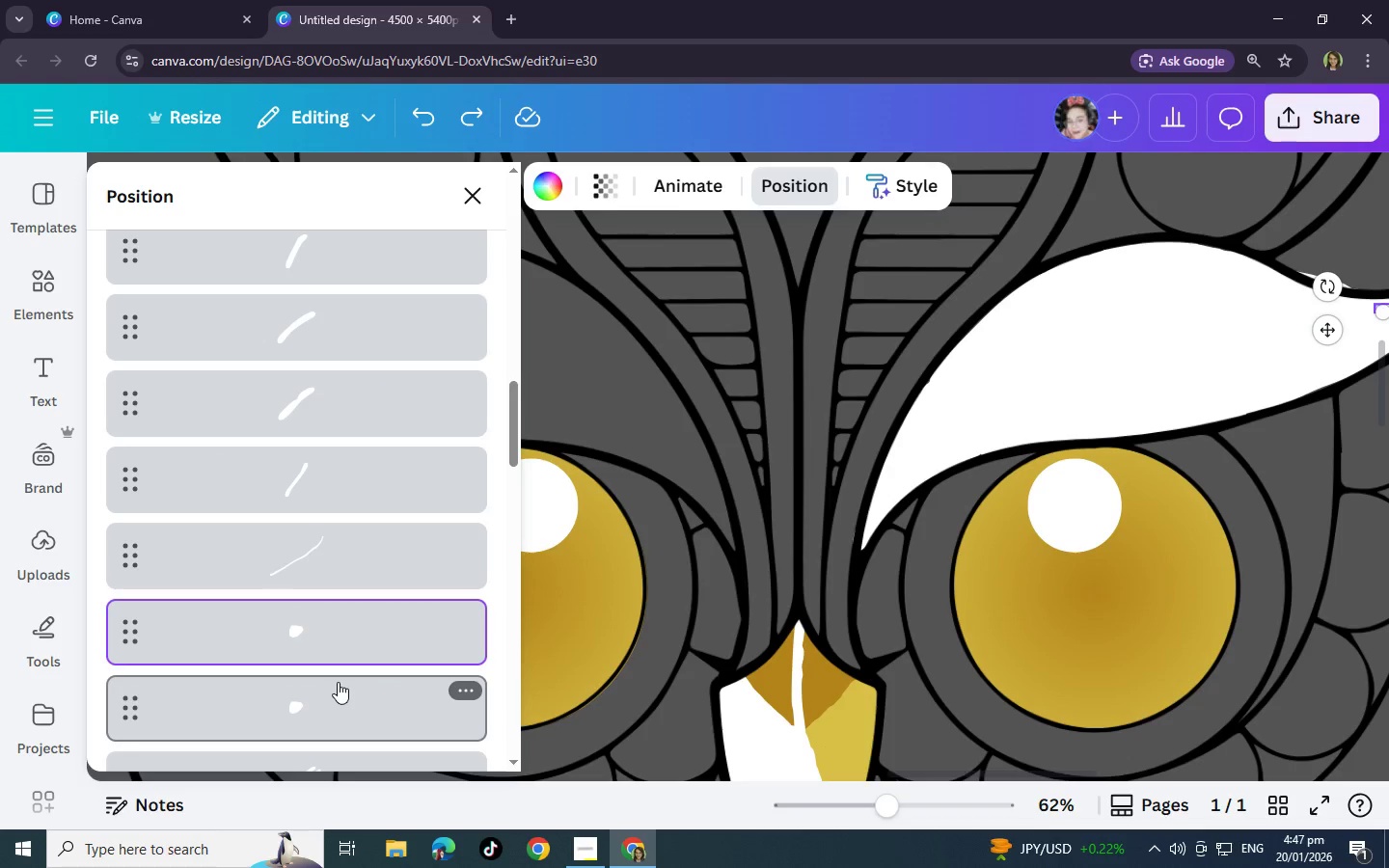 
left_click([338, 682])
 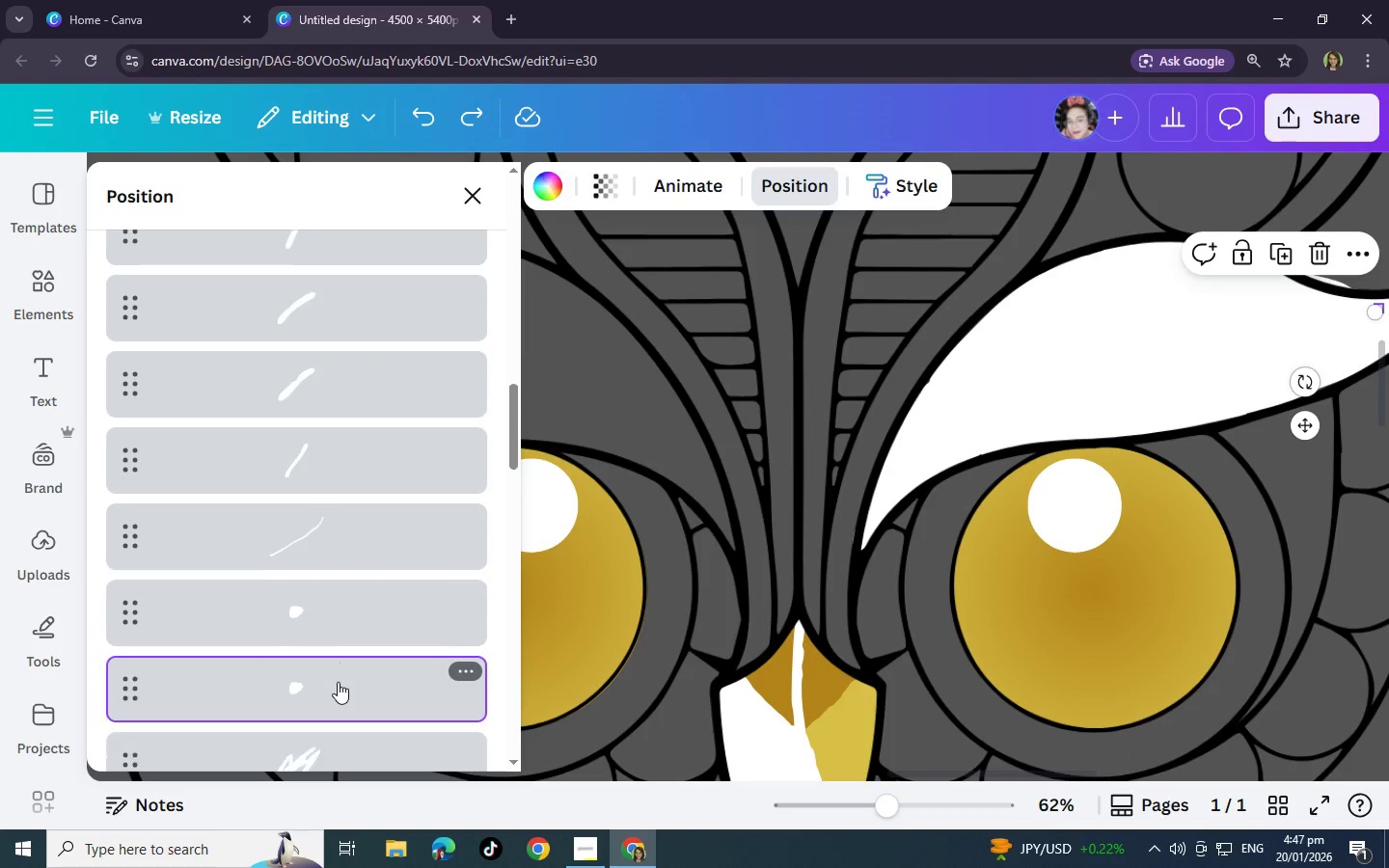 
scroll: coordinate [338, 682], scroll_direction: down, amount: 3.0
 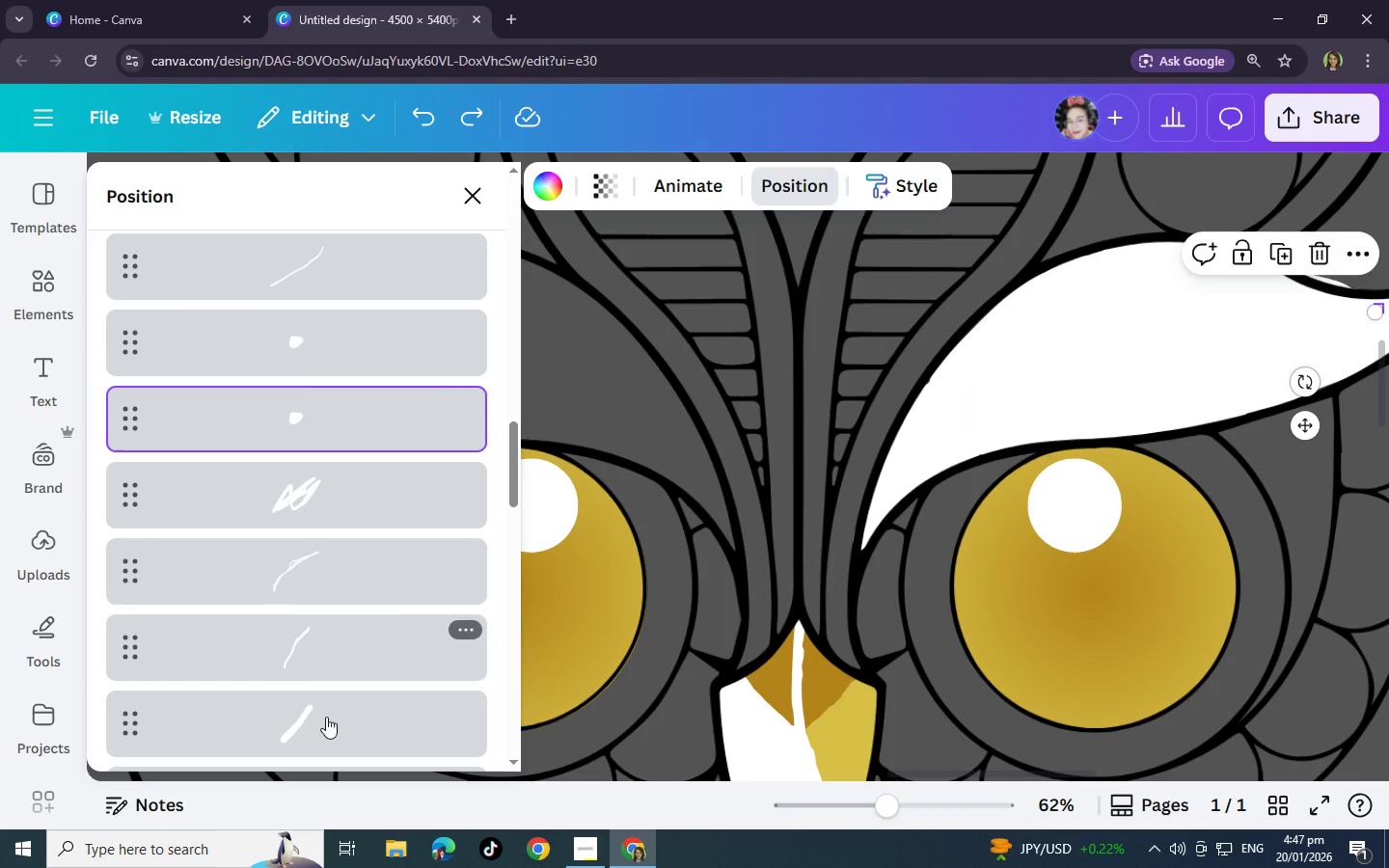 
left_click([313, 655])
 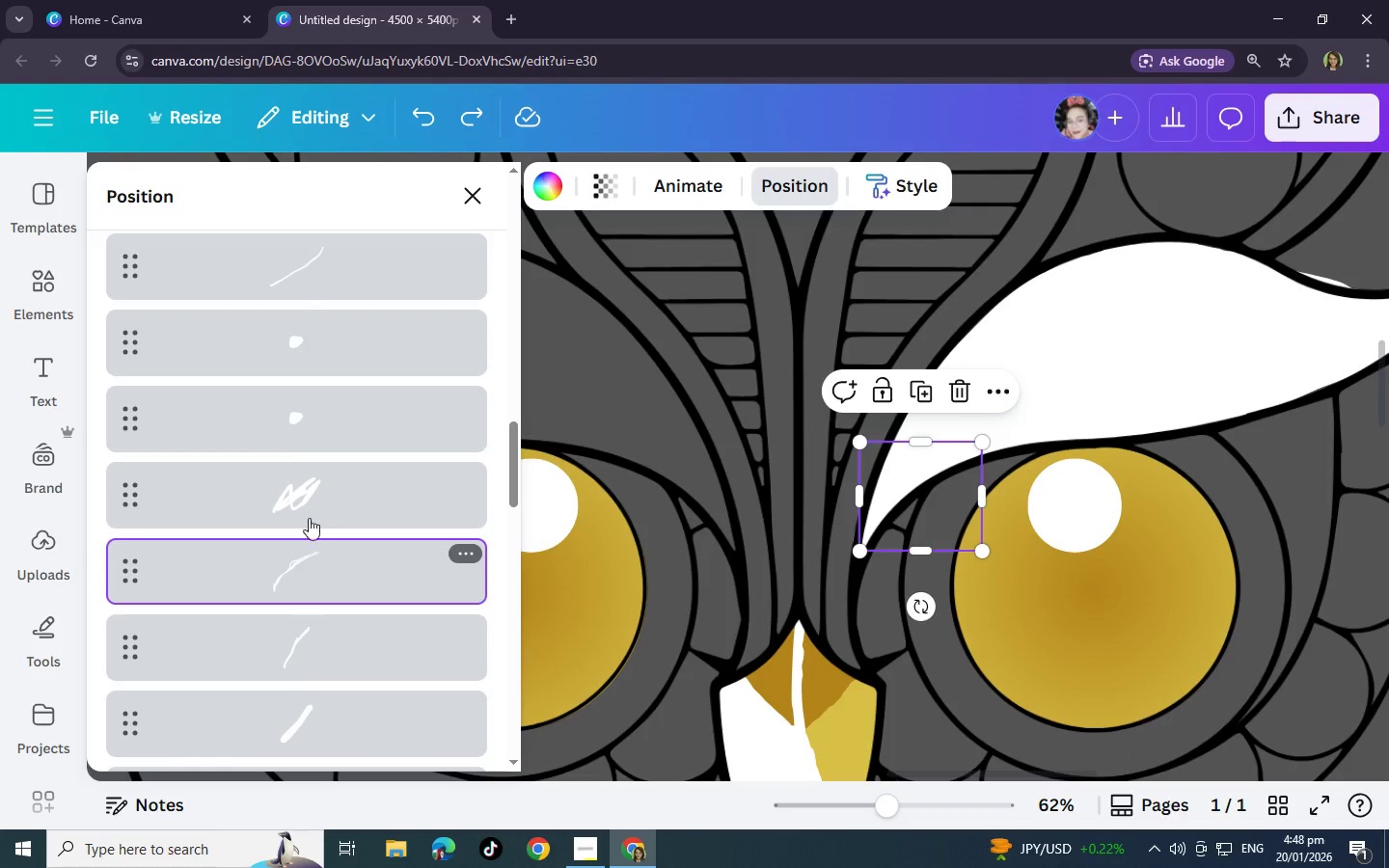 
double_click([312, 504])
 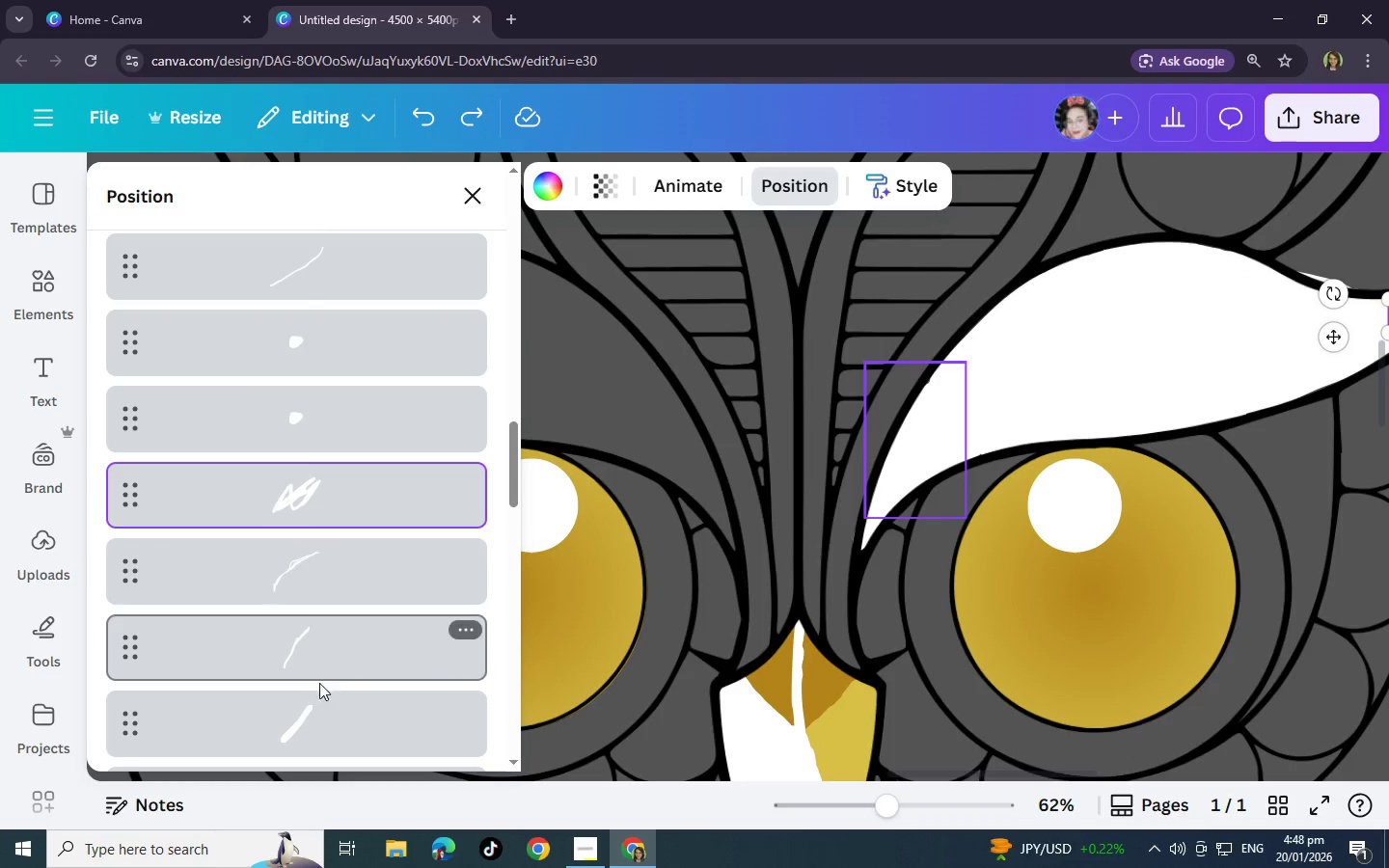 
left_click([328, 701])
 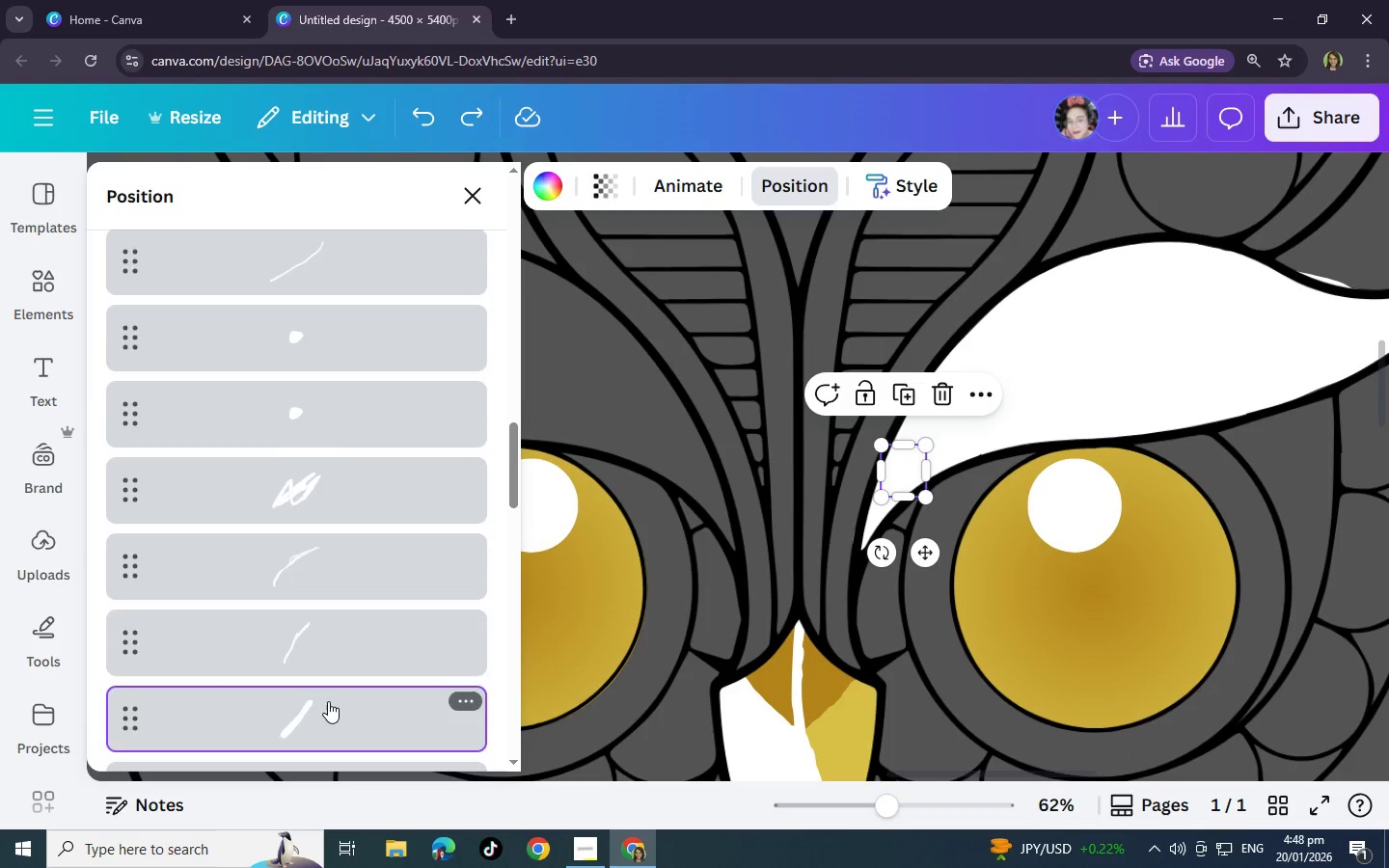 
scroll: coordinate [328, 701], scroll_direction: down, amount: 2.0
 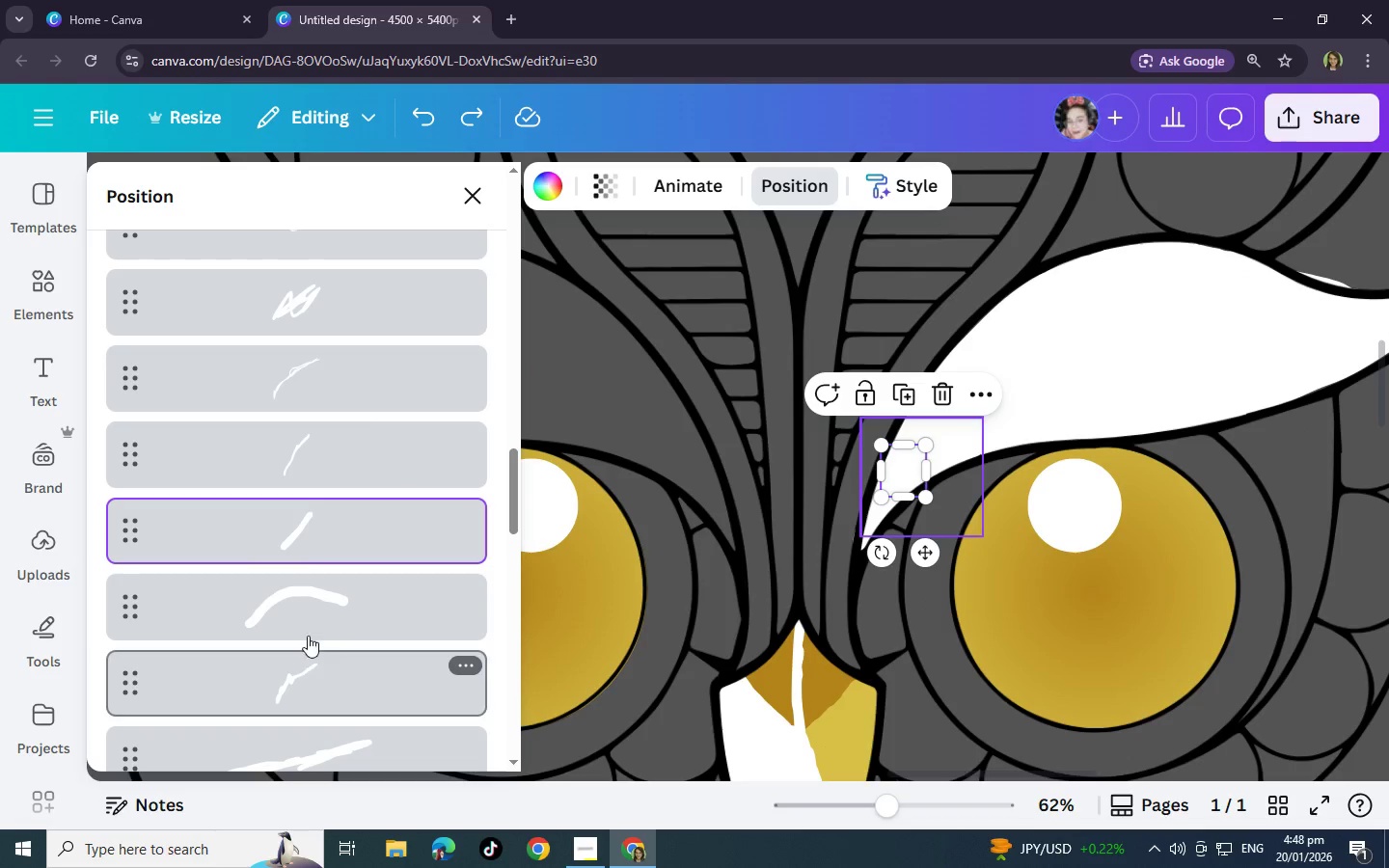 
left_click([306, 610])
 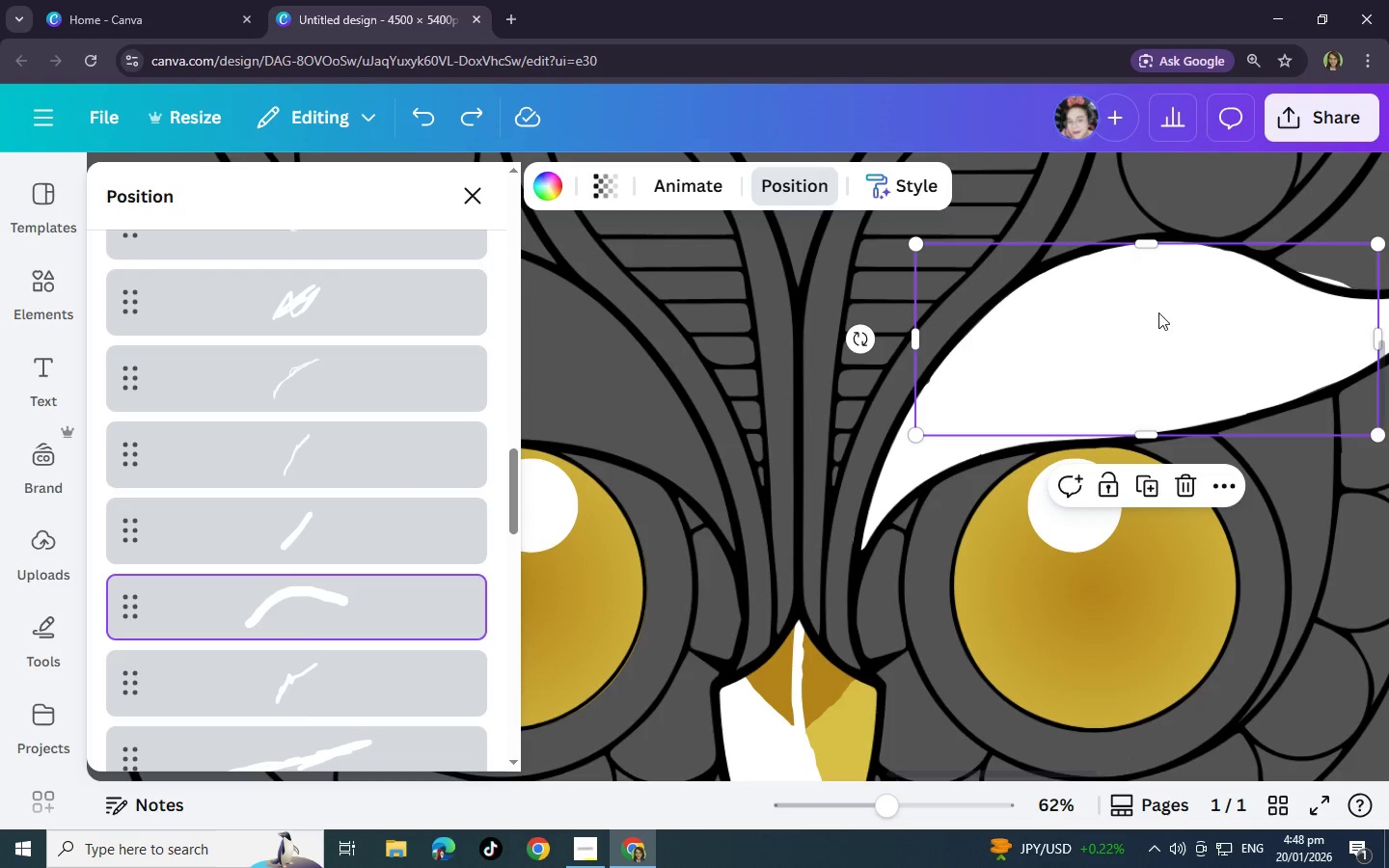 
left_click_drag(start_coordinate=[1157, 304], to_coordinate=[1150, 309])
 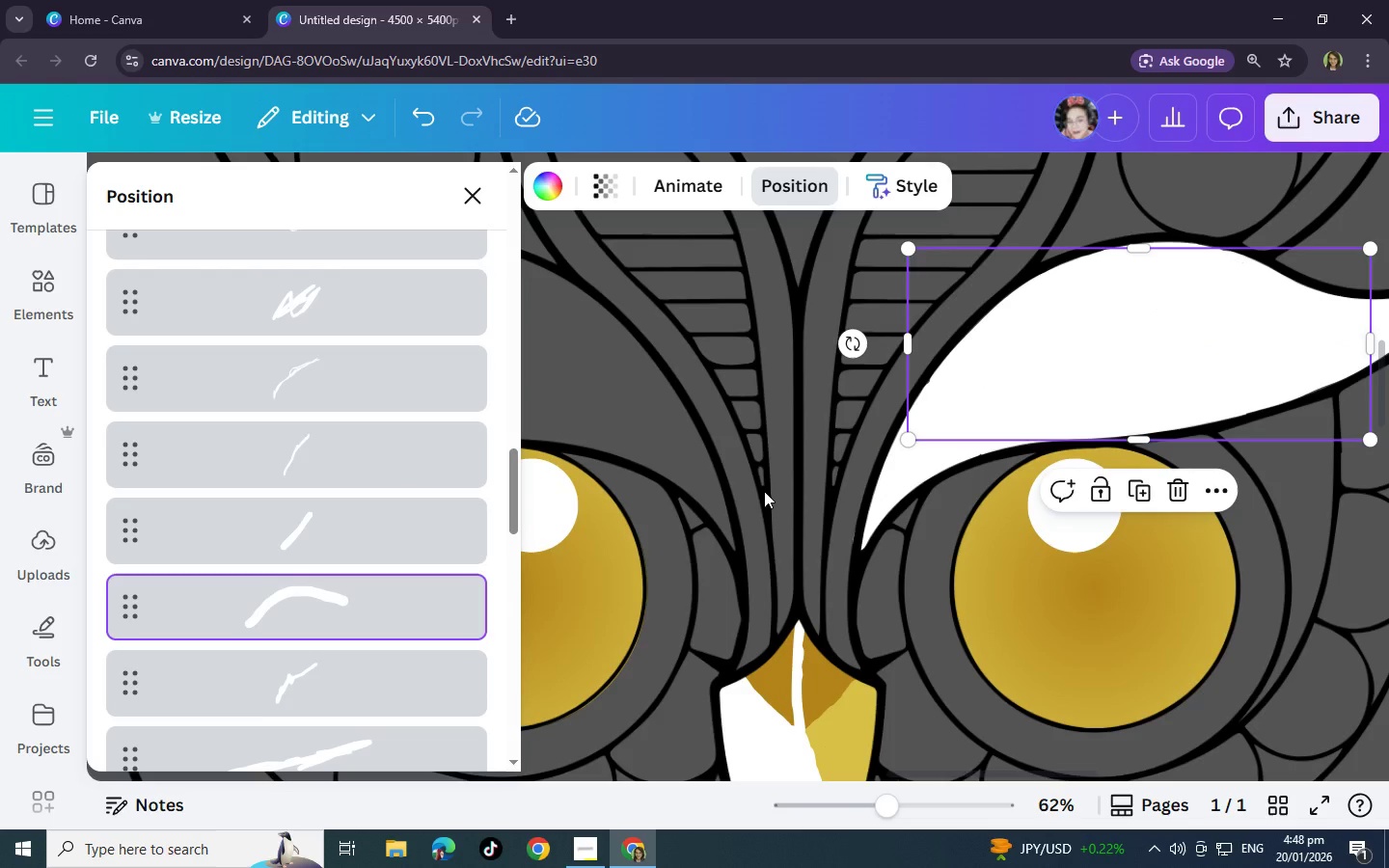 
left_click([764, 491])
 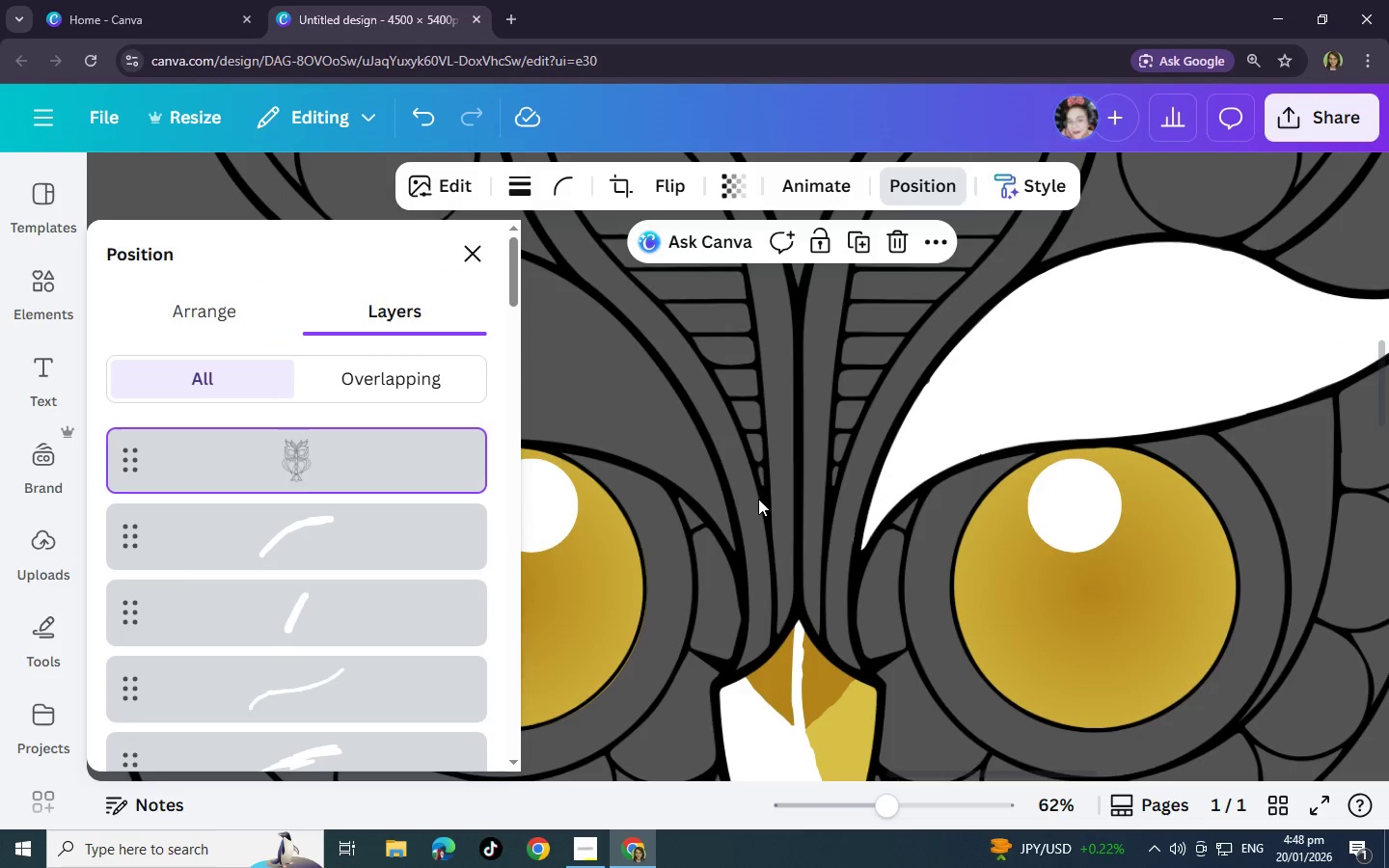 
left_click([758, 499])
 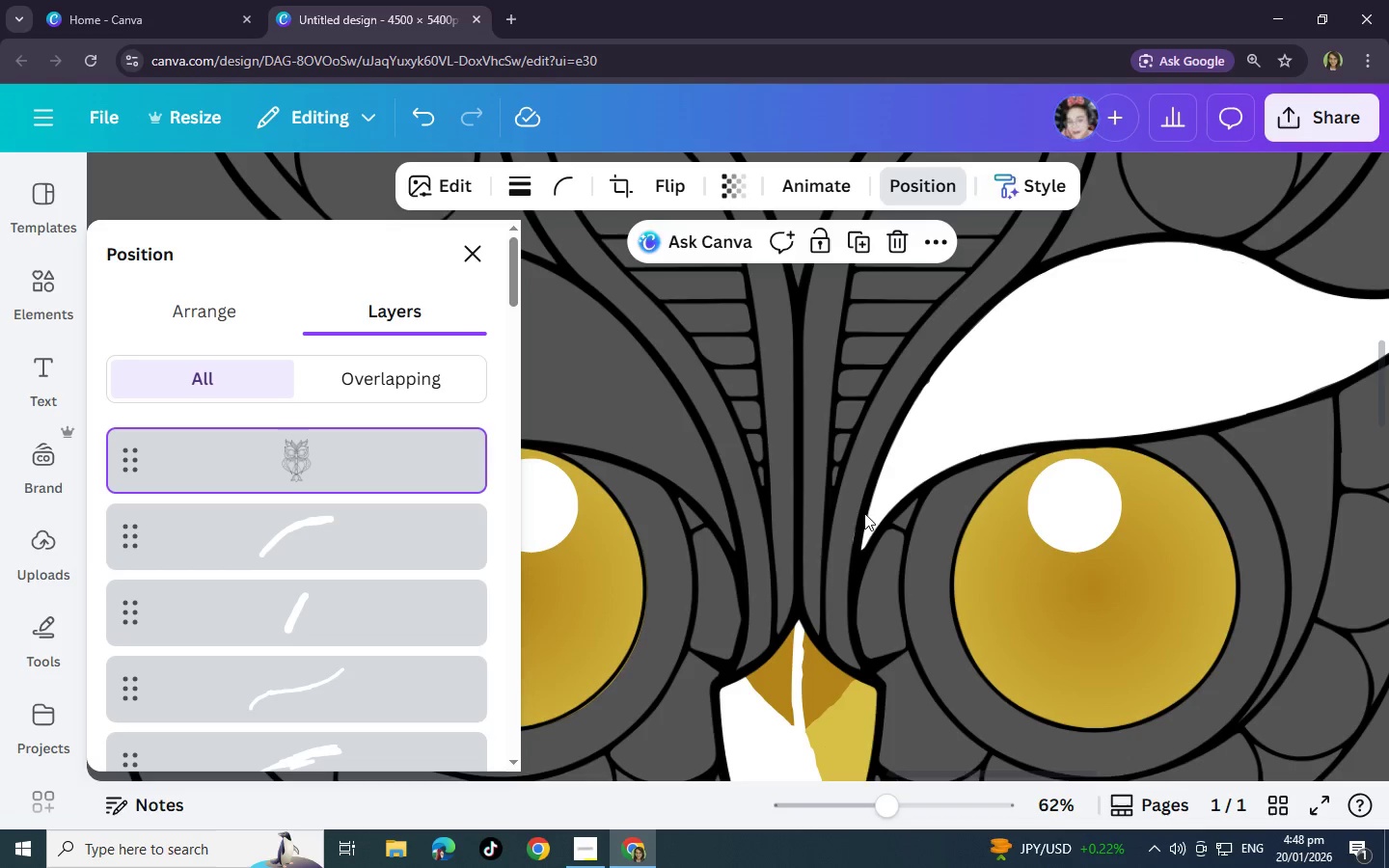 
scroll: coordinate [1007, 519], scroll_direction: up, amount: 3.0
 